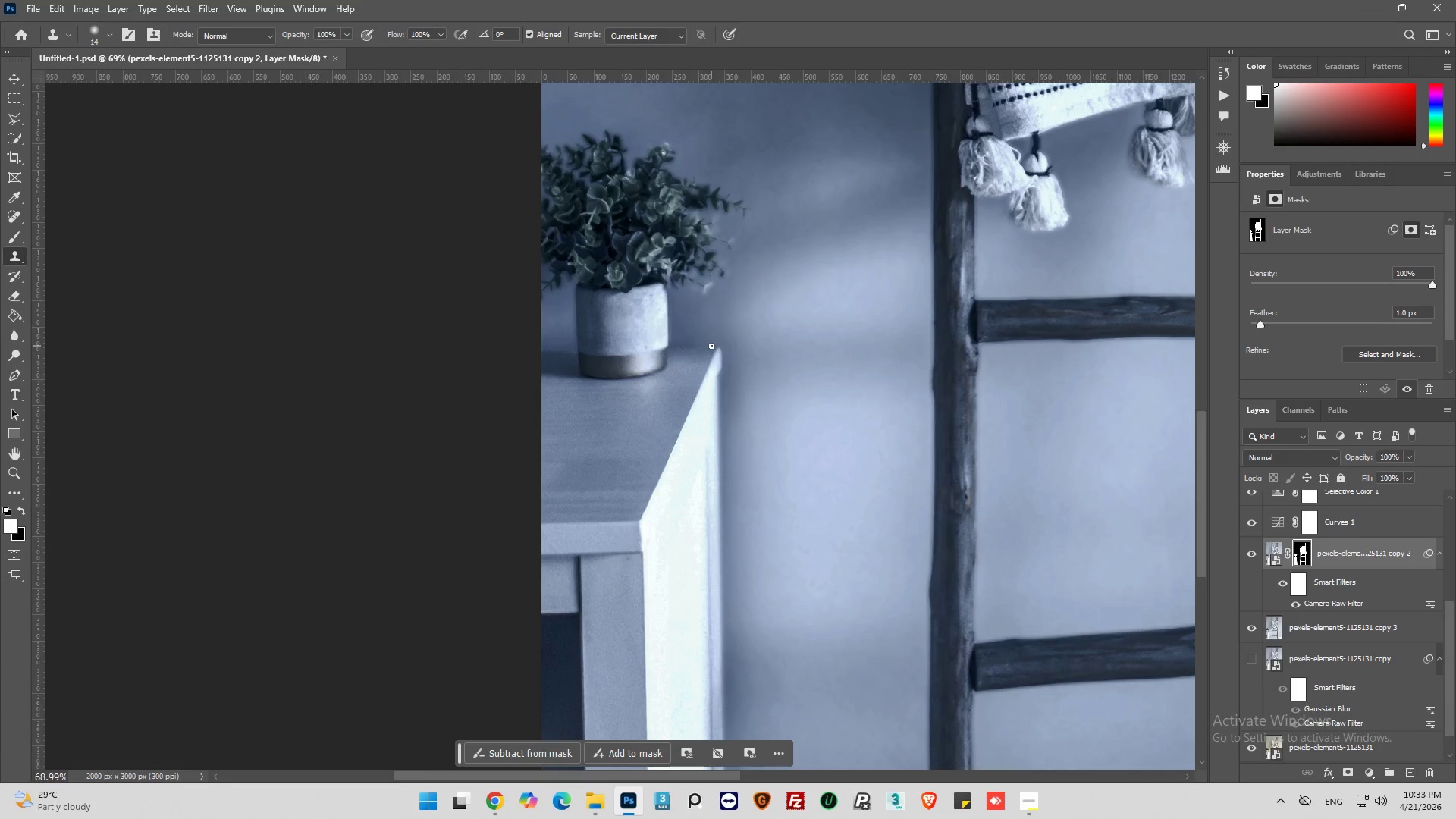 
wait(5.3)
 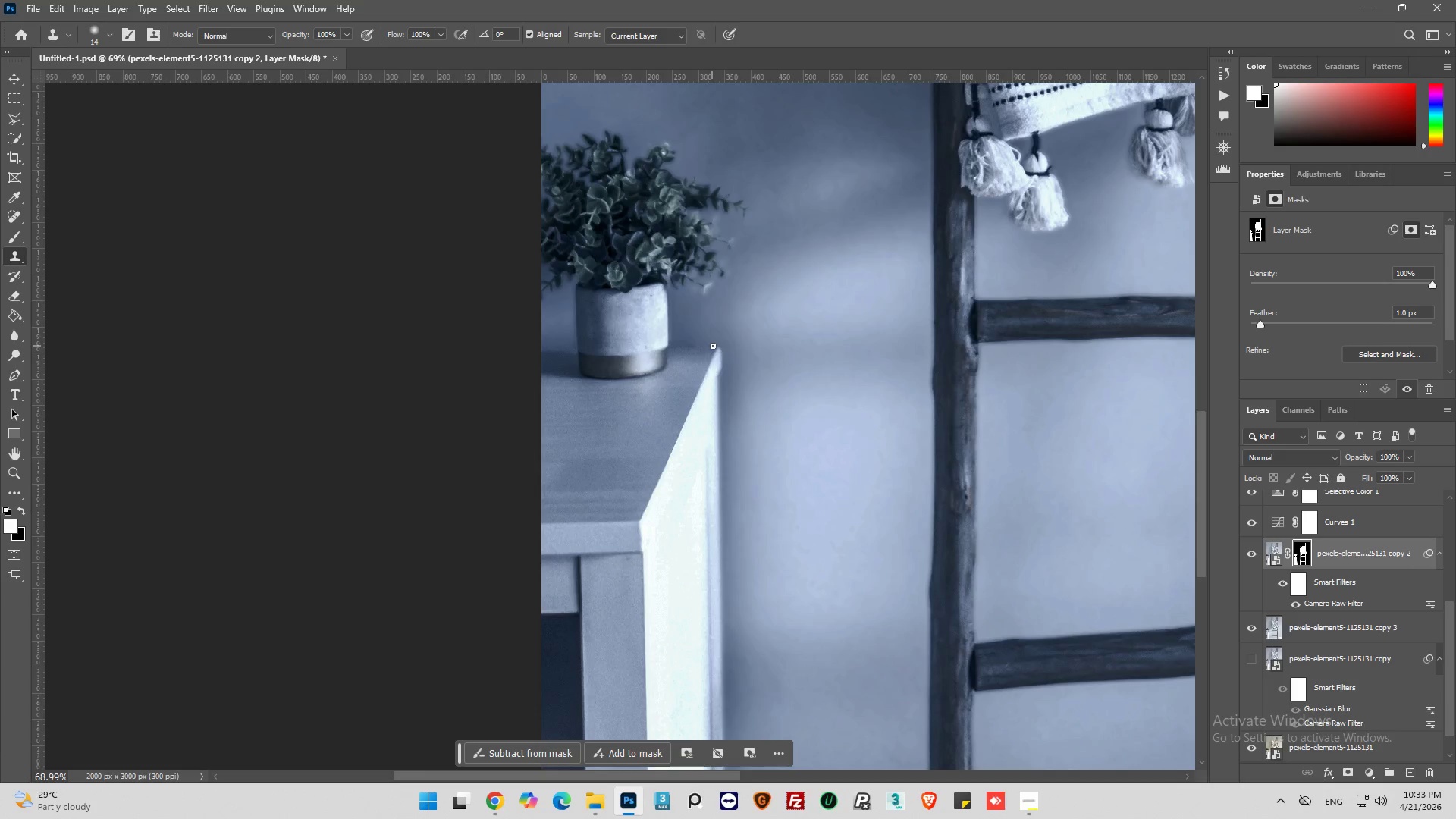 
hold_key(key=AltLeft, duration=0.98)
 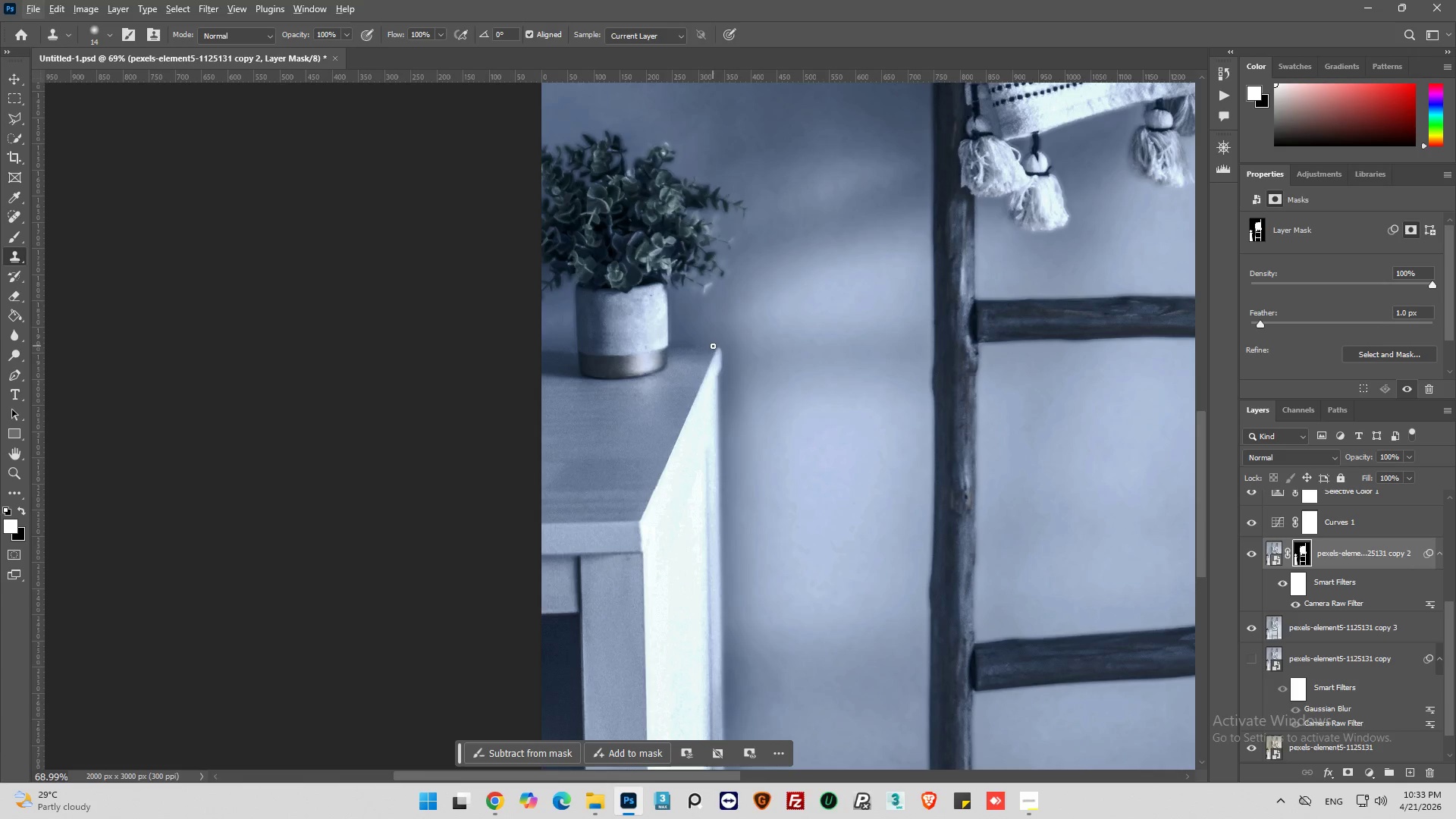 
hold_key(key=AltLeft, duration=0.61)
scroll: coordinate [713, 346], scroll_direction: down, amount: 2.0
 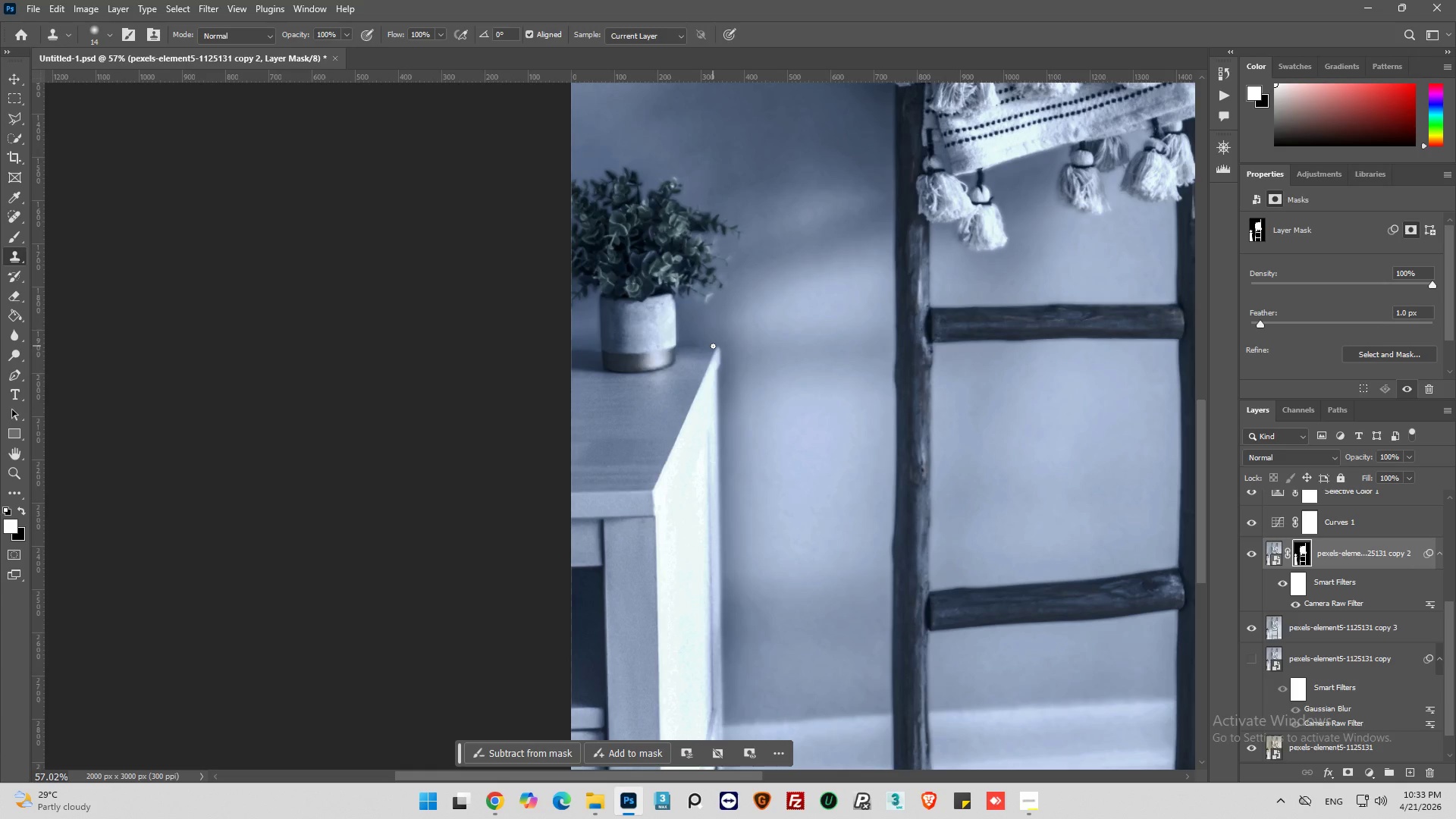 
hold_key(key=AltLeft, duration=1.02)
scroll: coordinate [587, 289], scroll_direction: up, amount: 12.0
 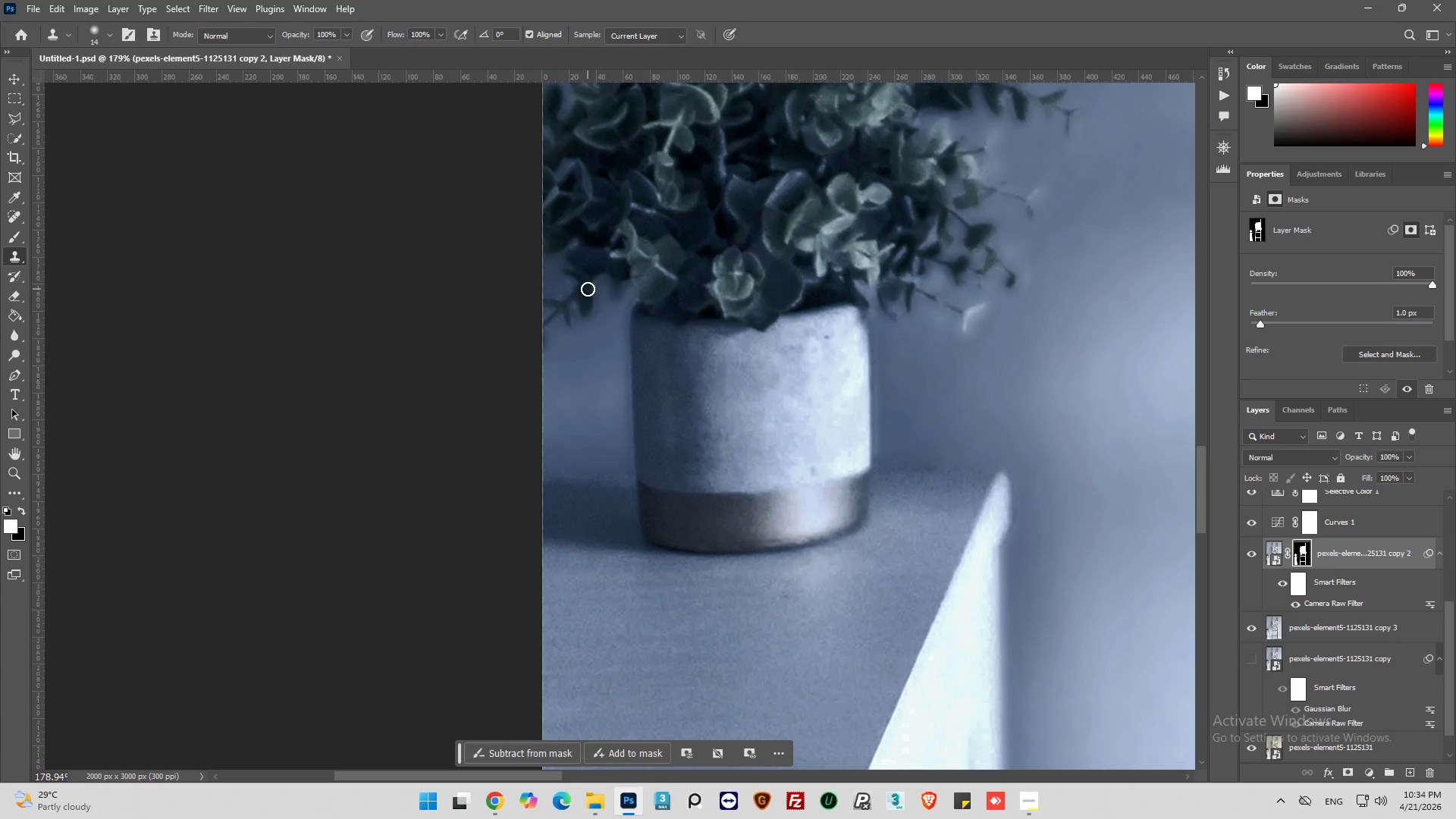 
wait(8.06)
 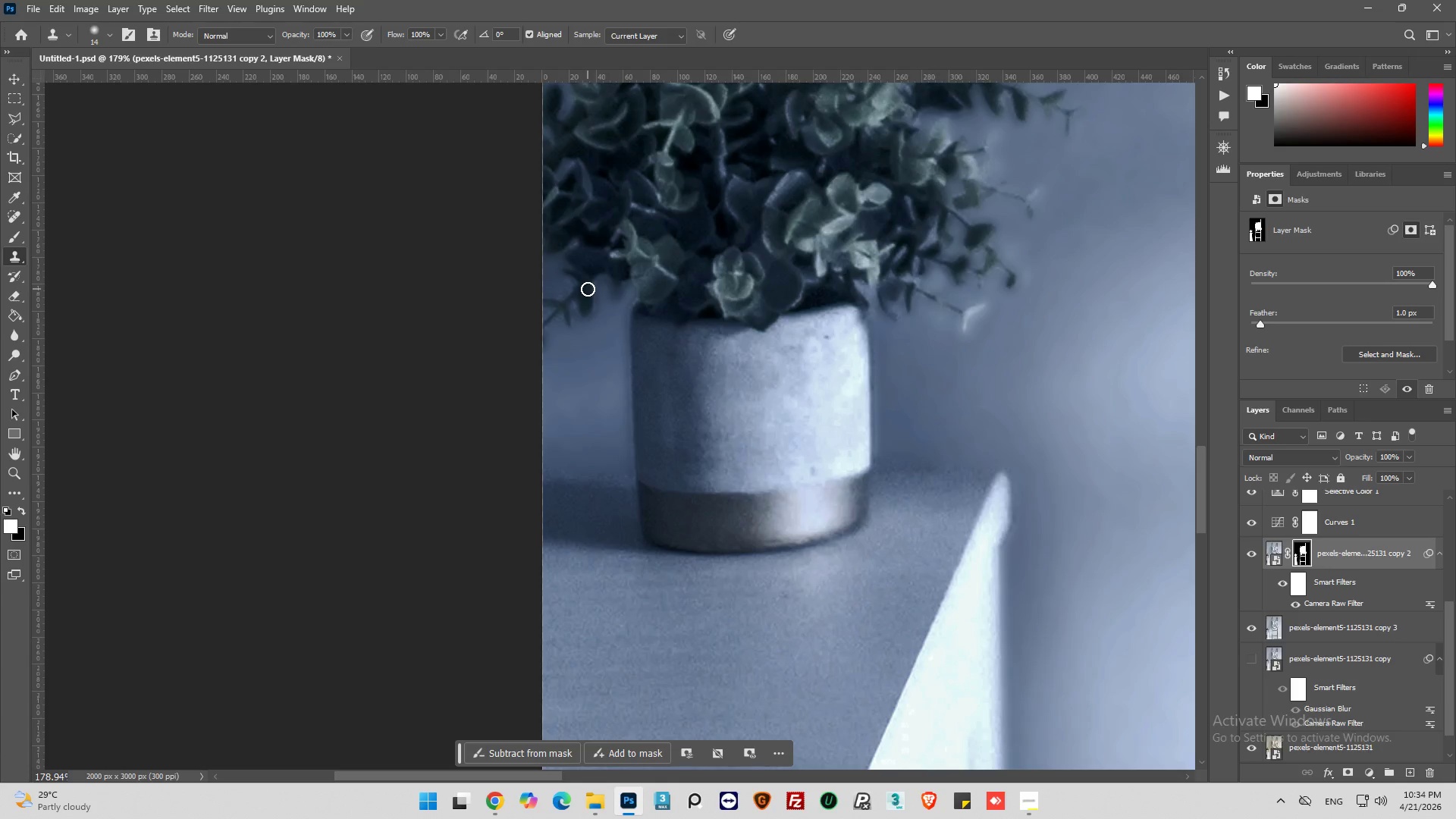 
left_click([1247, 630])
 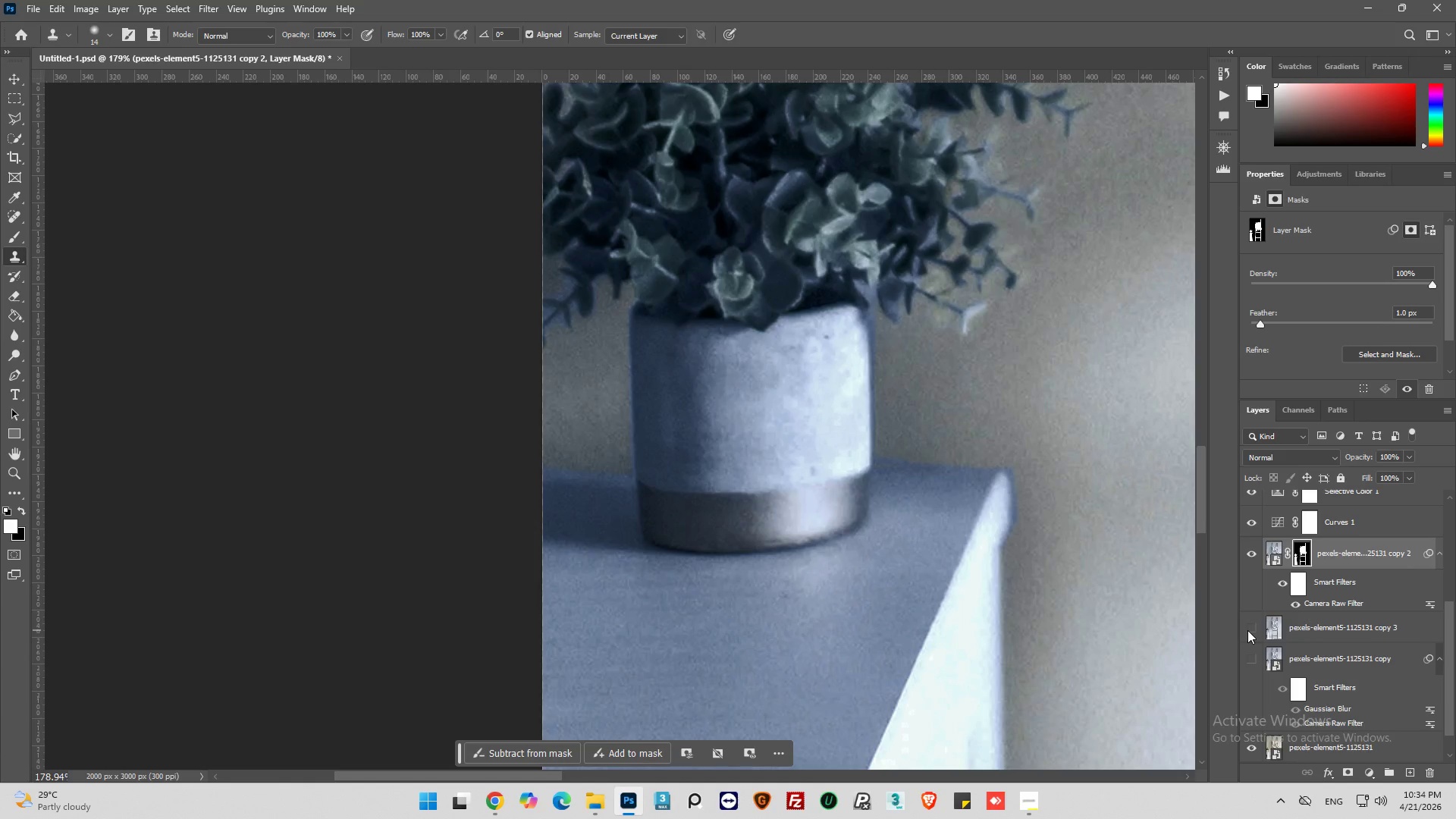 
left_click([1247, 630])
 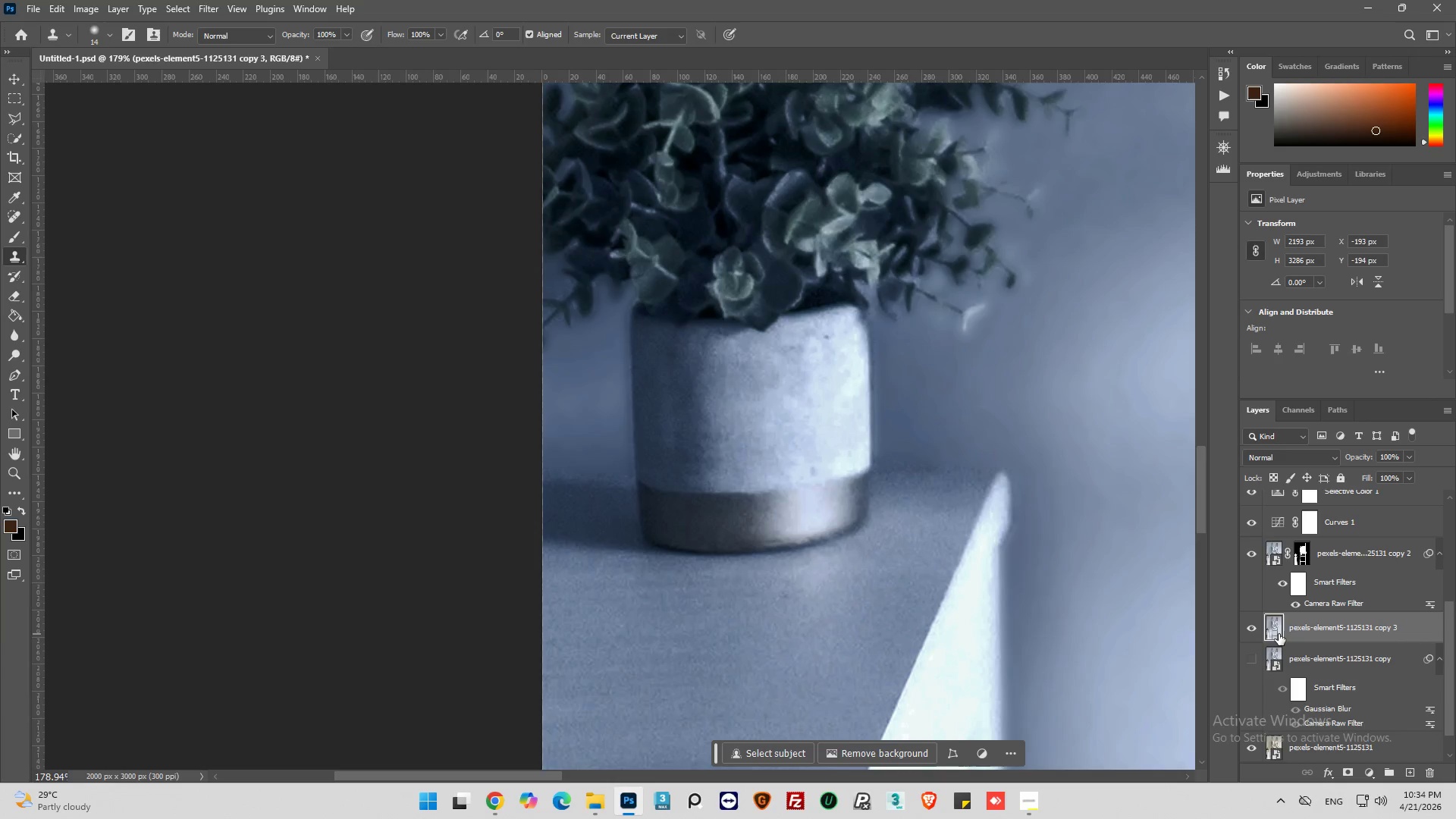 
hold_key(key=AltLeft, duration=0.59)
 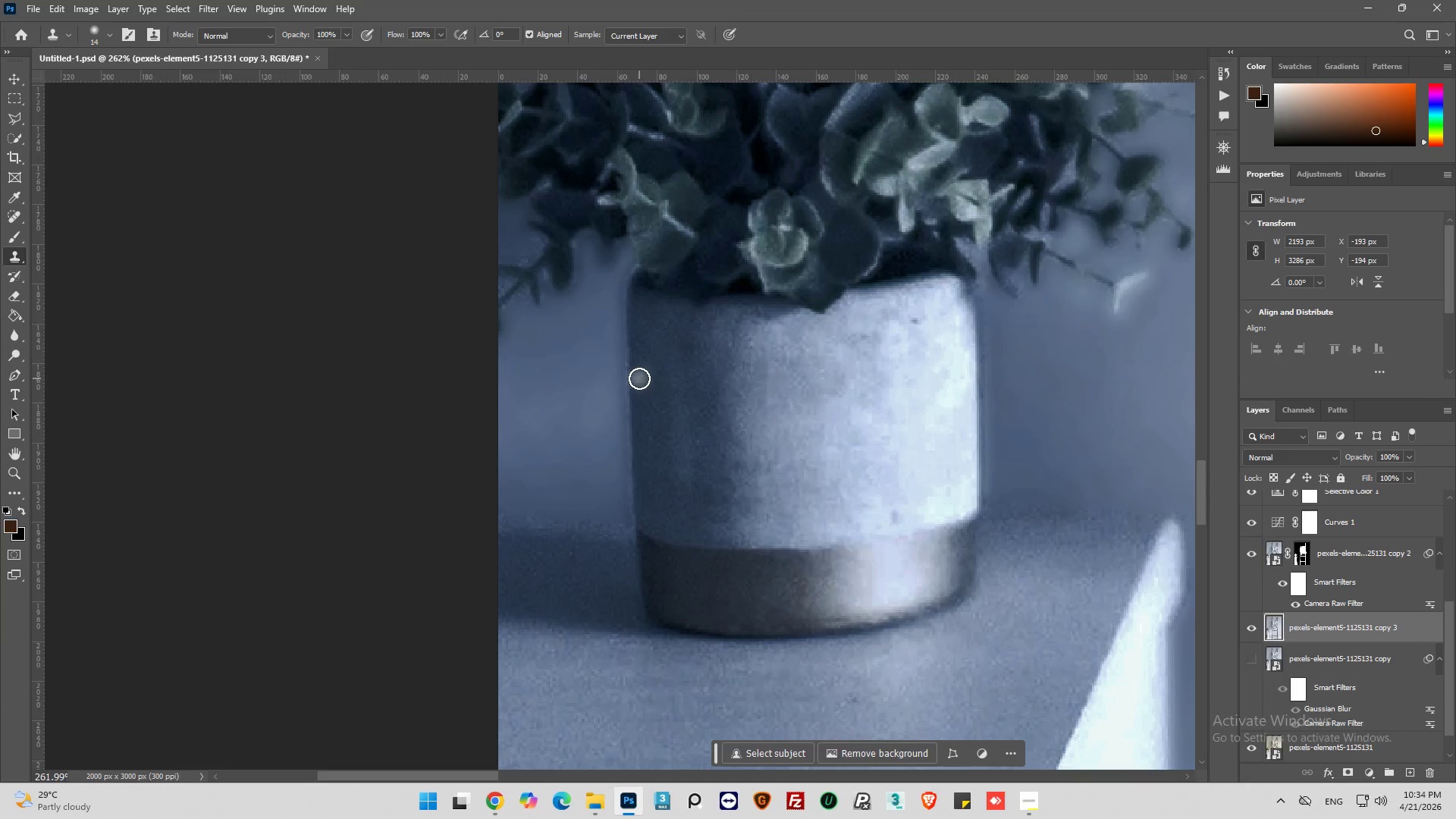 
hold_key(key=AltLeft, duration=0.98)
 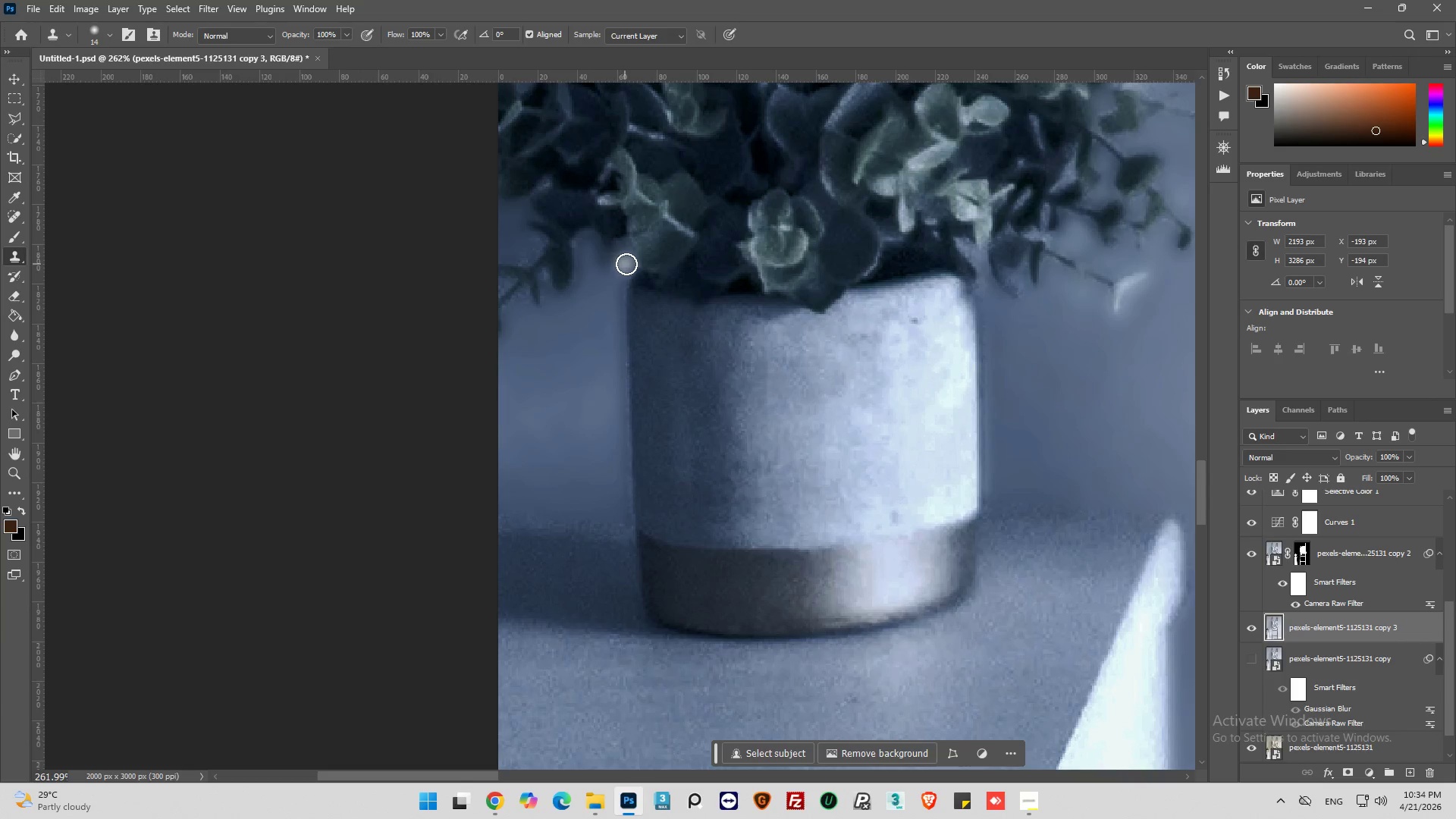 
scroll: coordinate [642, 381], scroll_direction: up, amount: 6.0
 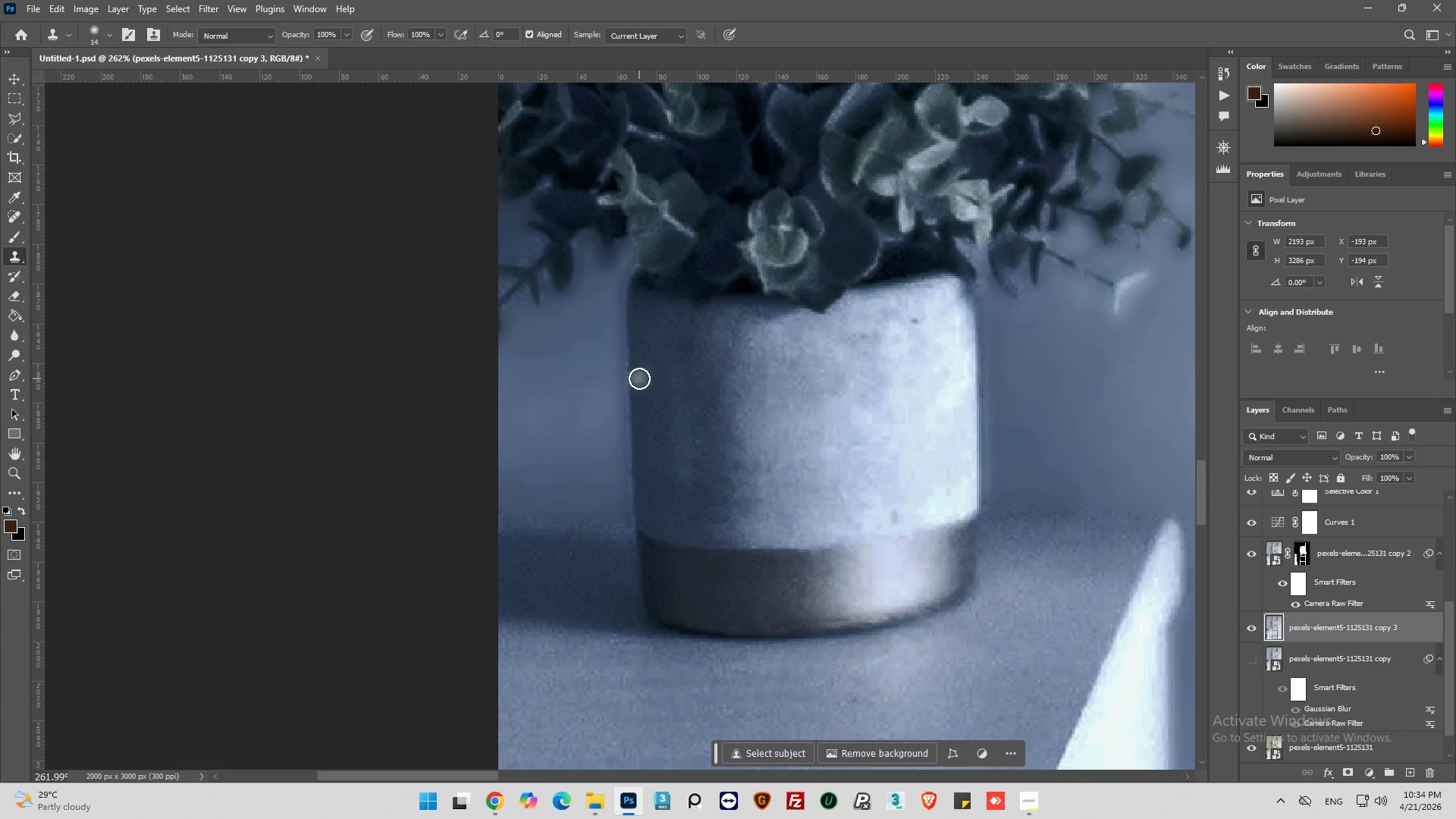 
left_click_drag(start_coordinate=[628, 264], to_coordinate=[631, 510])
 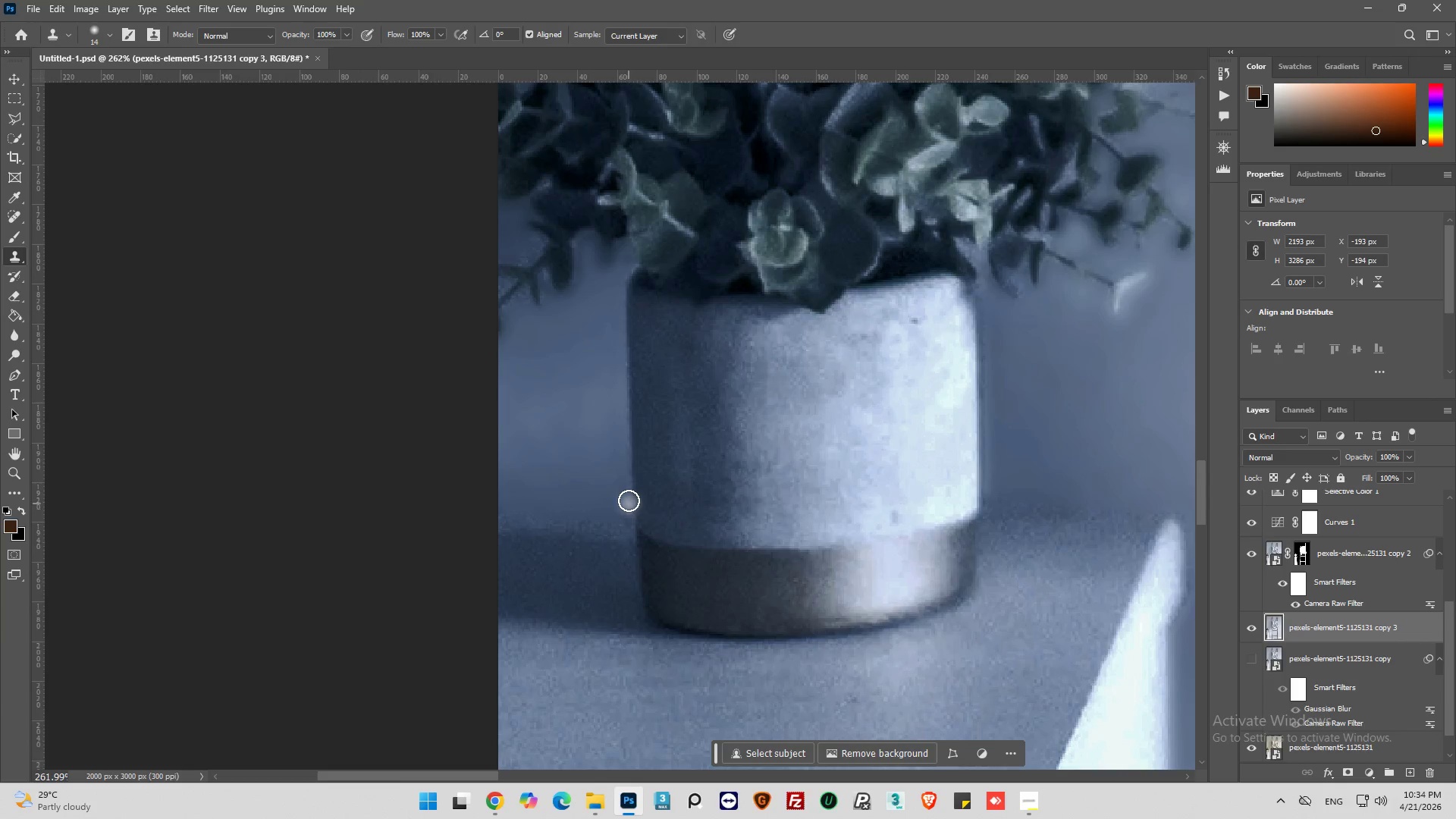 
hold_key(key=AltLeft, duration=0.53)
hold_key(key=AltLeft, duration=0.72)
scroll: coordinate [647, 491], scroll_direction: up, amount: 3.0
 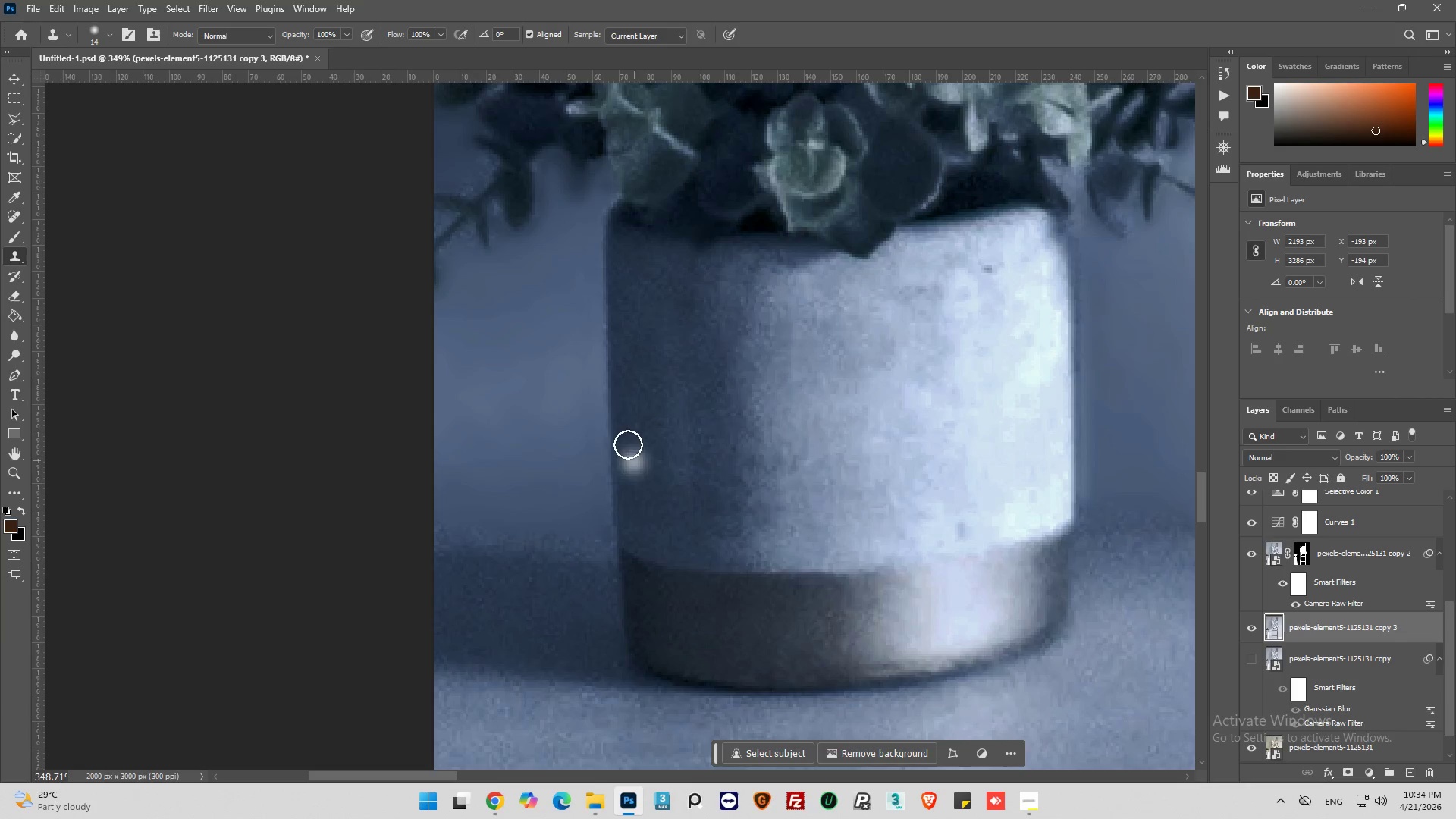 
hold_key(key=AltLeft, duration=0.8)
left_click([578, 379])
 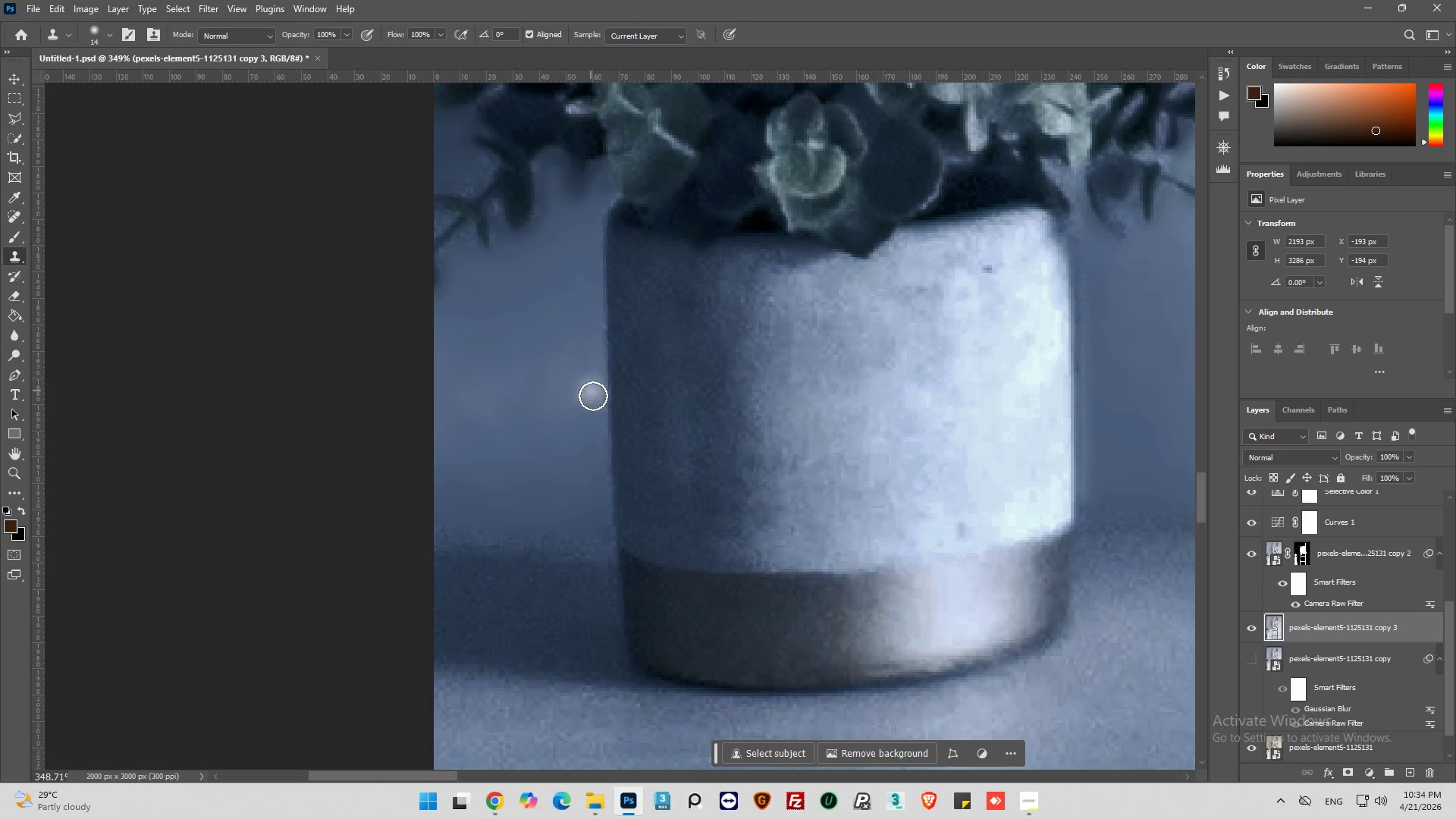 
left_click_drag(start_coordinate=[604, 429], to_coordinate=[602, 412])
 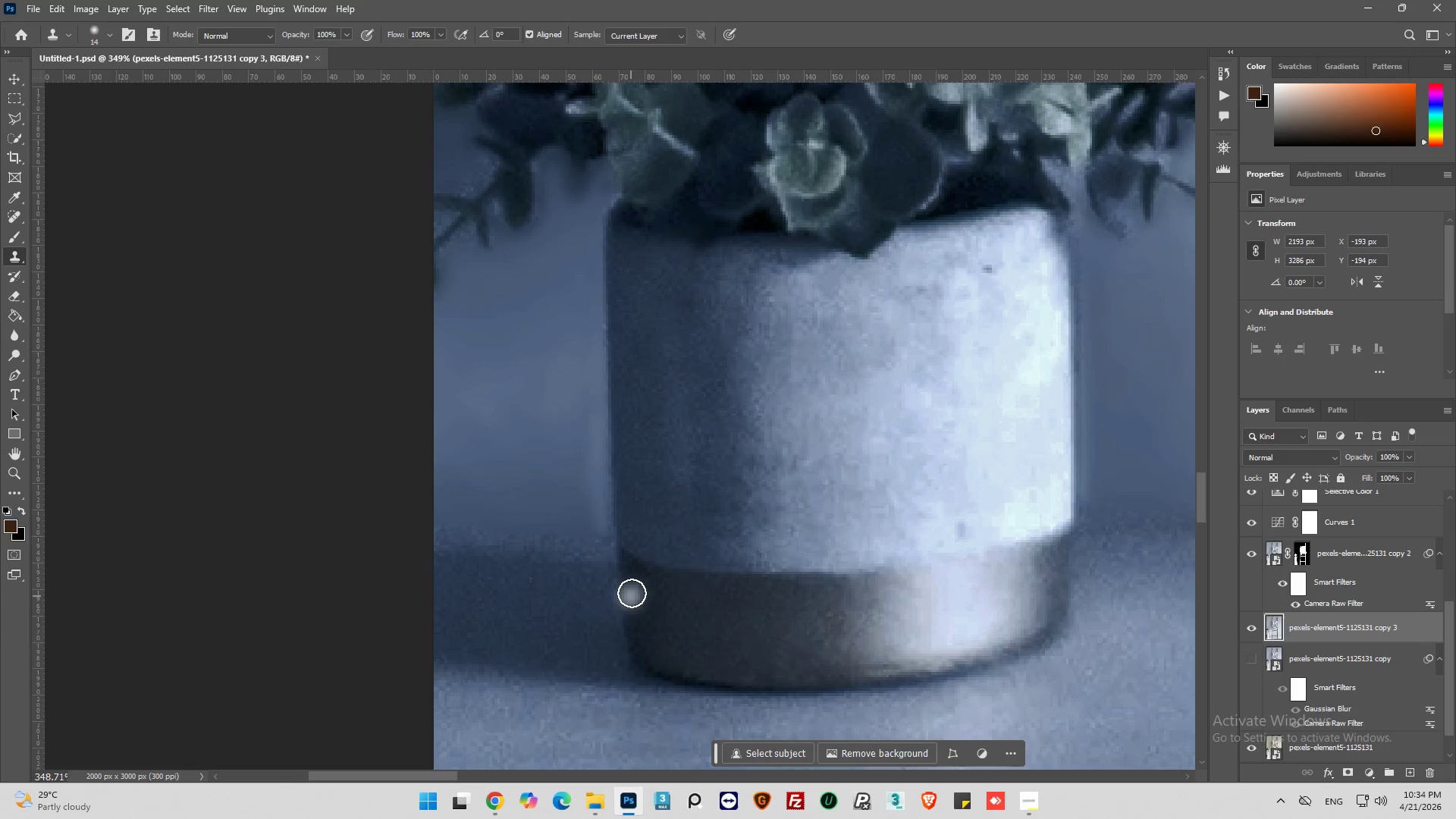 
key(Control+Z)
 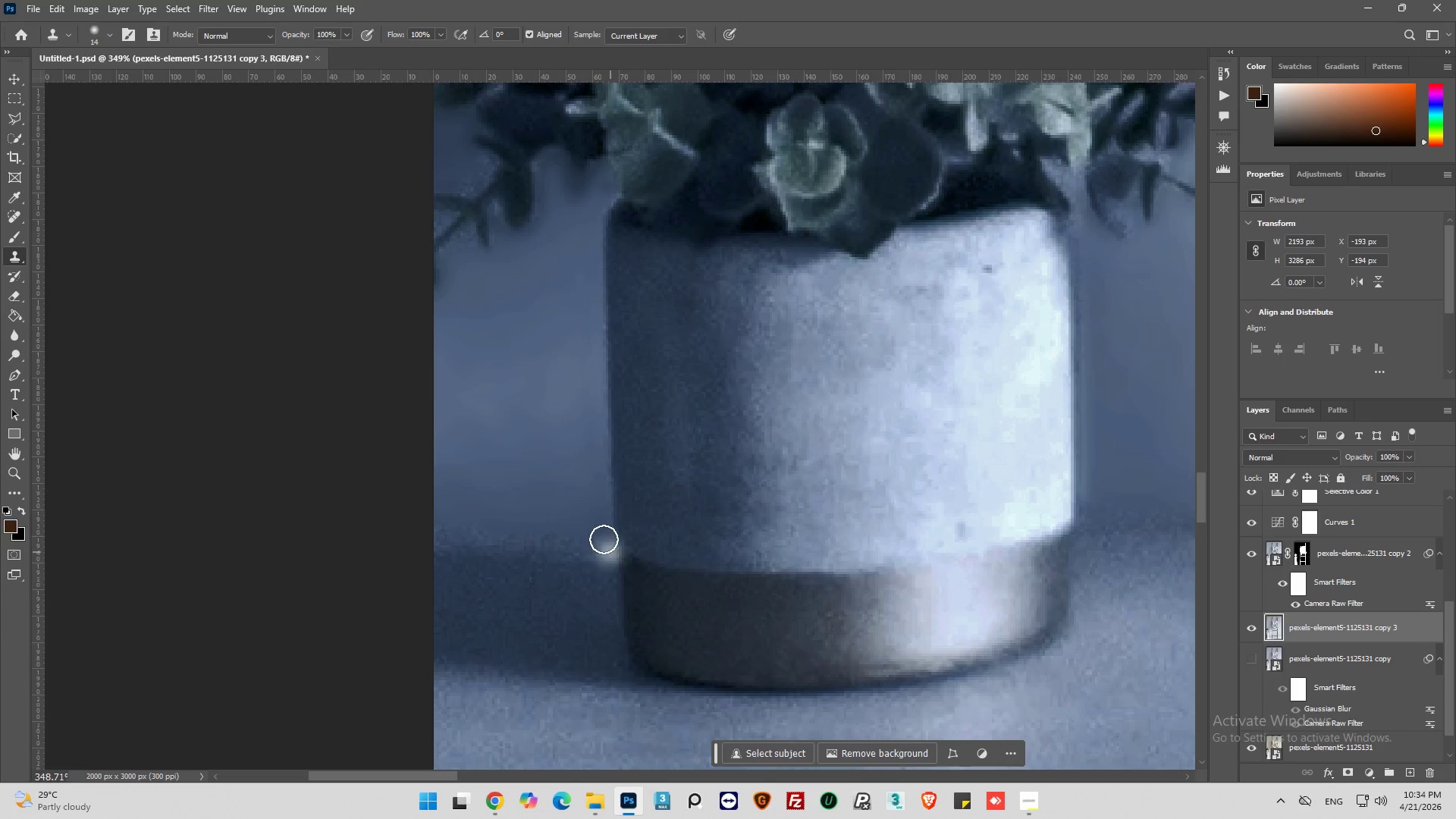 
hold_key(key=AltLeft, duration=0.83)
left_click([587, 519])
 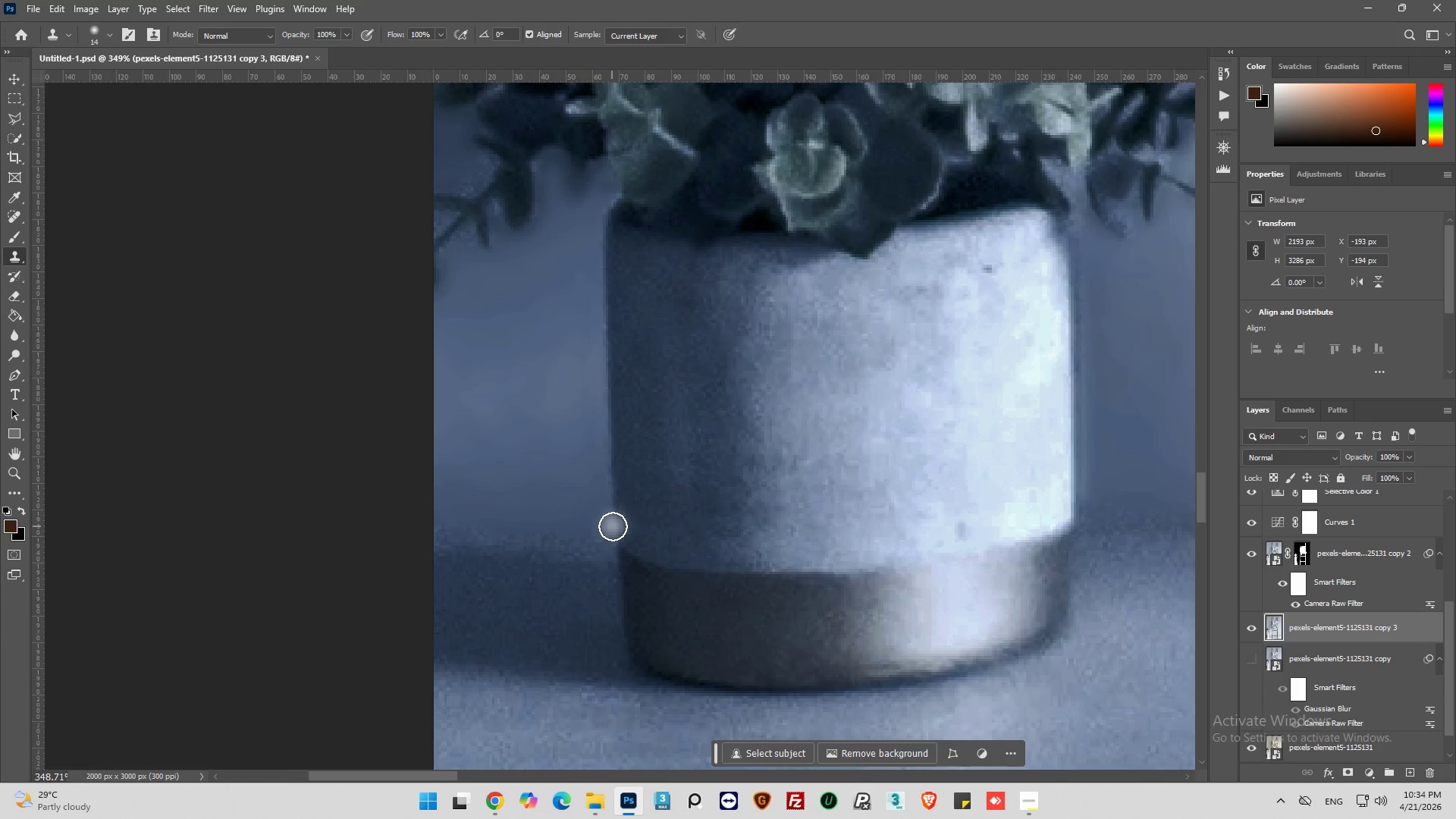 
left_click([613, 526])
 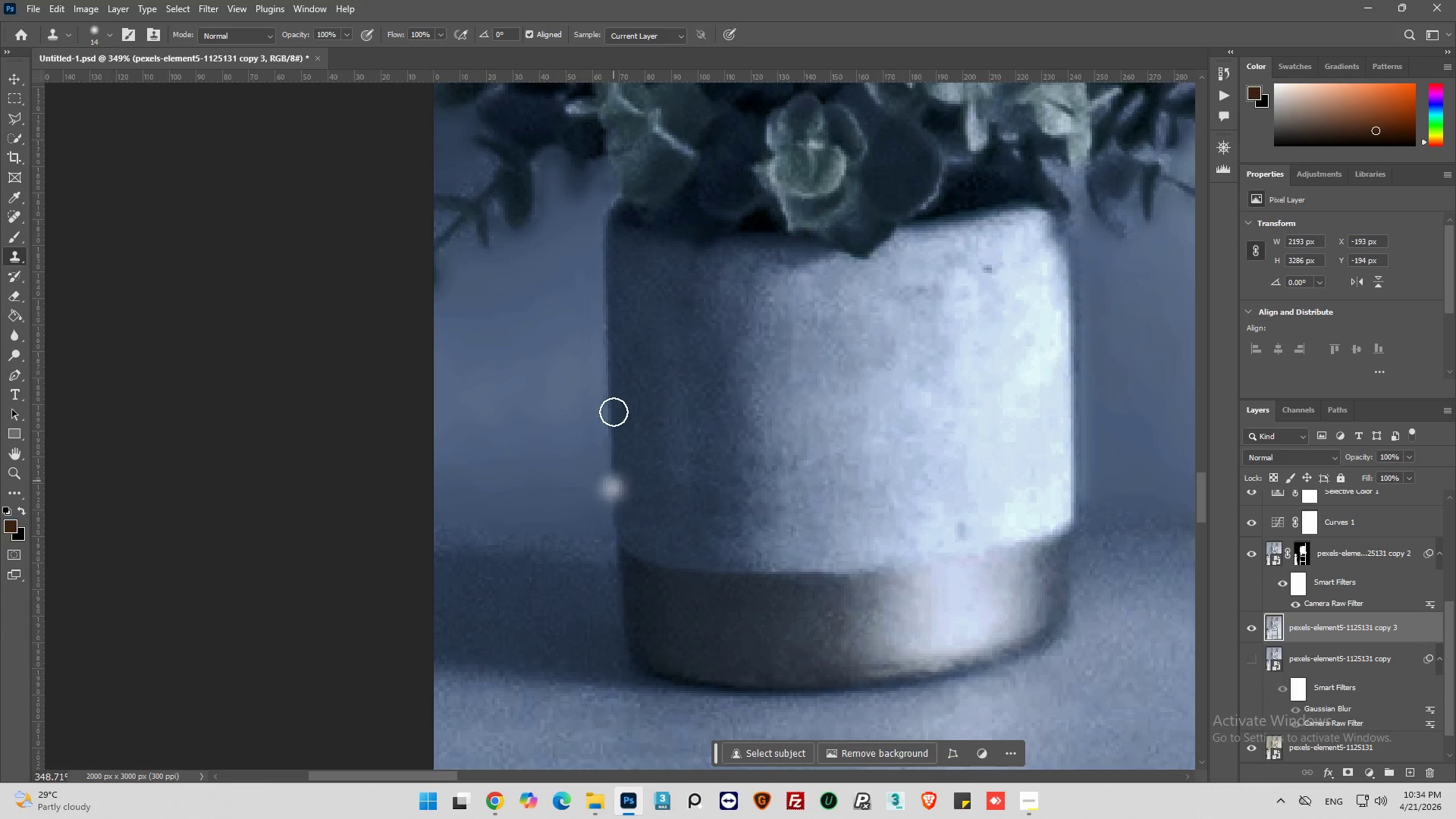 
hold_key(key=ShiftLeft, duration=3.52)
left_click([608, 204])
 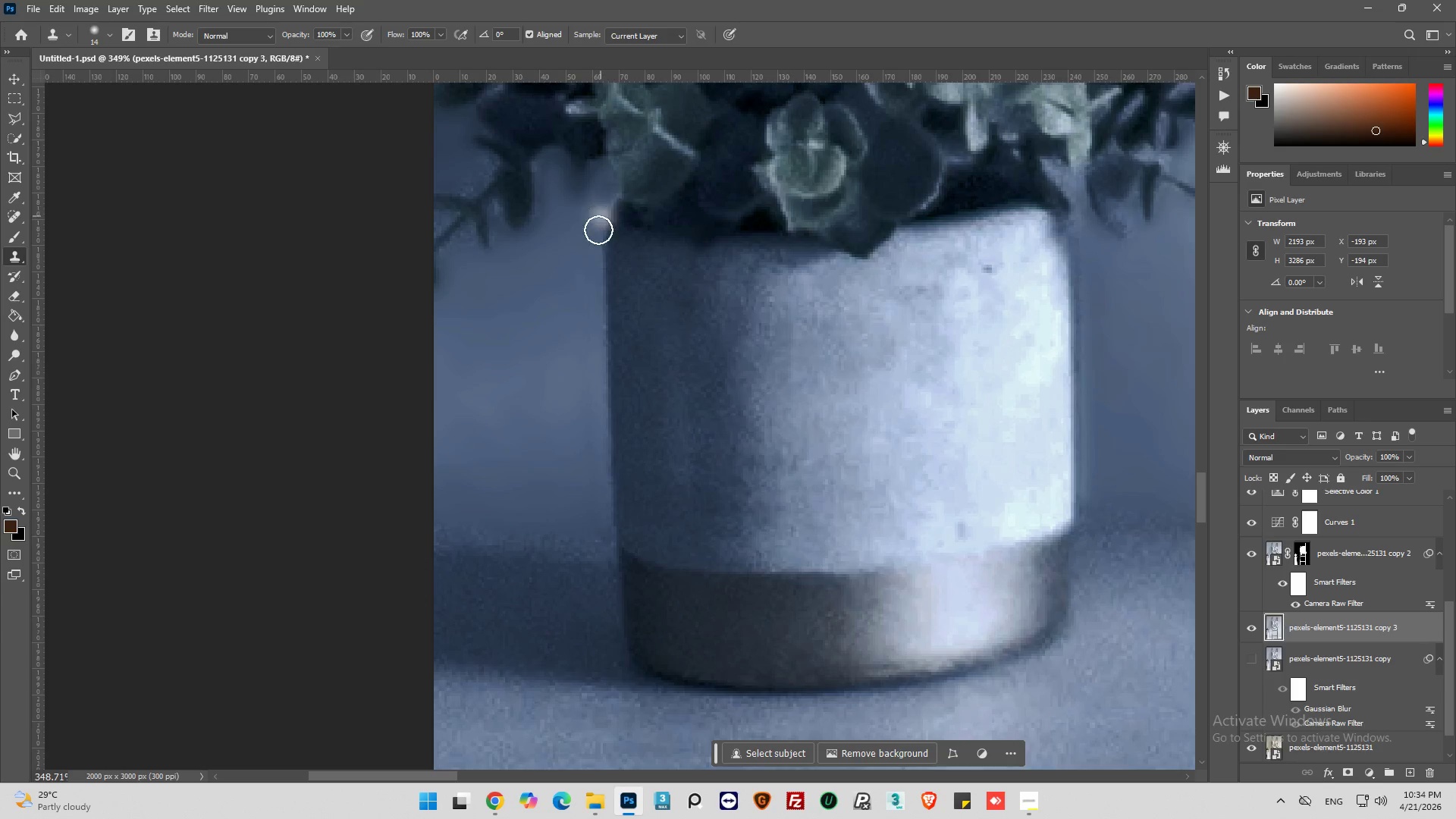 
hold_key(key=AltLeft, duration=0.67)
scroll: coordinate [579, 386], scroll_direction: down, amount: 13.0
 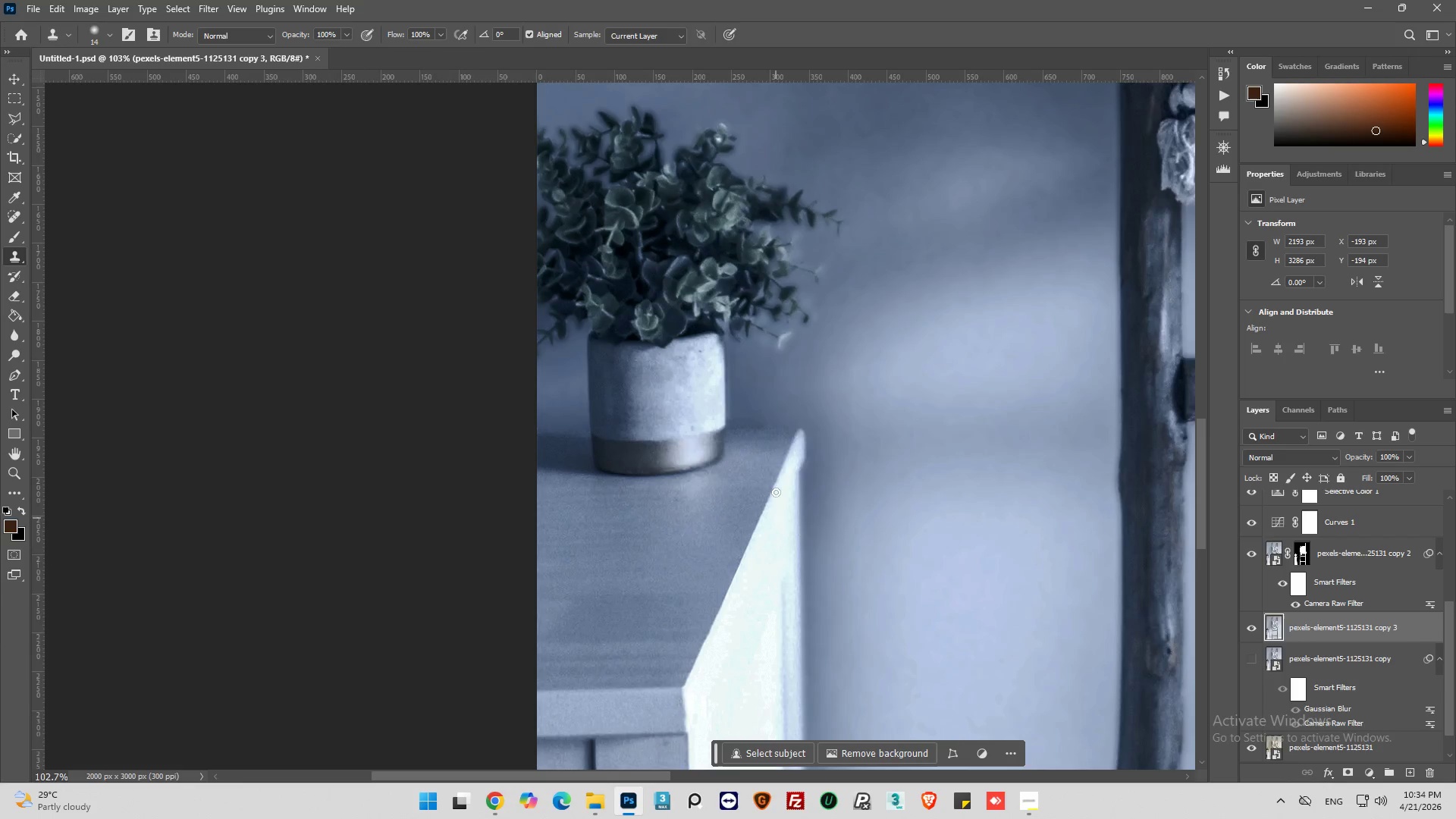 
hold_key(key=AltLeft, duration=0.77)
scroll: coordinate [735, 360], scroll_direction: up, amount: 13.0
 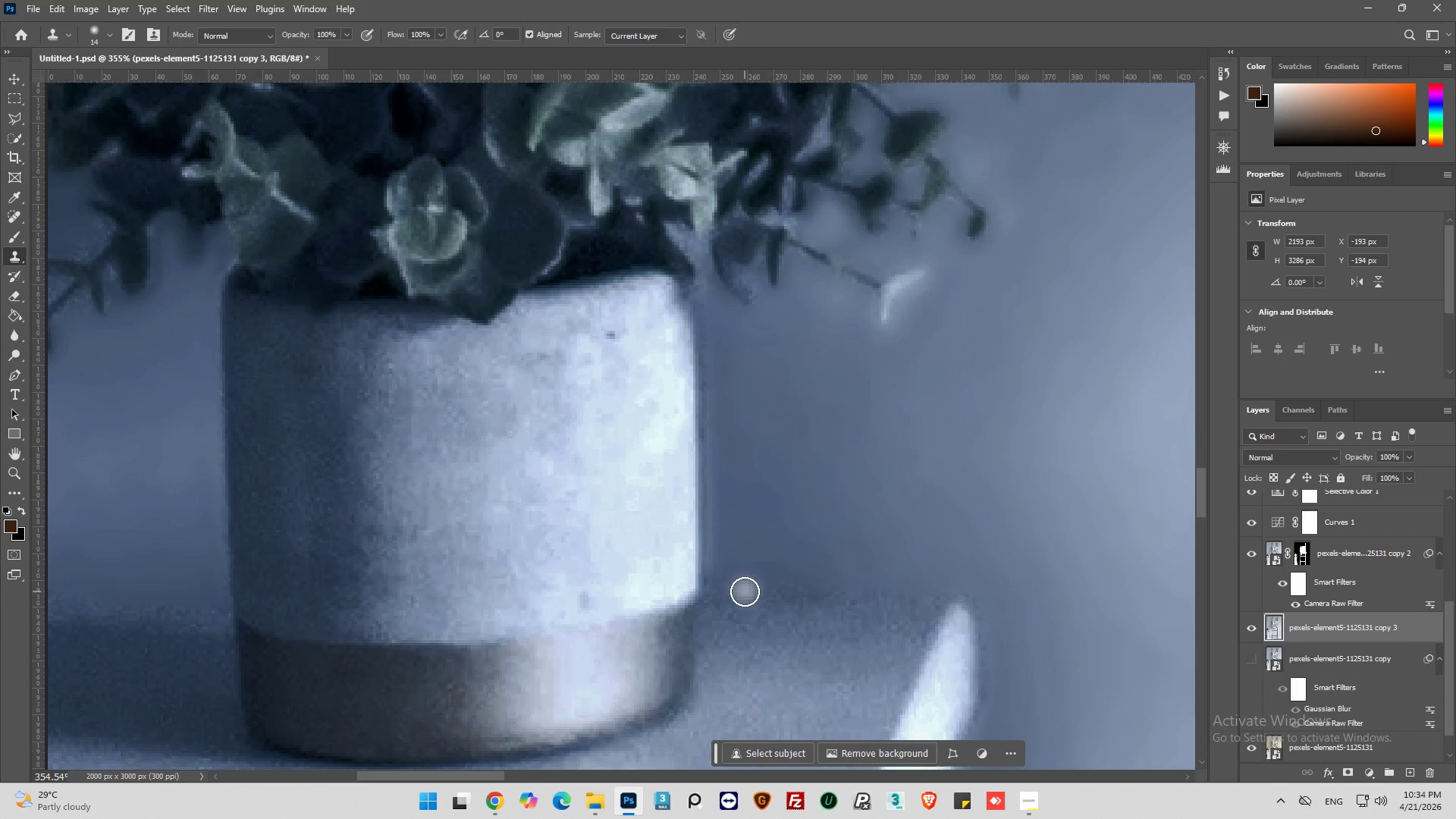 
hold_key(key=AltLeft, duration=1.36)
 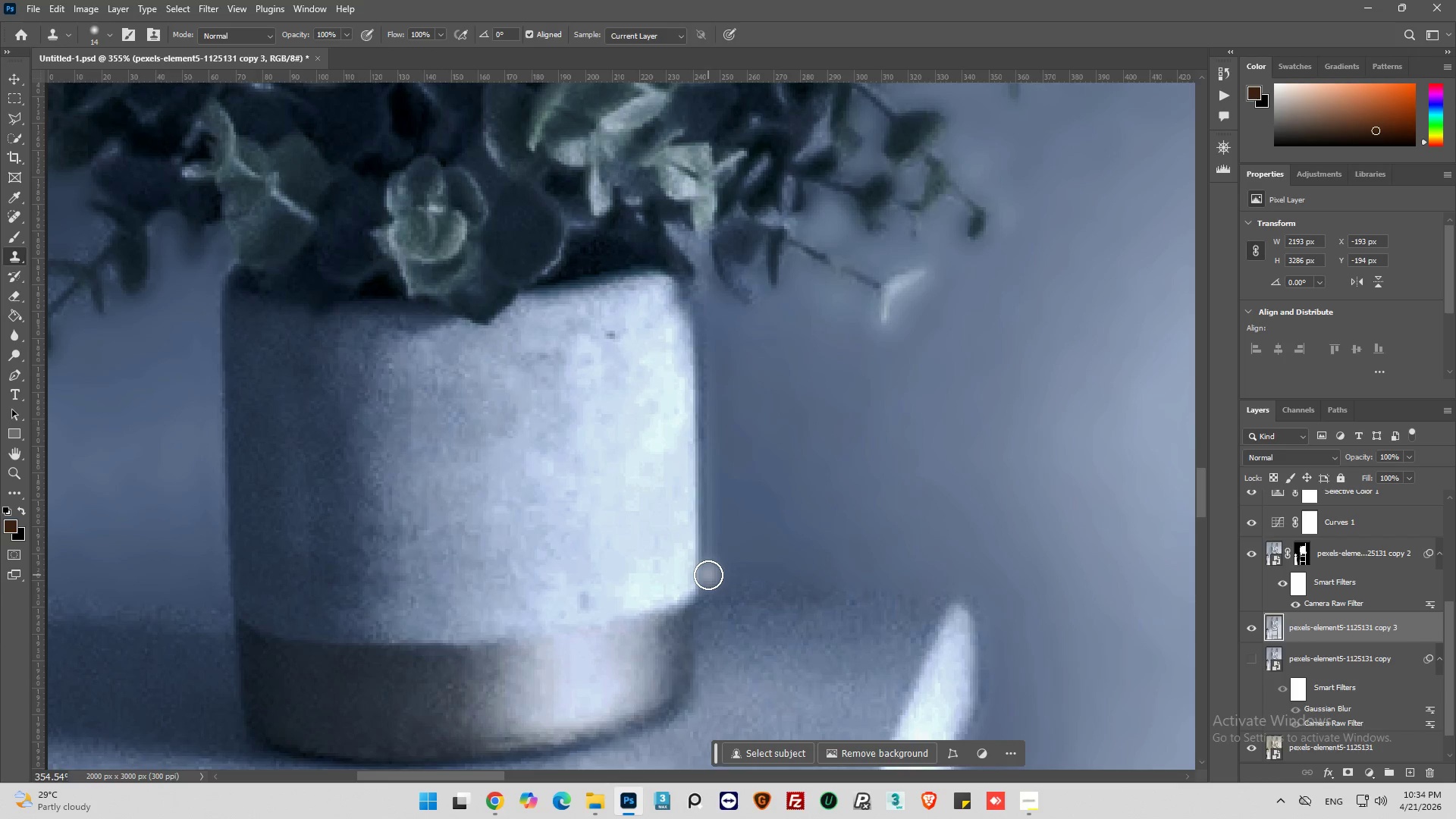 
left_click([708, 575])
 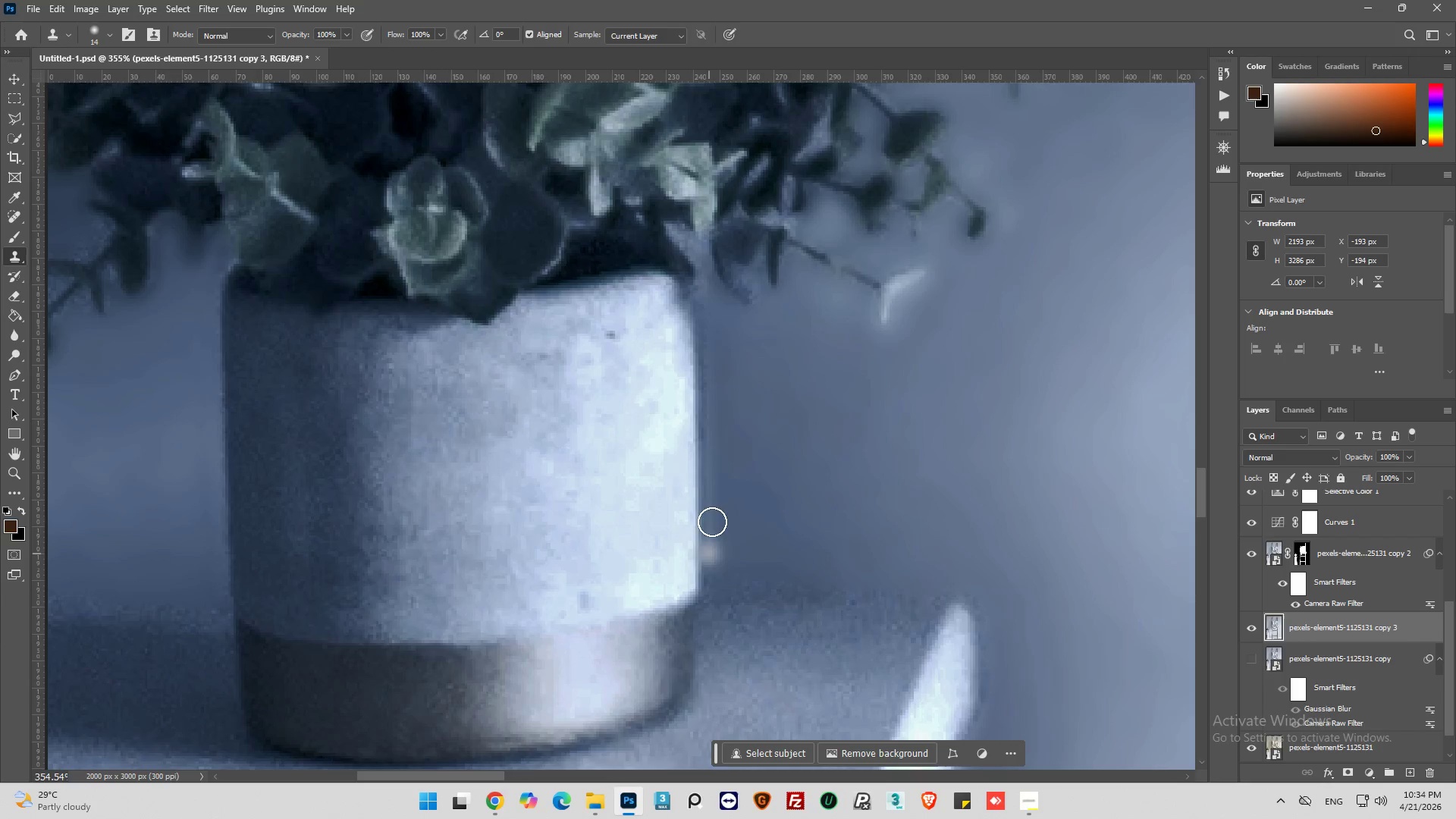 
hold_key(key=ShiftLeft, duration=1.62)
left_click([701, 300])
 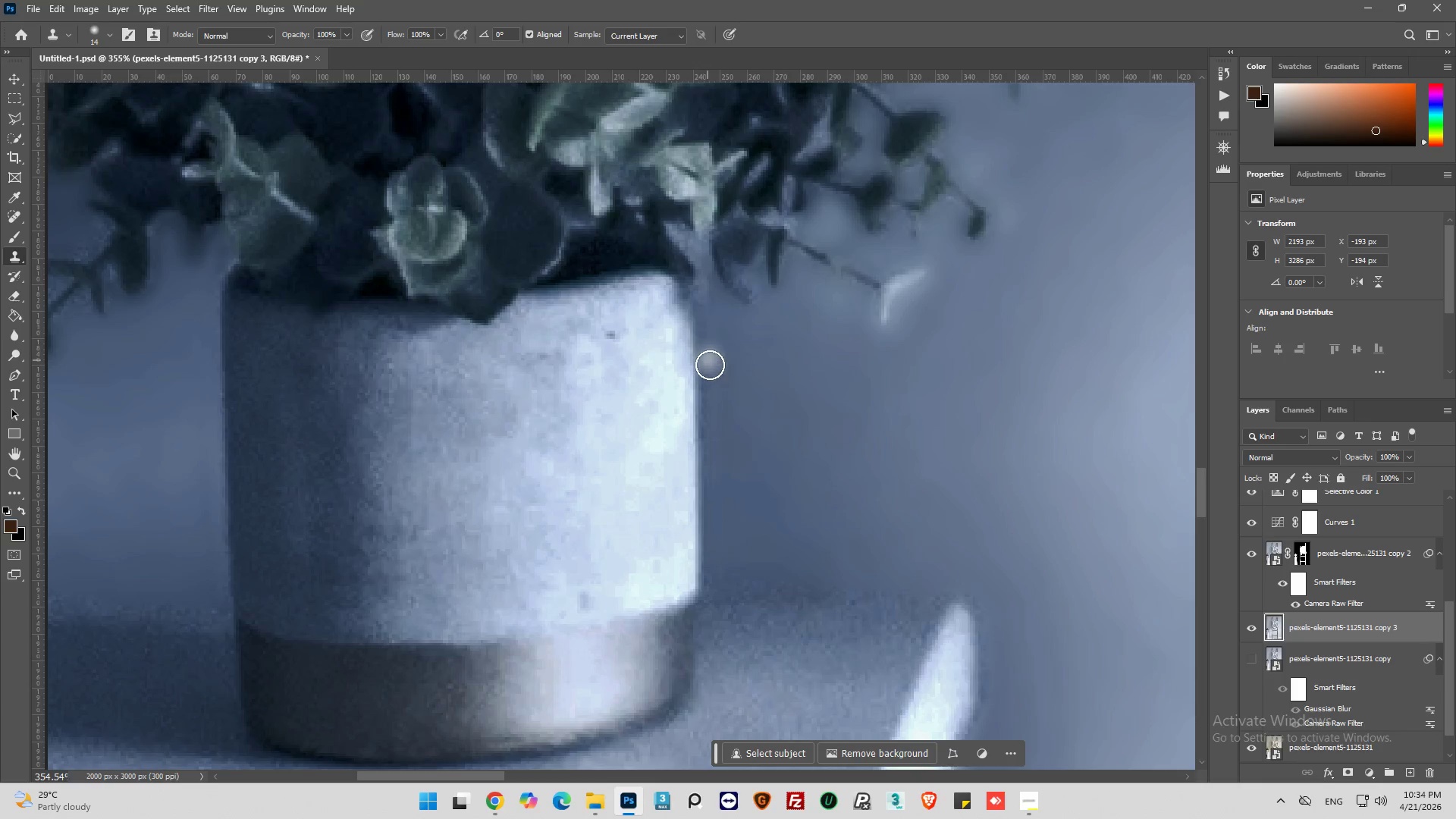 
hold_key(key=AltLeft, duration=0.91)
scroll: coordinate [981, 516], scroll_direction: down, amount: 13.0
 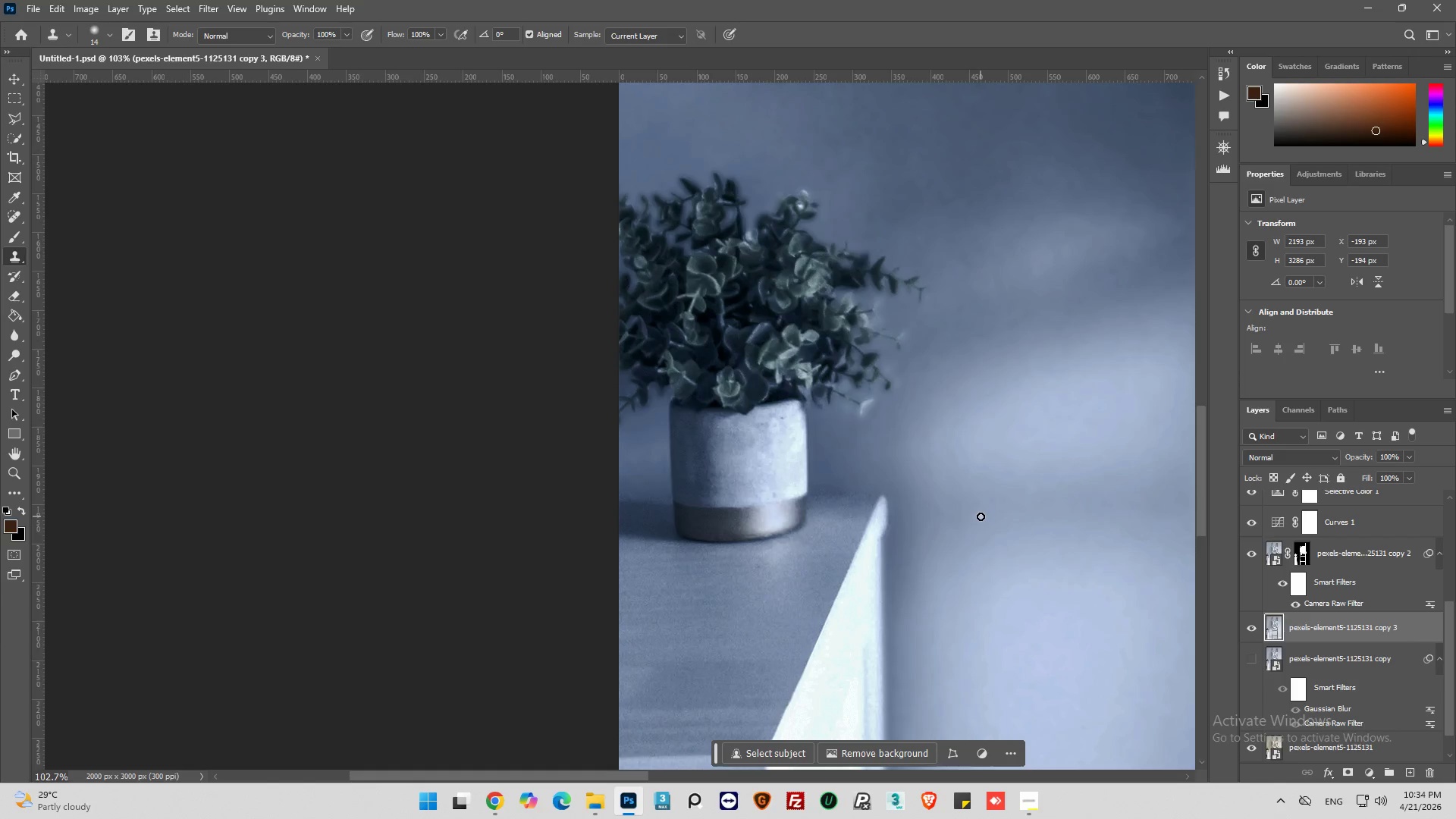 
hold_key(key=AltLeft, duration=0.39)
scroll: coordinate [802, 495], scroll_direction: down, amount: 8.0
 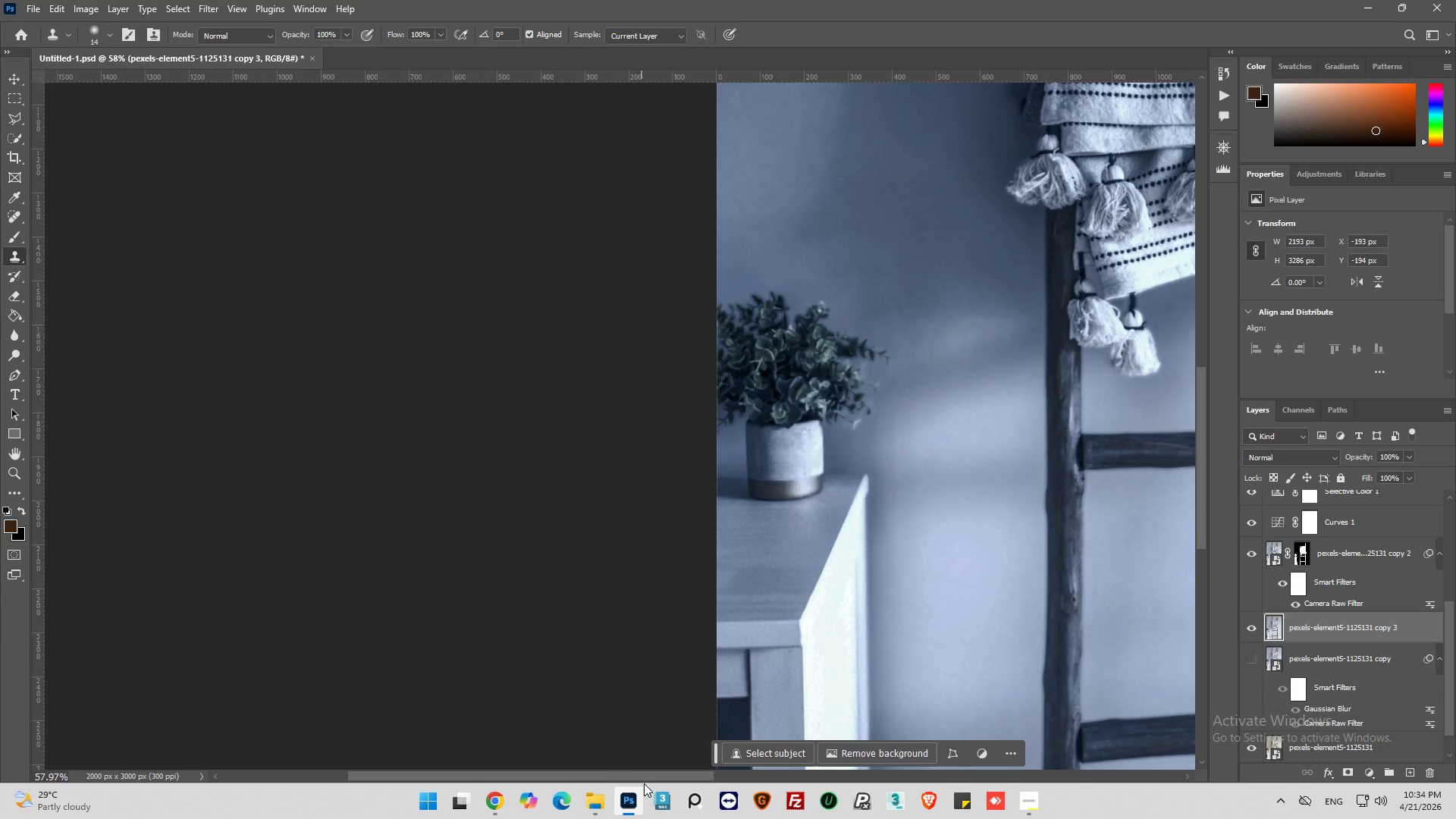 
left_click_drag(start_coordinate=[646, 776], to_coordinate=[686, 774])
 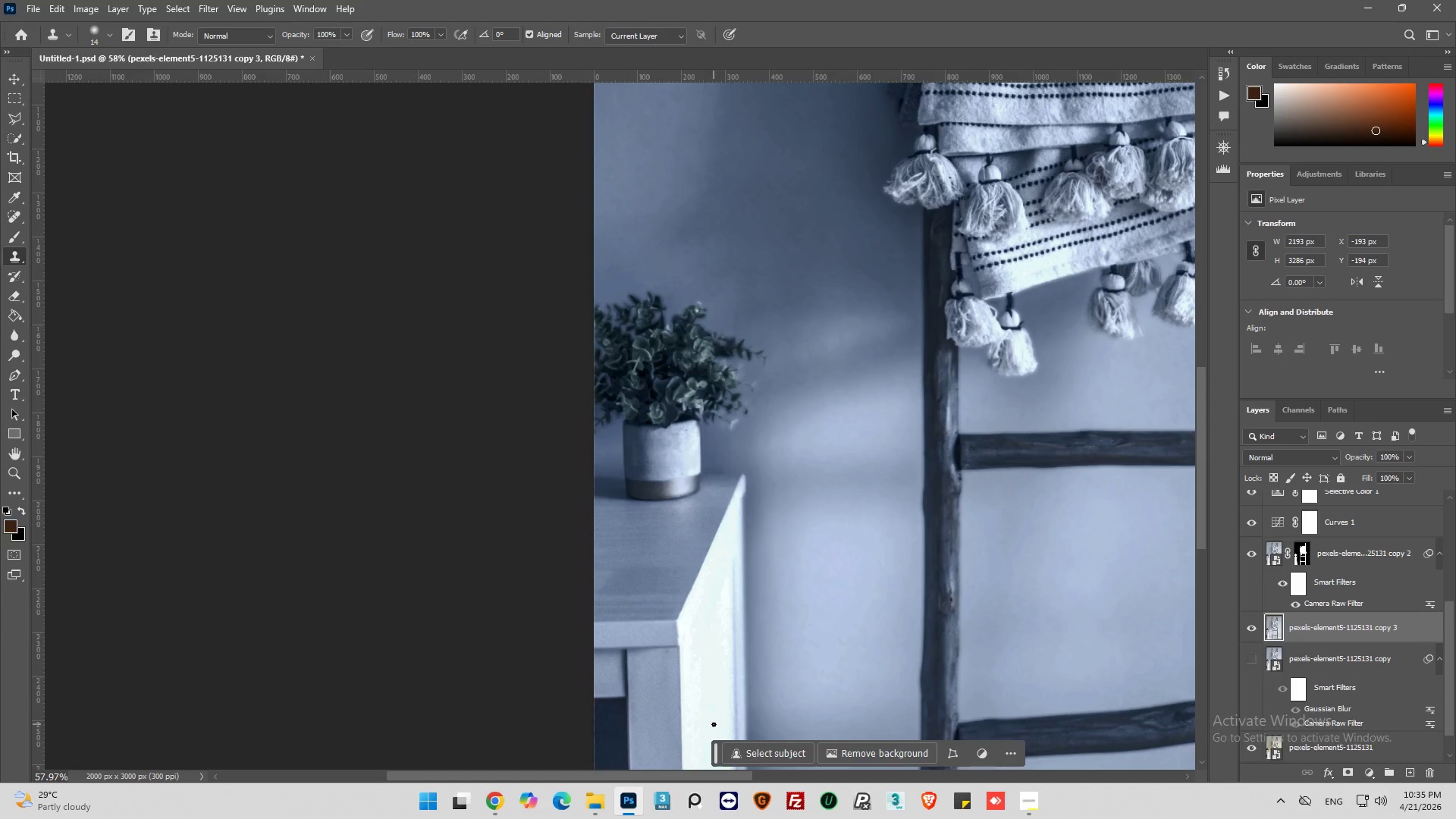 
wait(34.62)
 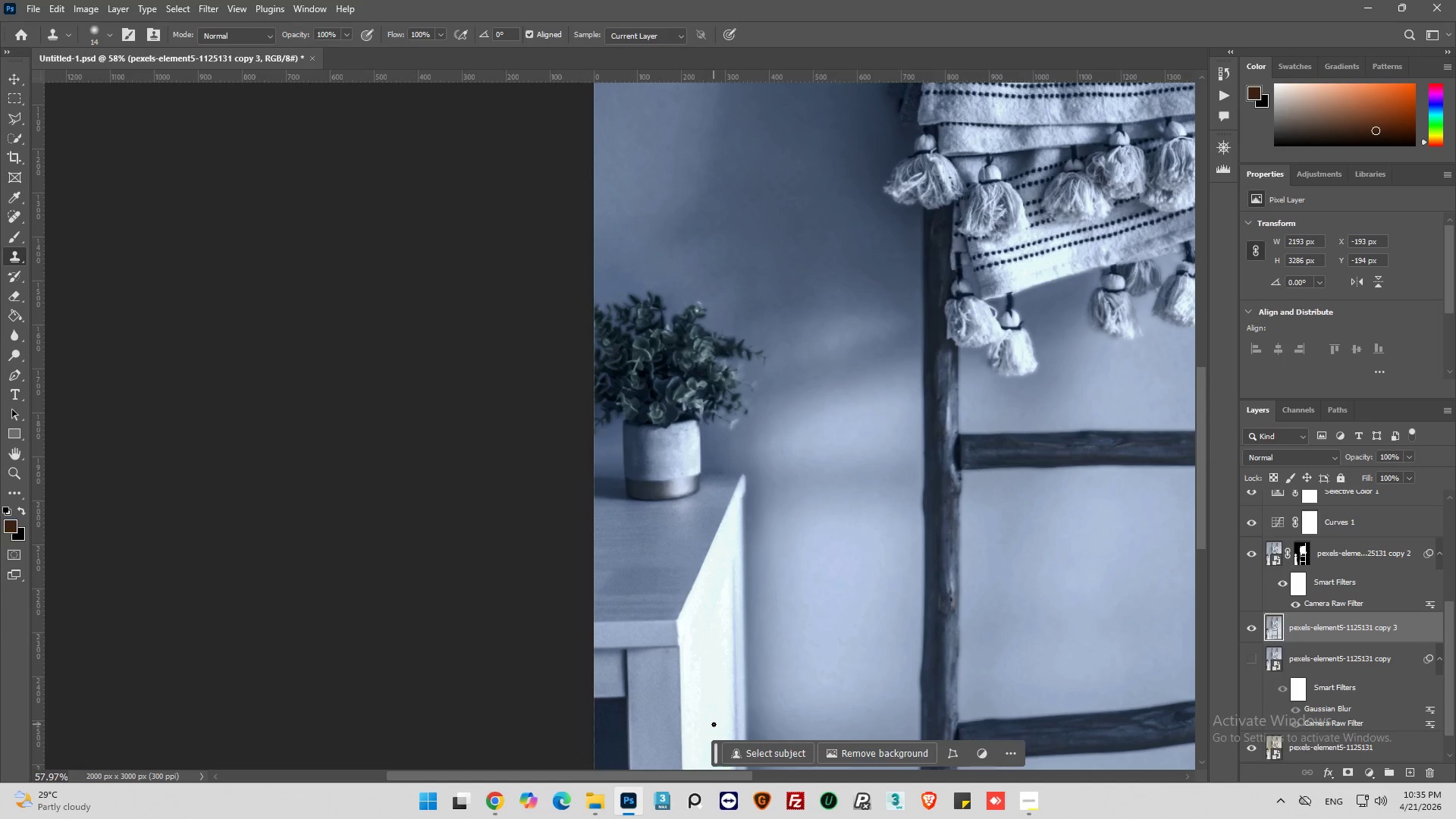 
left_click([1033, 797])
 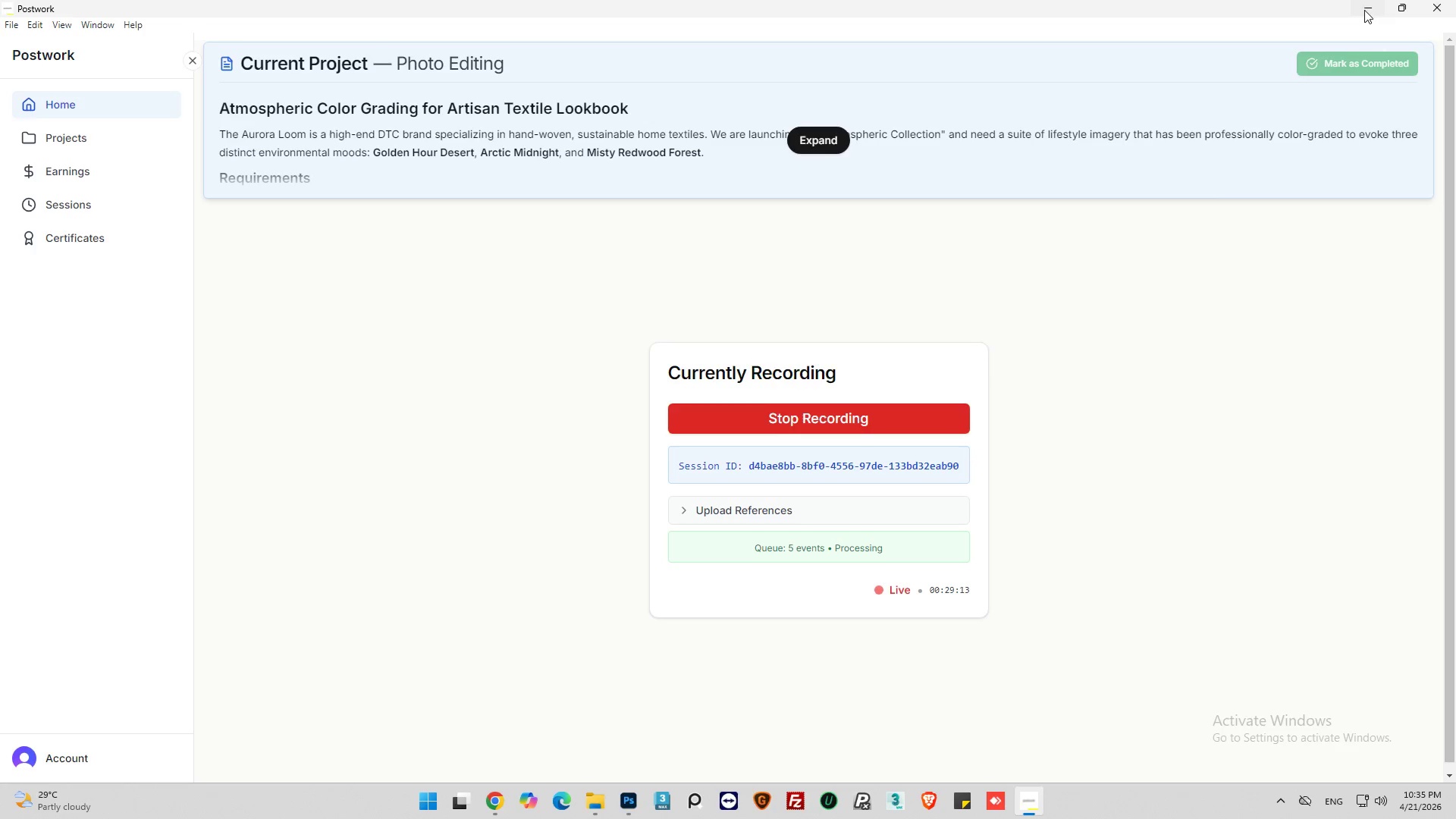 
hold_key(key=AltLeft, duration=0.52)
scroll: coordinate [700, 513], scroll_direction: up, amount: 11.0
 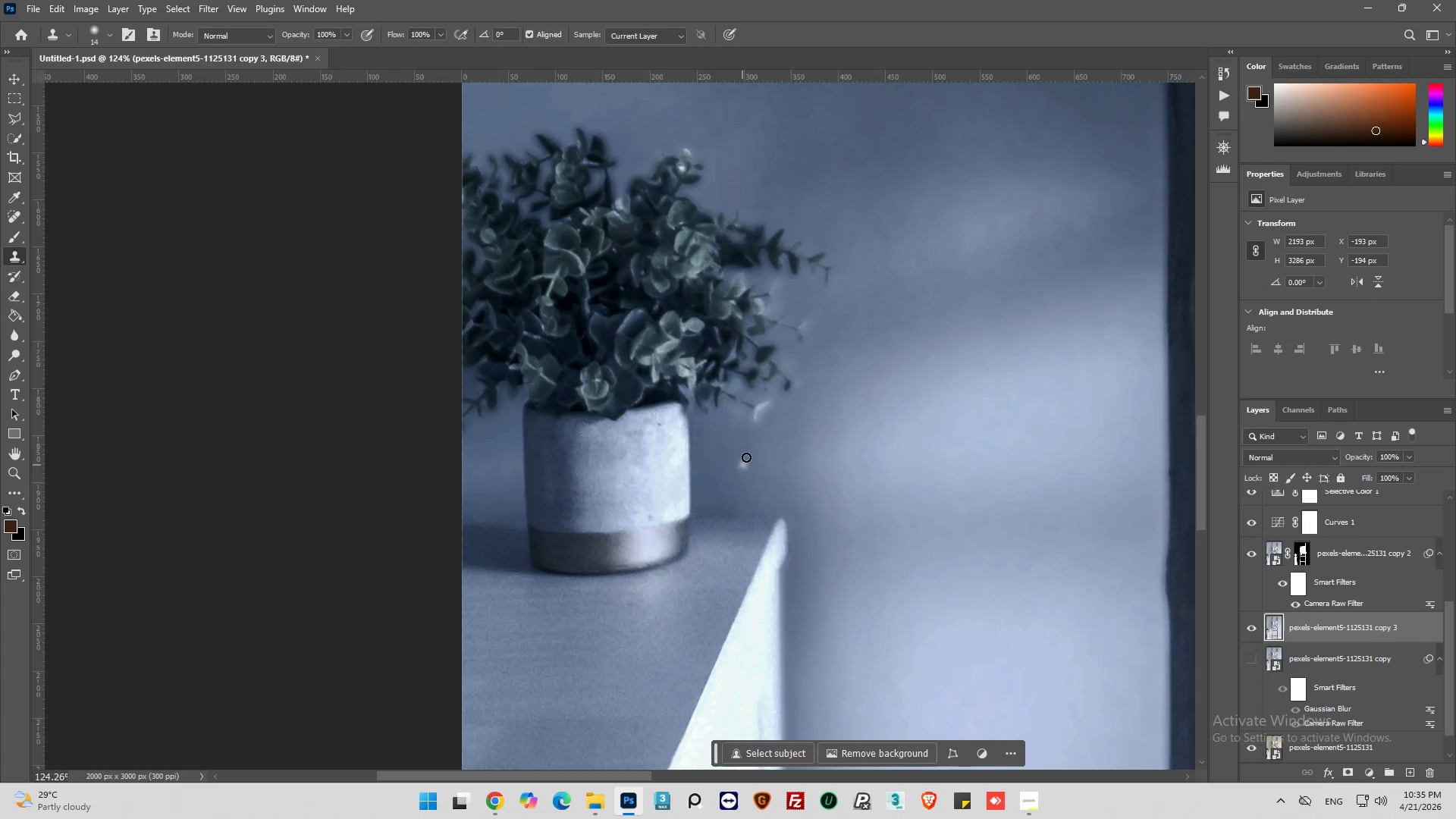 
hold_key(key=AltLeft, duration=0.47)
 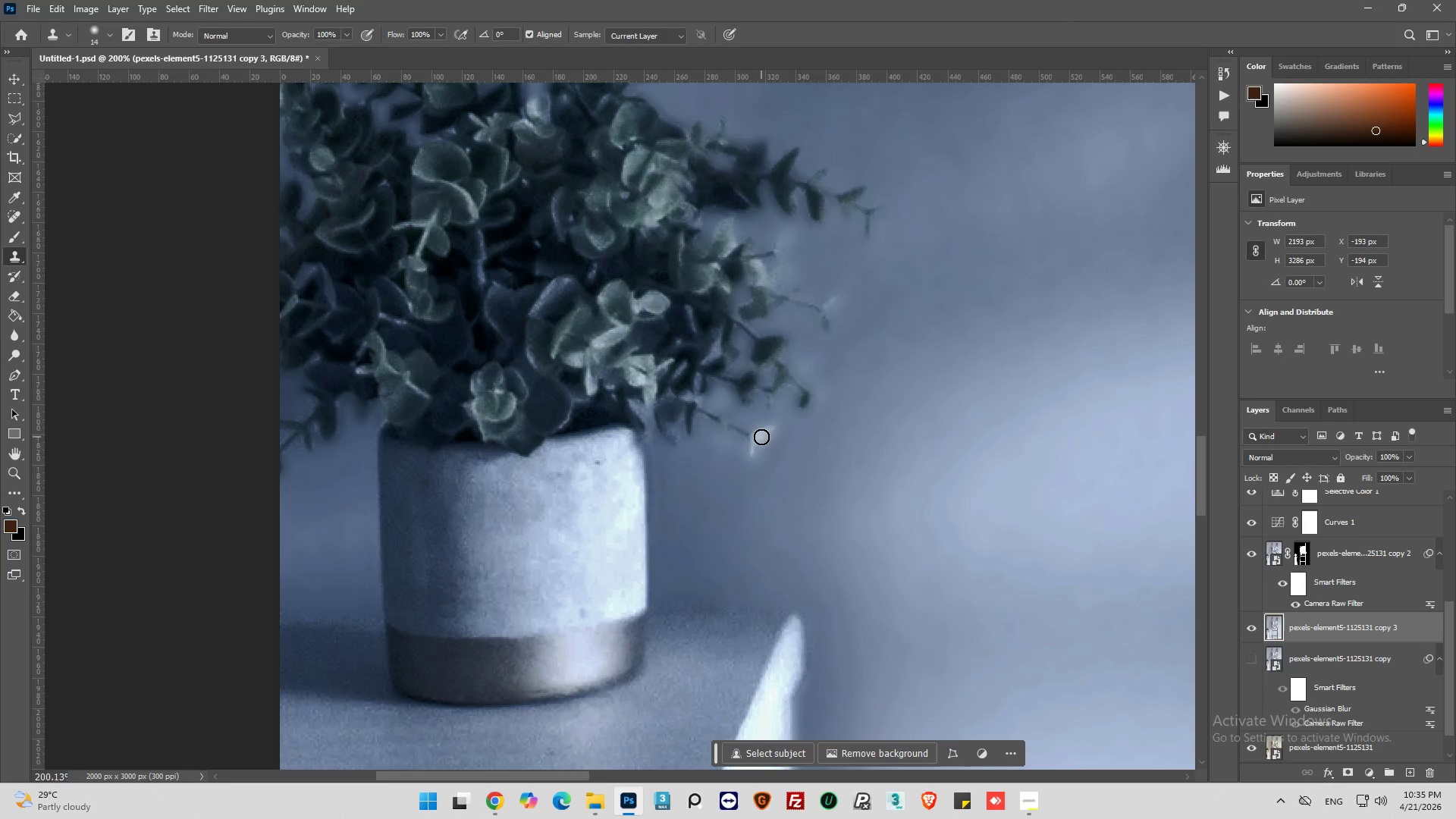 
hold_key(key=AltLeft, duration=0.47)
 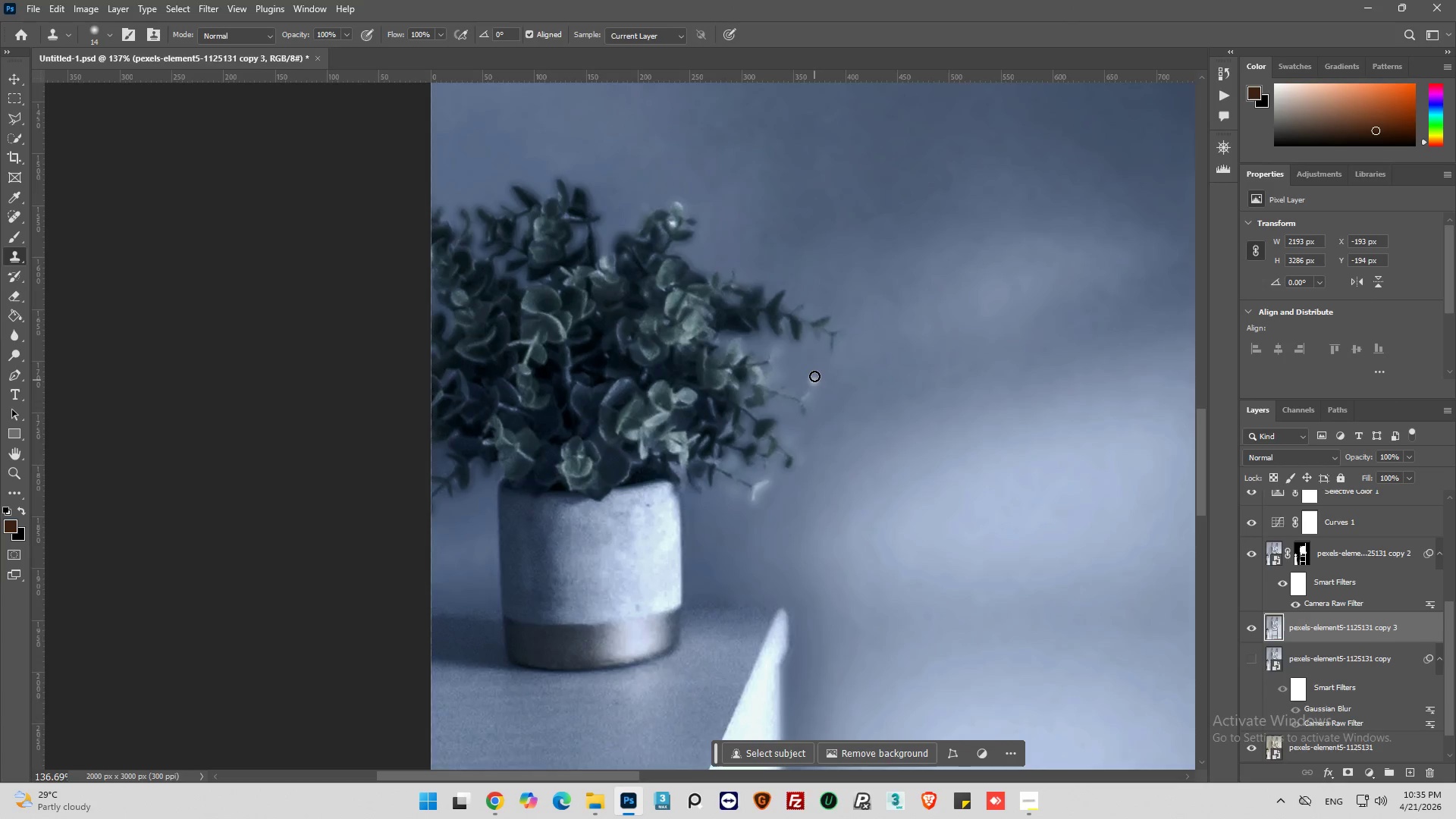 
scroll: coordinate [761, 437], scroll_direction: up, amount: 6.0
 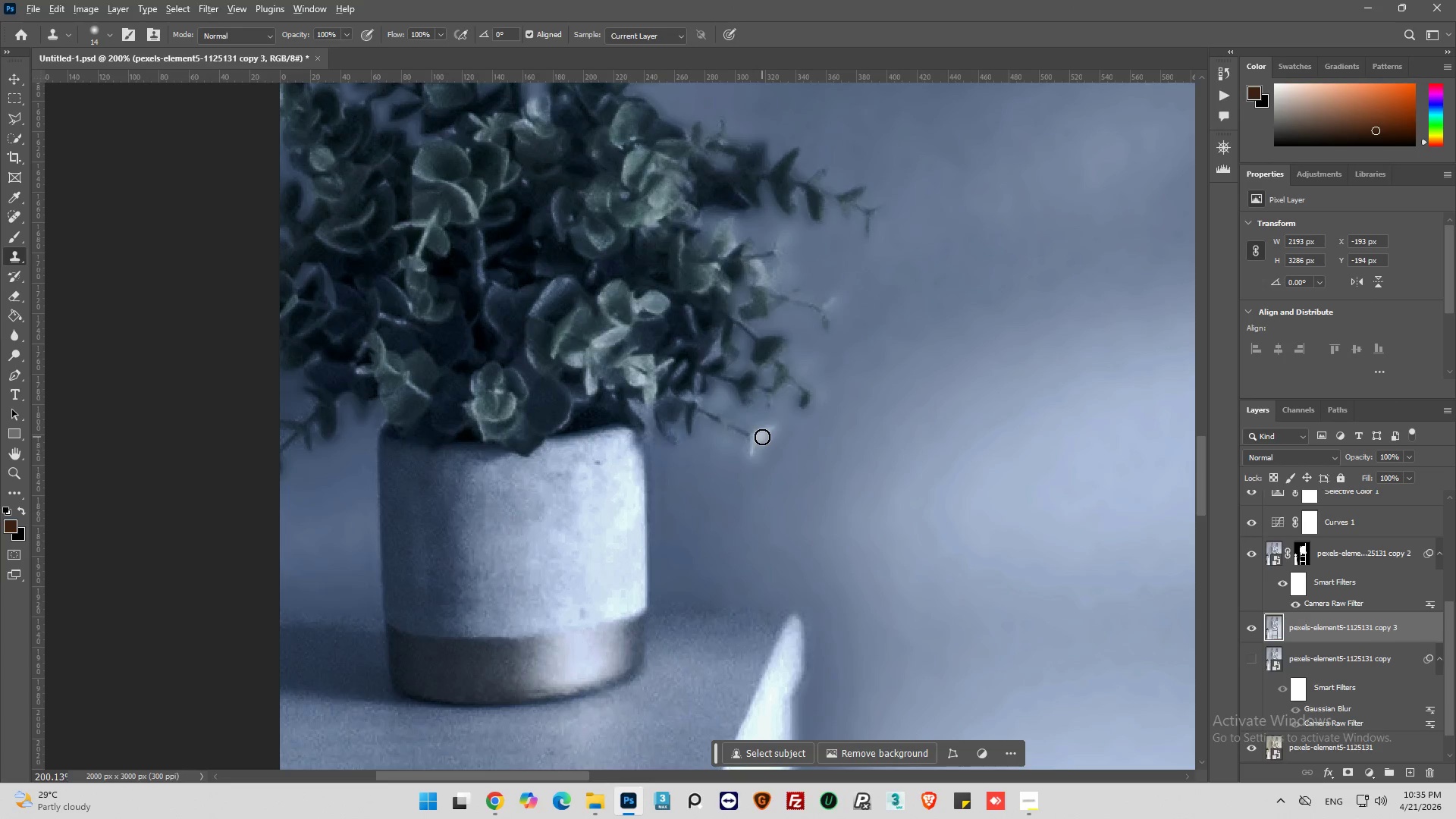 
hold_key(key=AltLeft, duration=0.42)
scroll: coordinate [813, 363], scroll_direction: up, amount: 5.0
 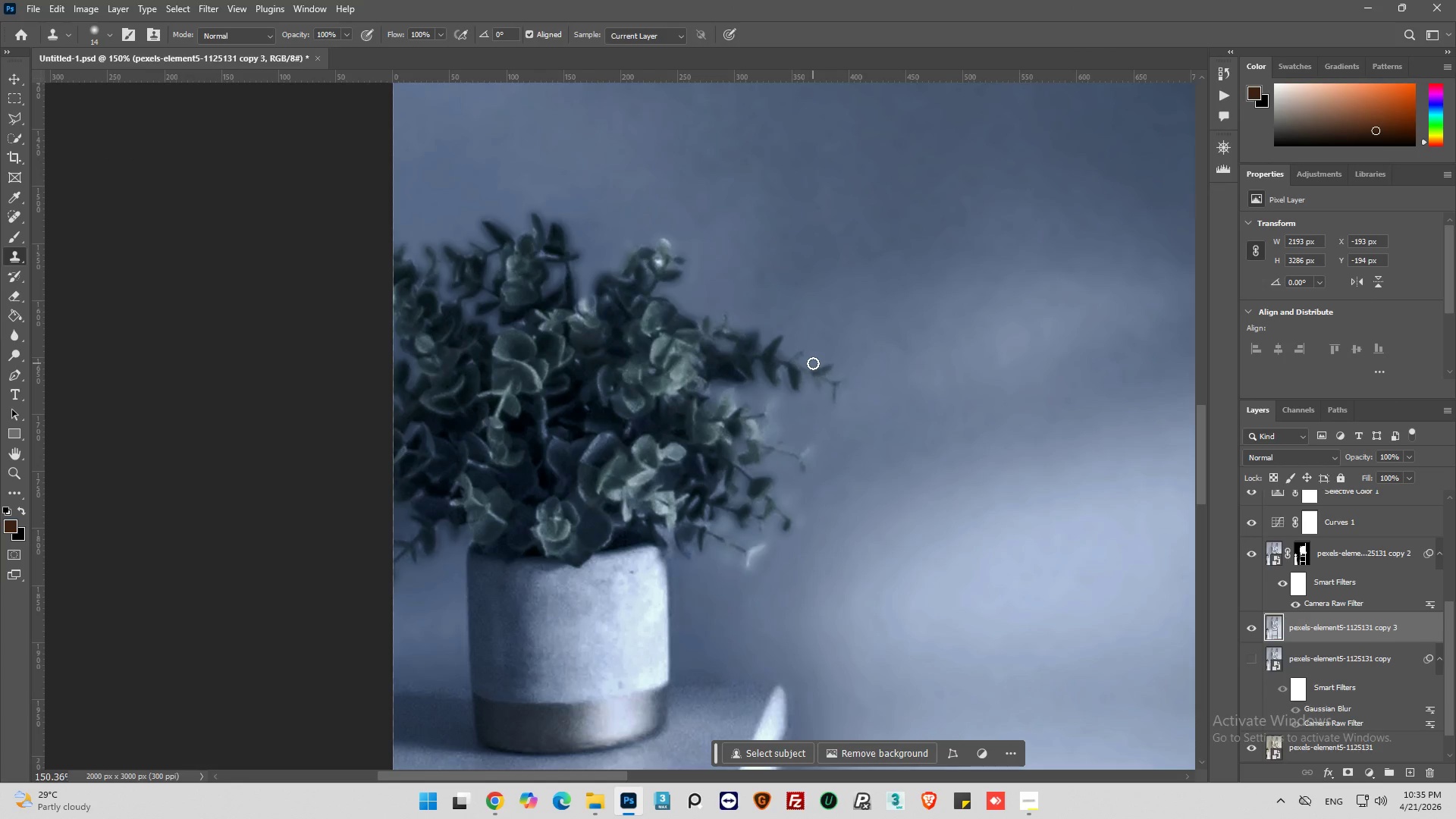 
hold_key(key=AltLeft, duration=0.44)
scroll: coordinate [630, 247], scroll_direction: up, amount: 5.0
 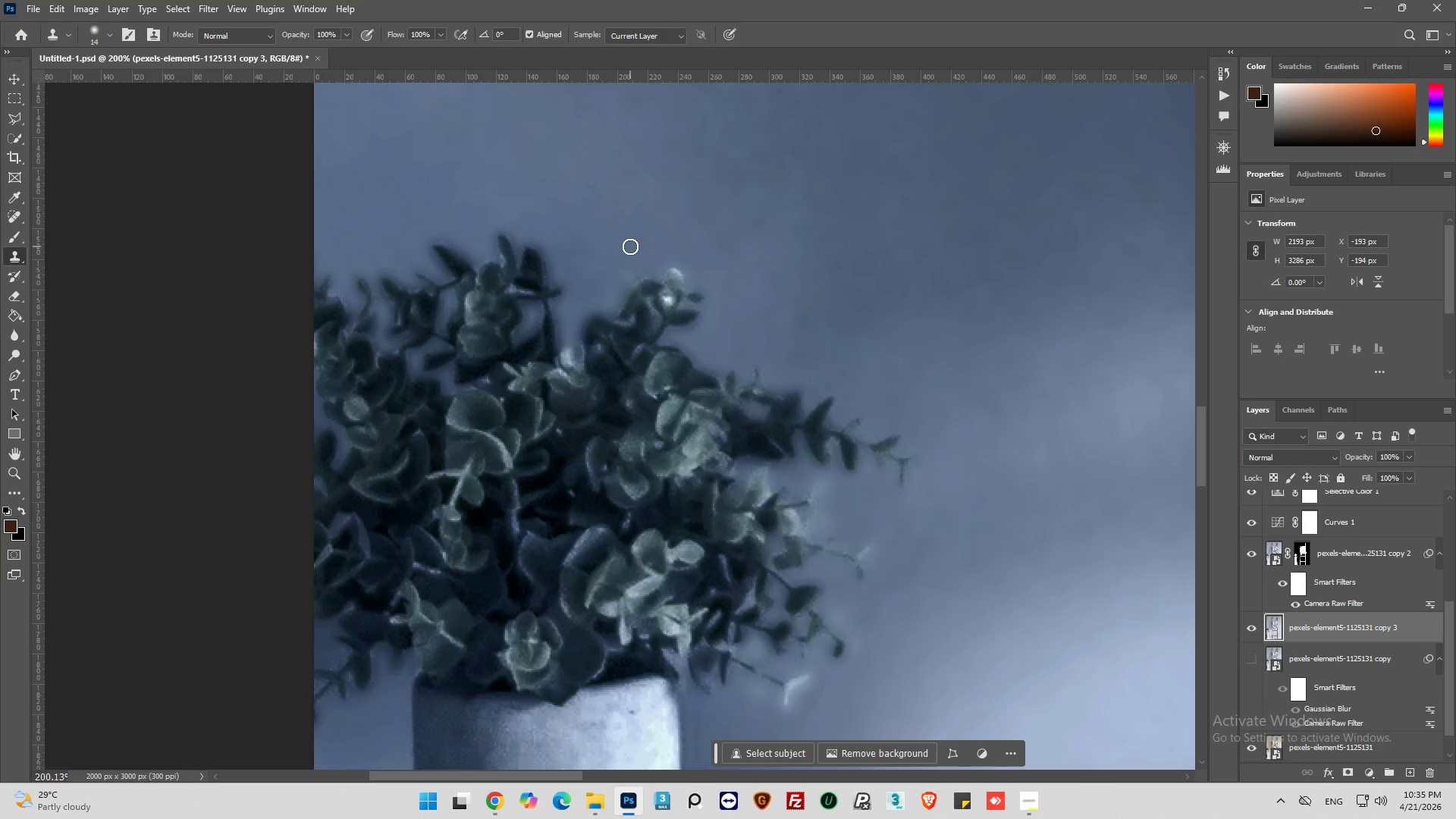 
hold_key(key=AltLeft, duration=0.33)
scroll: coordinate [629, 246], scroll_direction: down, amount: 5.0
 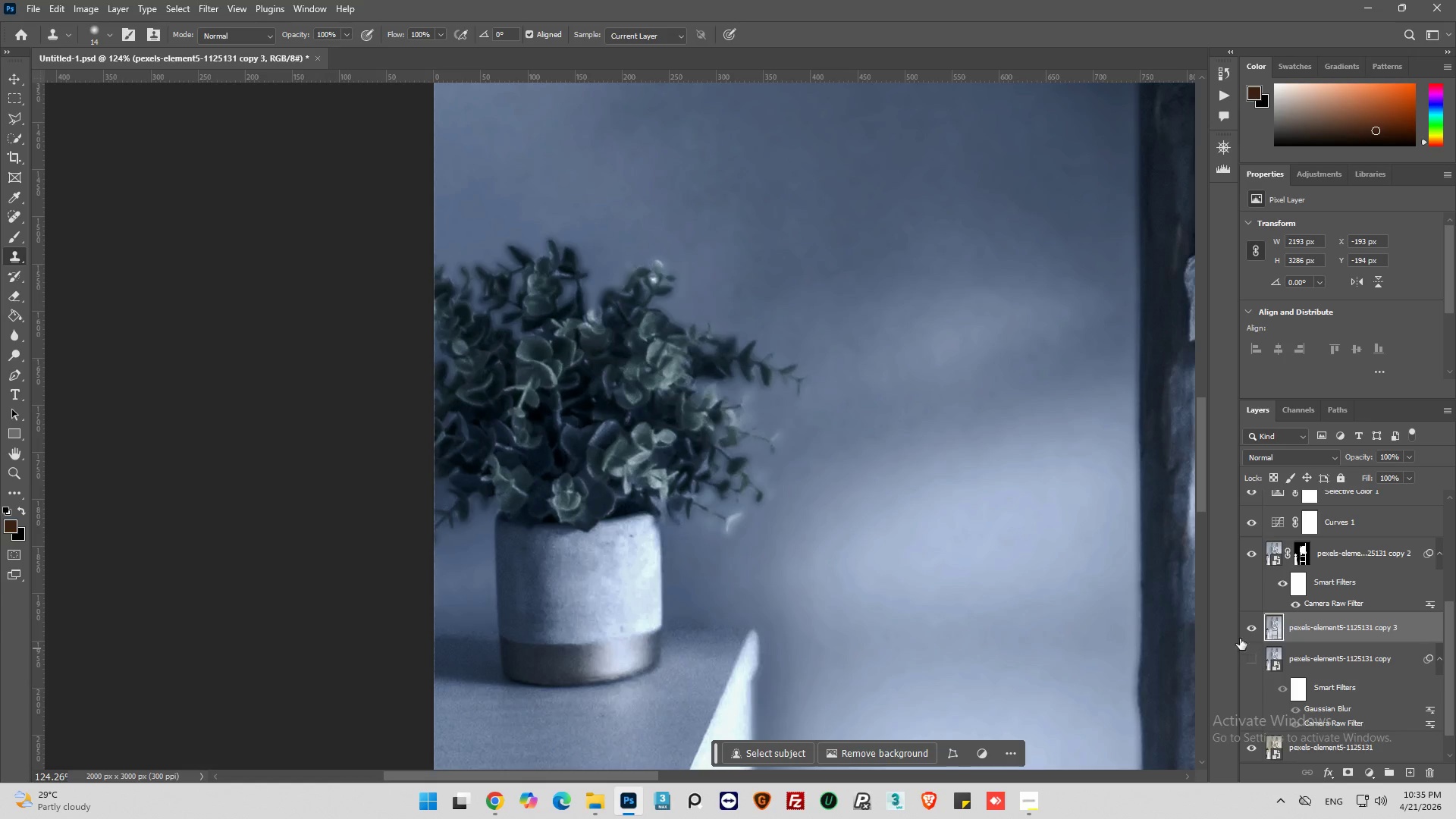 
left_click([1249, 626])
 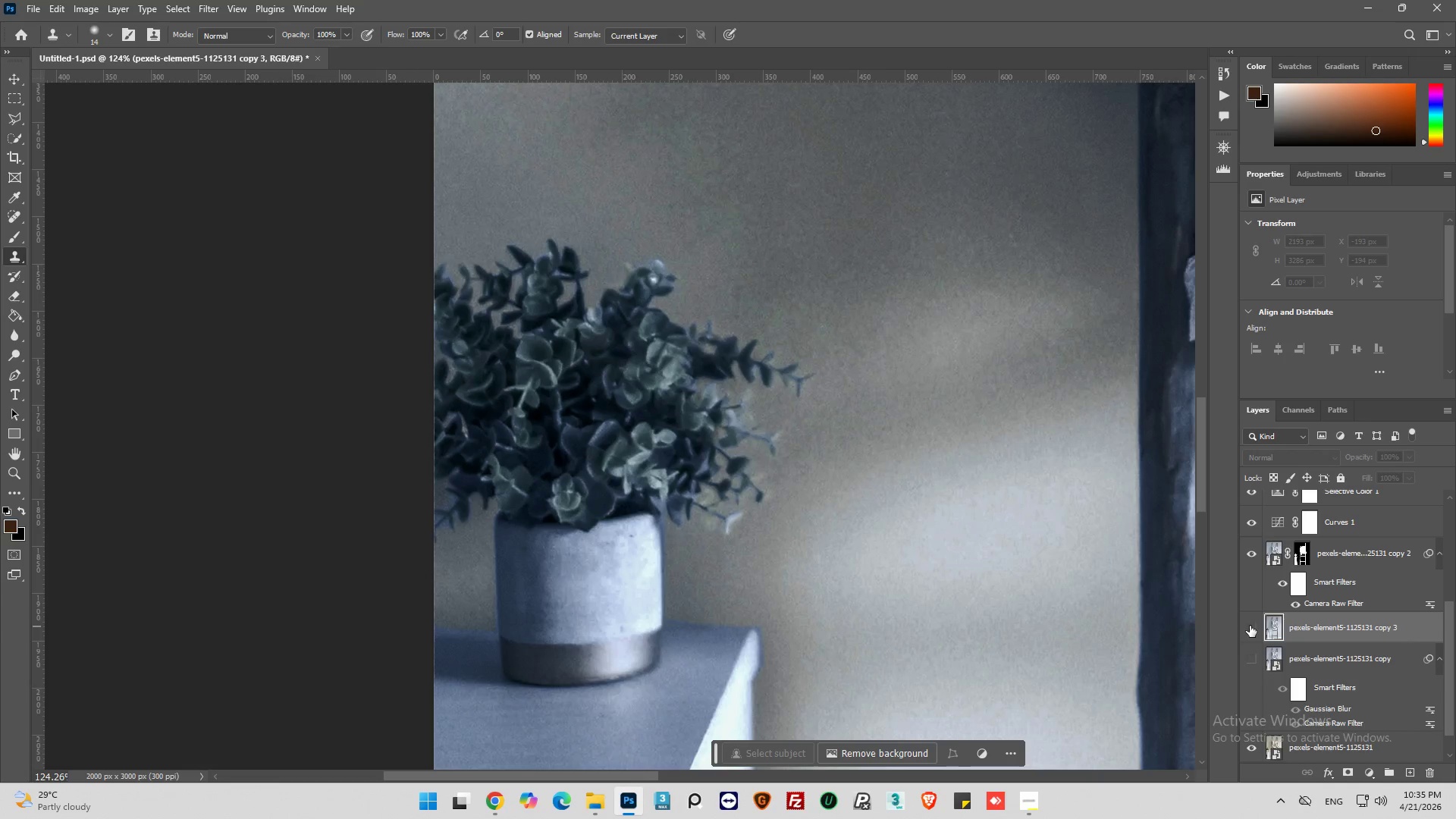 
left_click([1250, 626])
 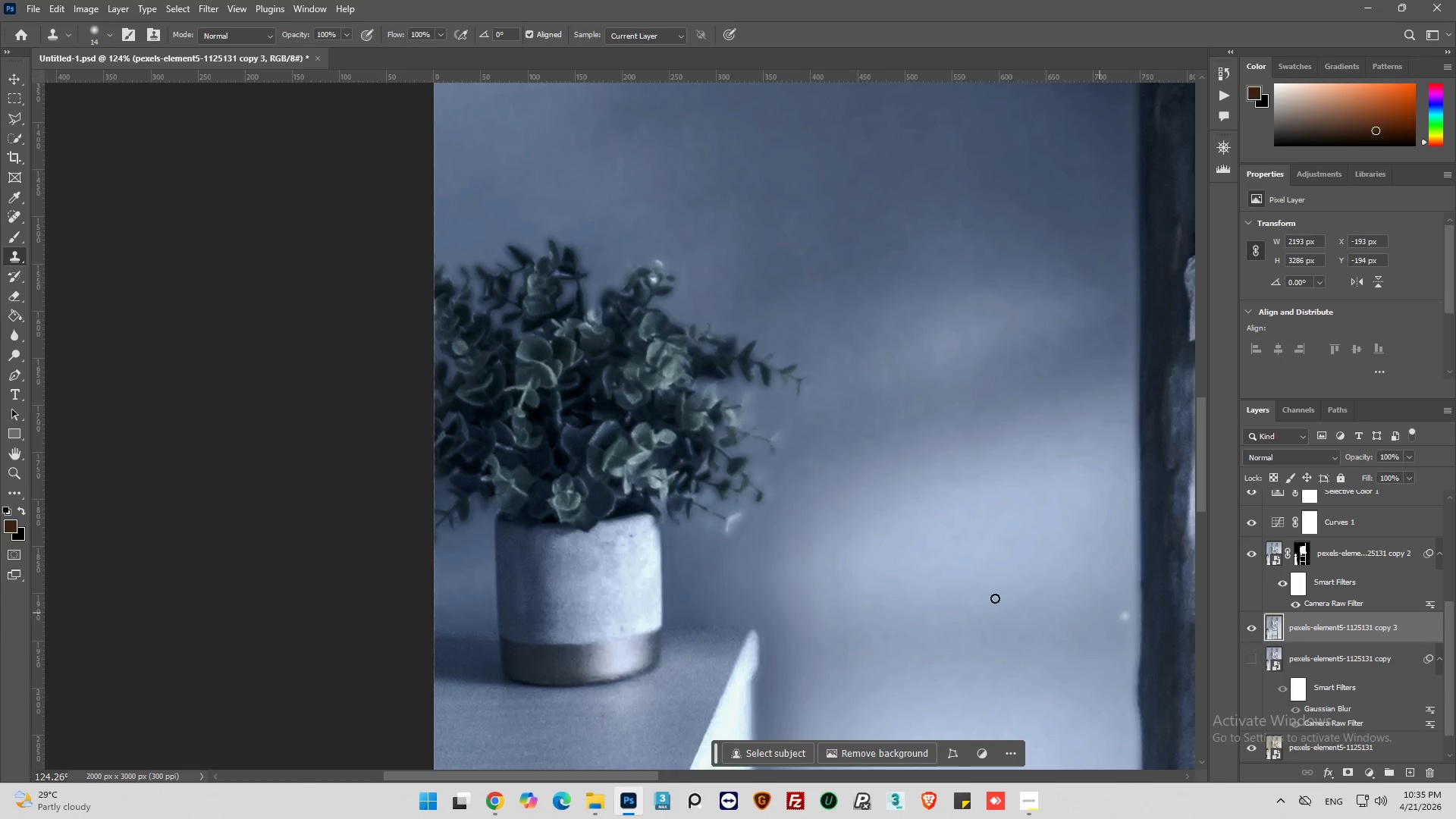 
hold_key(key=AltLeft, duration=0.31)
scroll: coordinate [733, 529], scroll_direction: up, amount: 5.0
 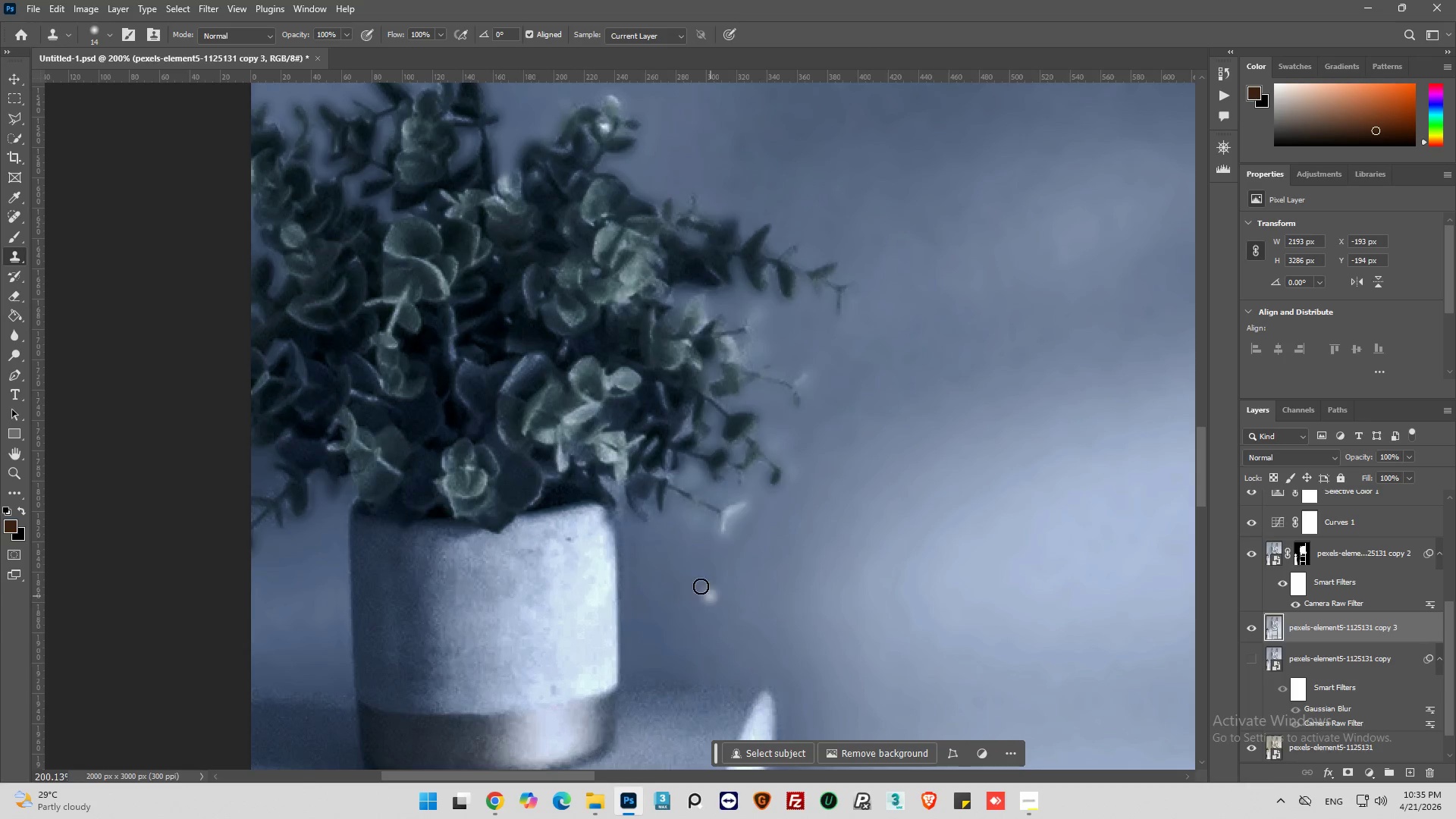 
hold_key(key=AltLeft, duration=0.83)
left_click([693, 539])
 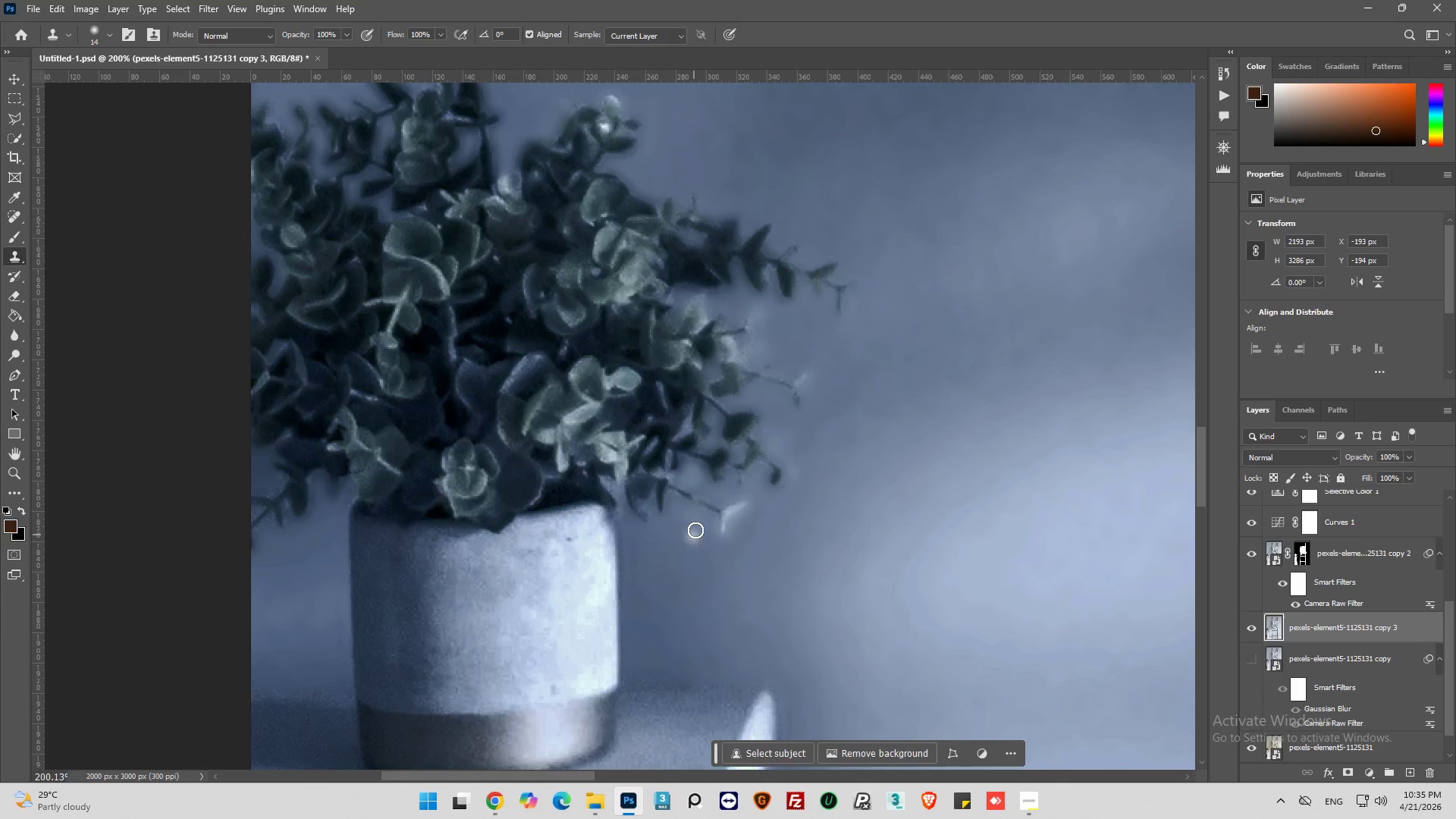 
left_click_drag(start_coordinate=[697, 526], to_coordinate=[682, 532])
 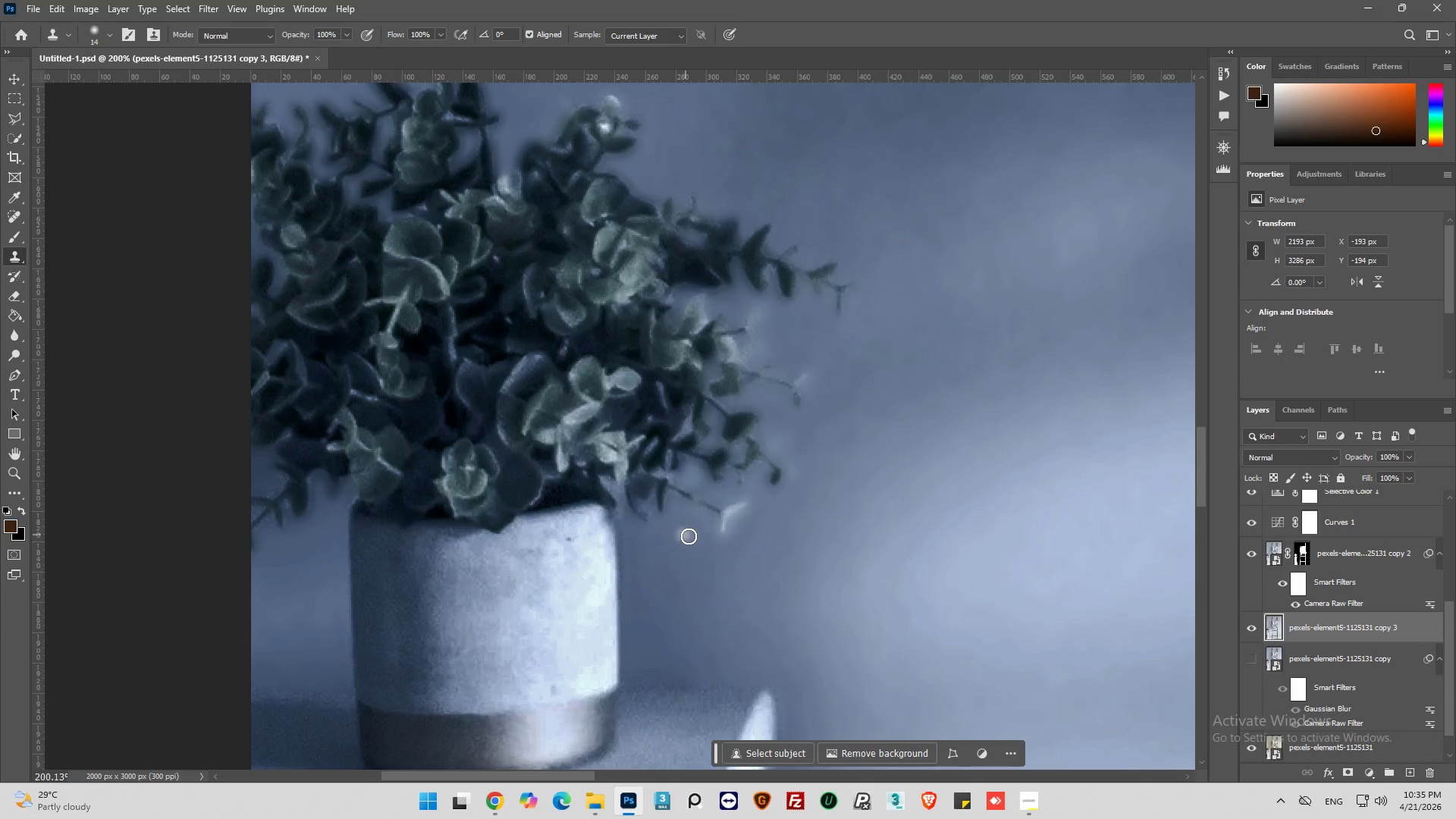 
key(Alt+AltLeft)
 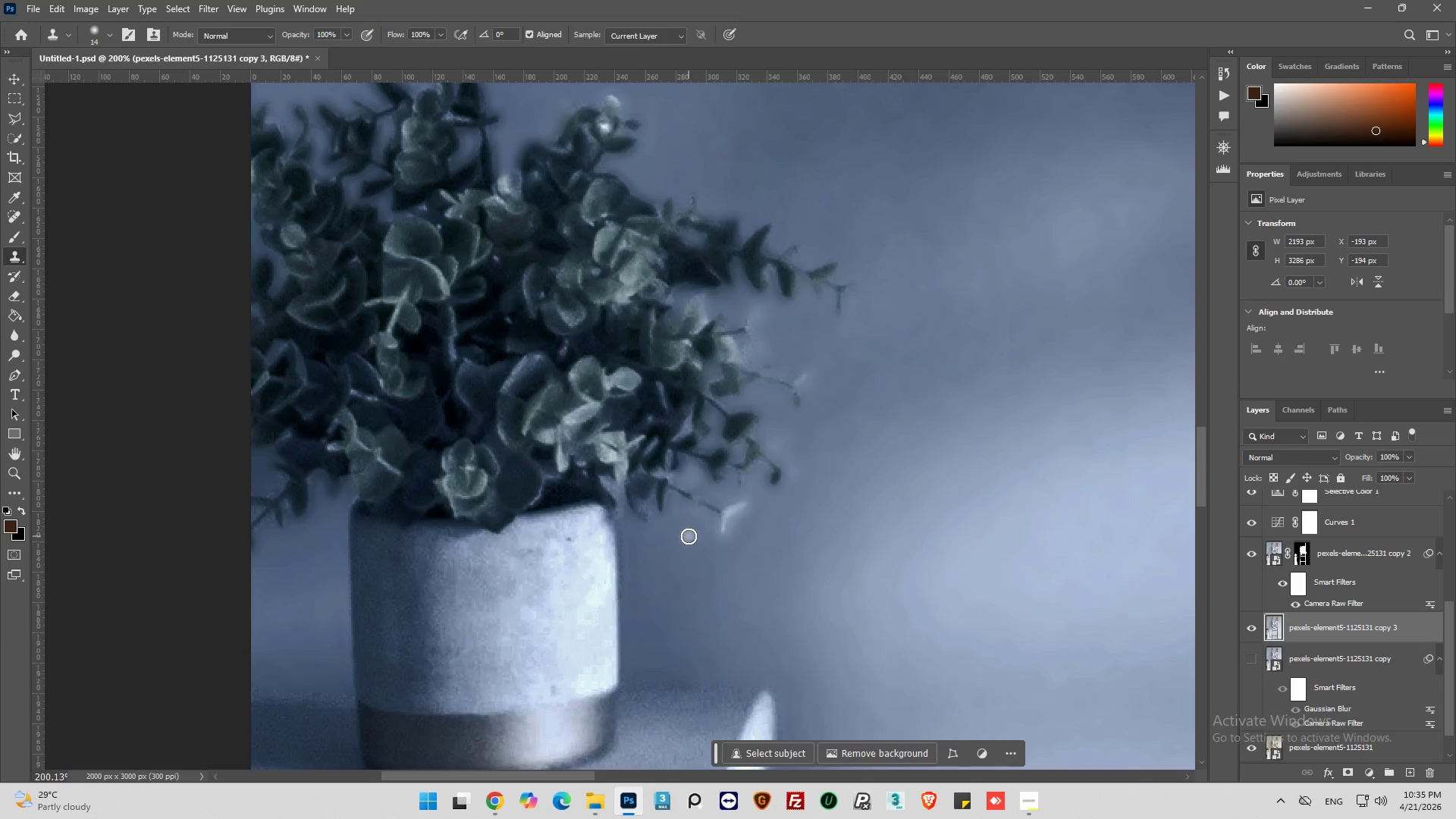 
hold_key(key=AltLeft, duration=0.44)
 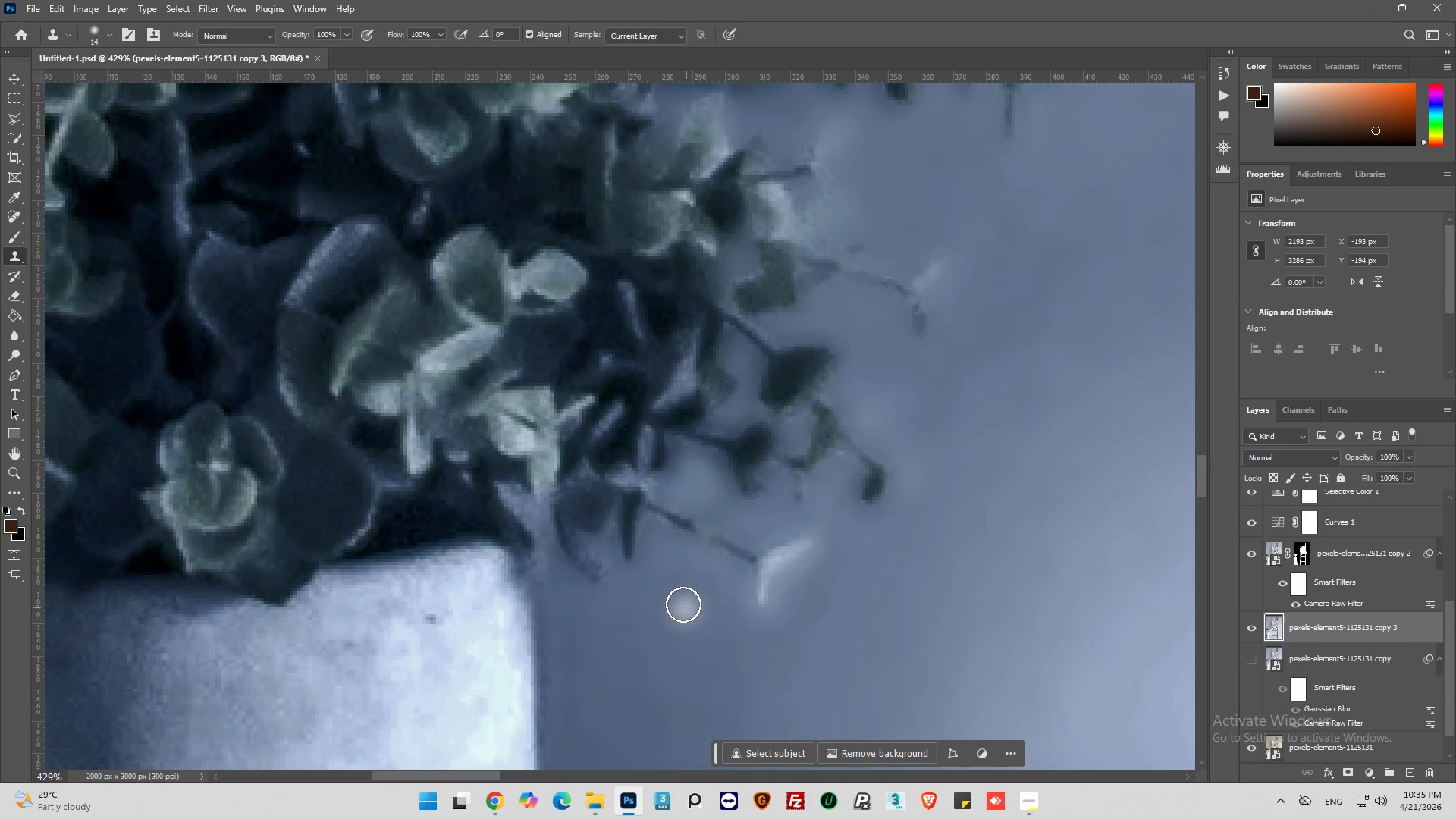 
hold_key(key=AltLeft, duration=0.77)
 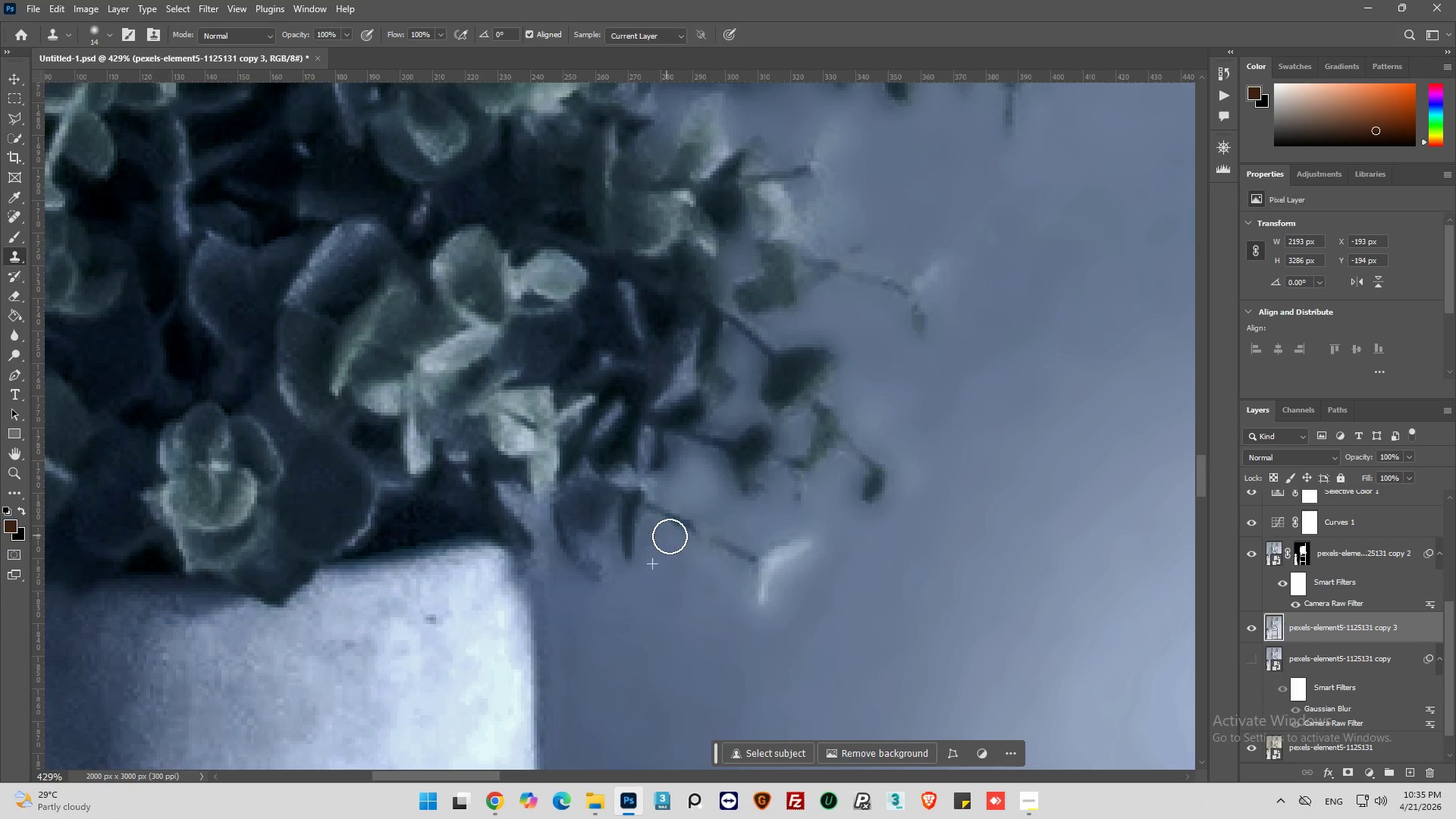 
scroll: coordinate [689, 607], scroll_direction: up, amount: 14.0
 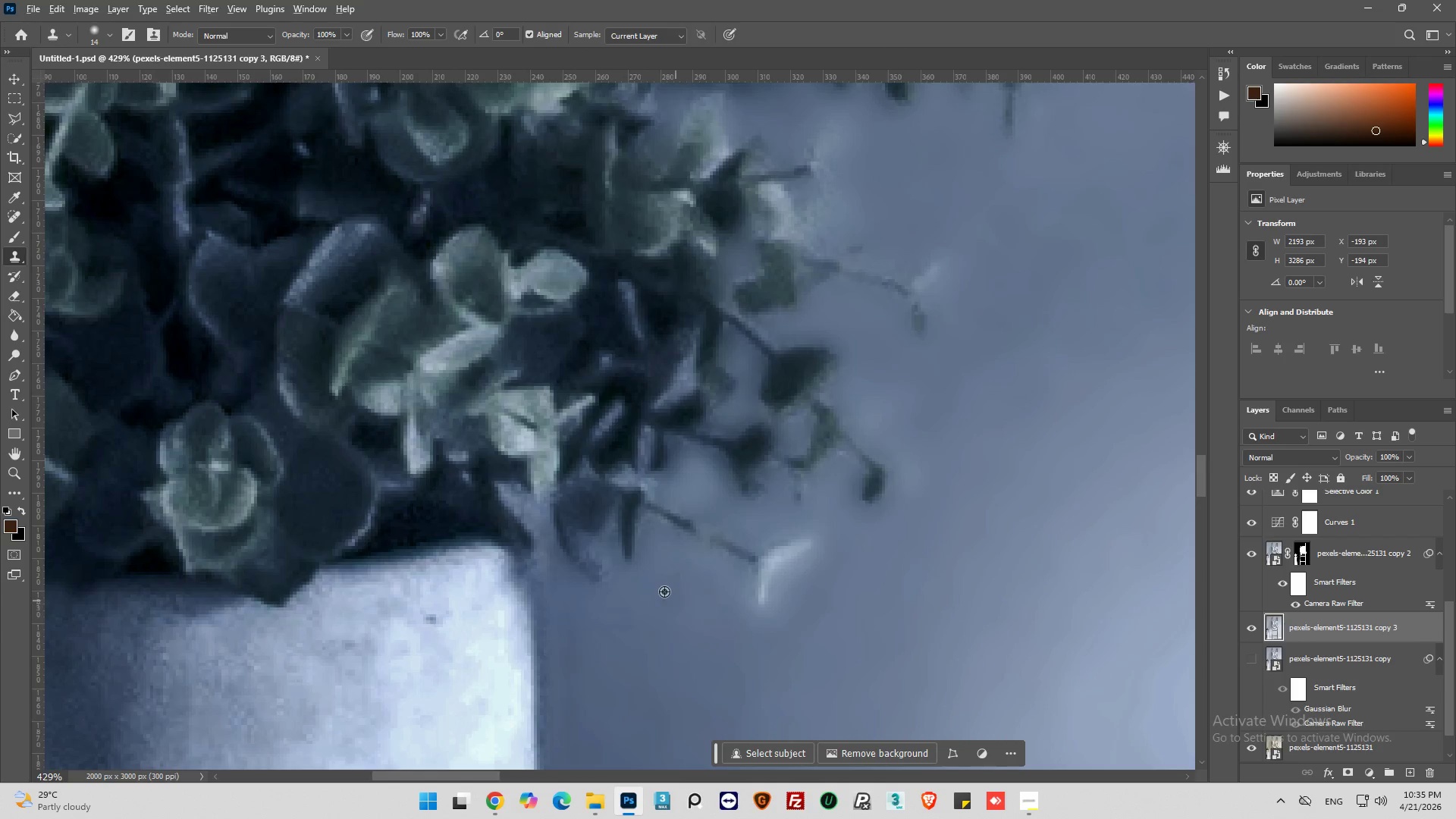 
left_click_drag(start_coordinate=[664, 589], to_coordinate=[664, 603])
 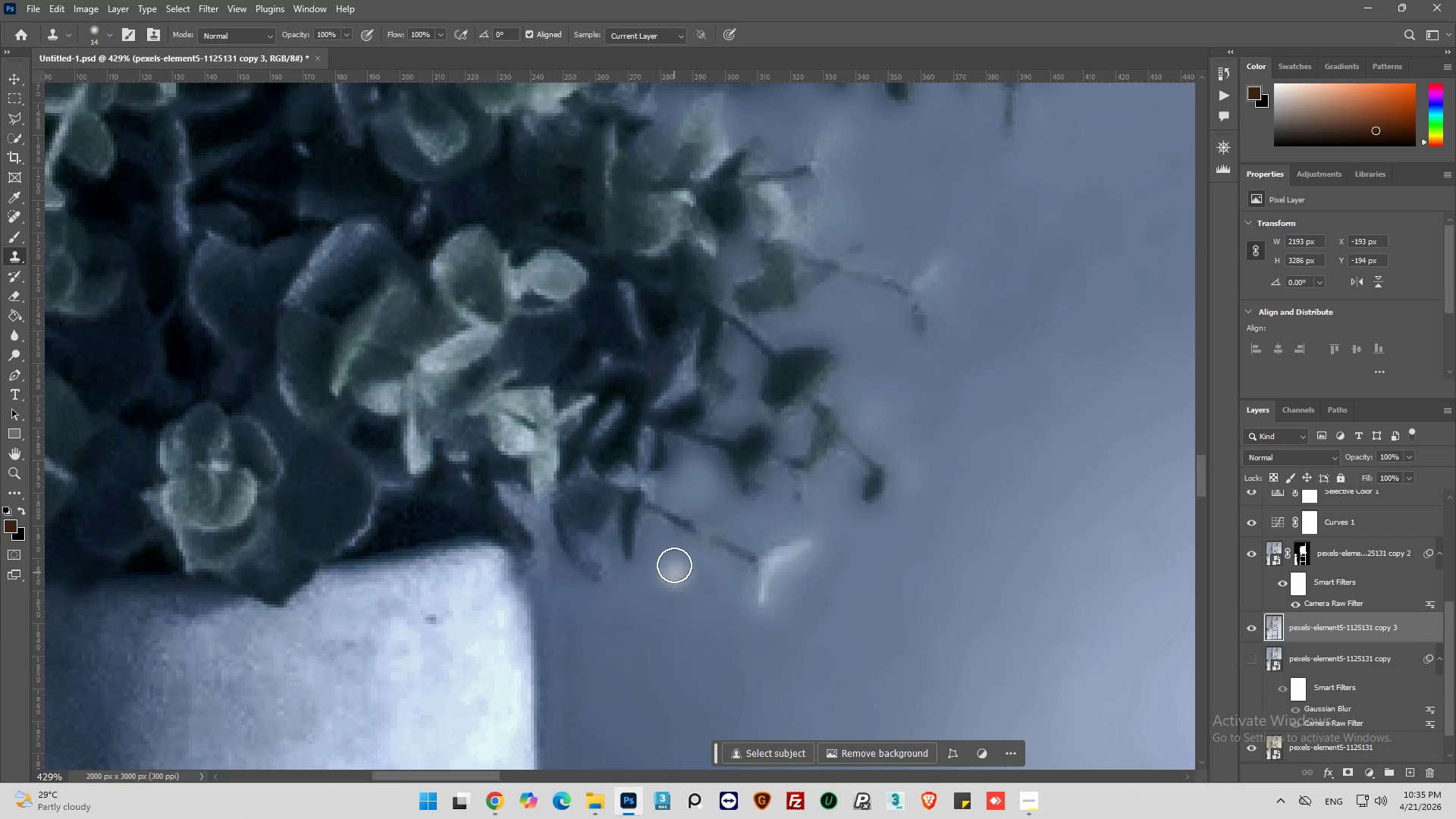 
left_click_drag(start_coordinate=[674, 564], to_coordinate=[717, 565])
 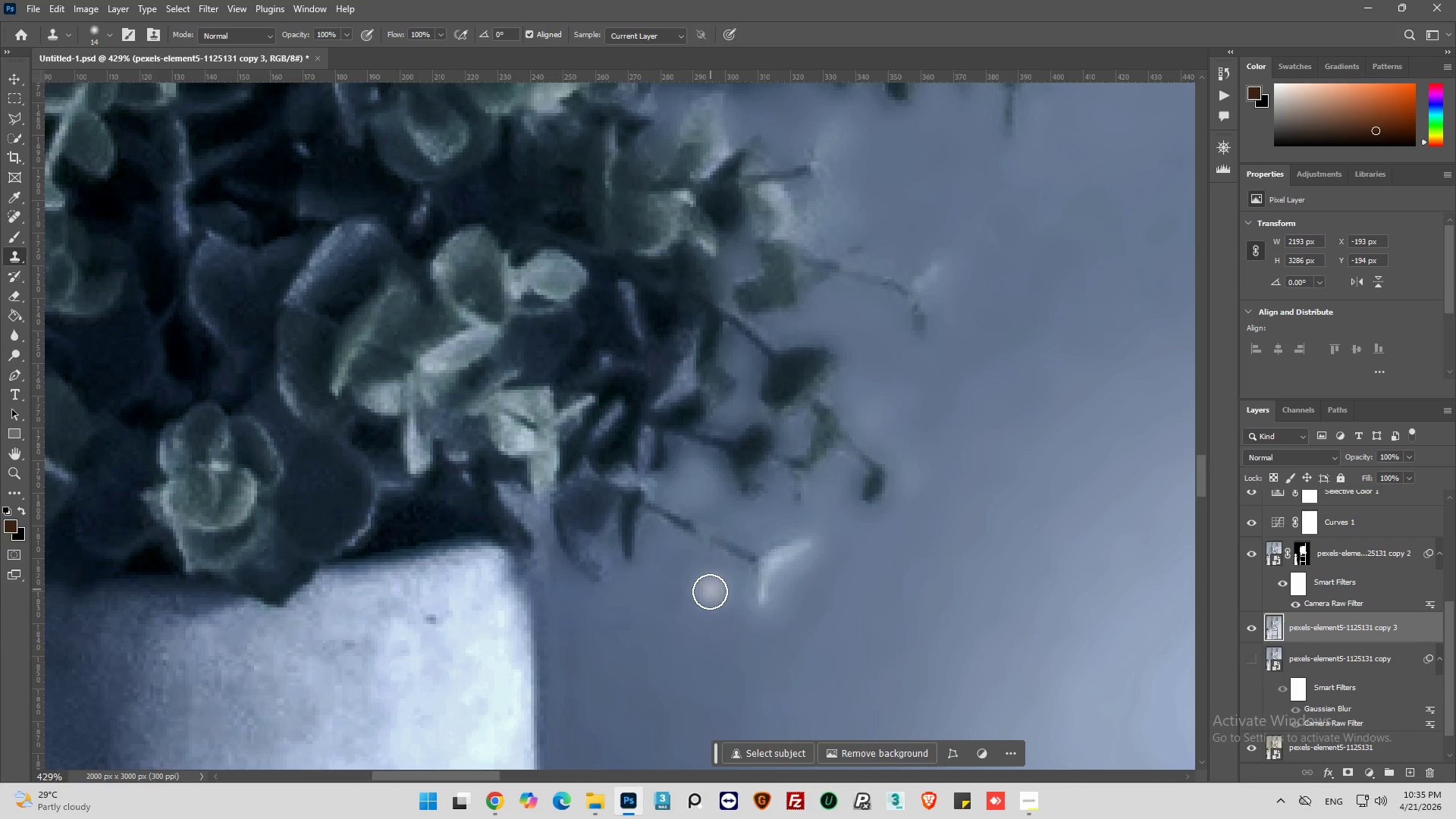 
hold_key(key=AltLeft, duration=0.48)
left_click([690, 574])
 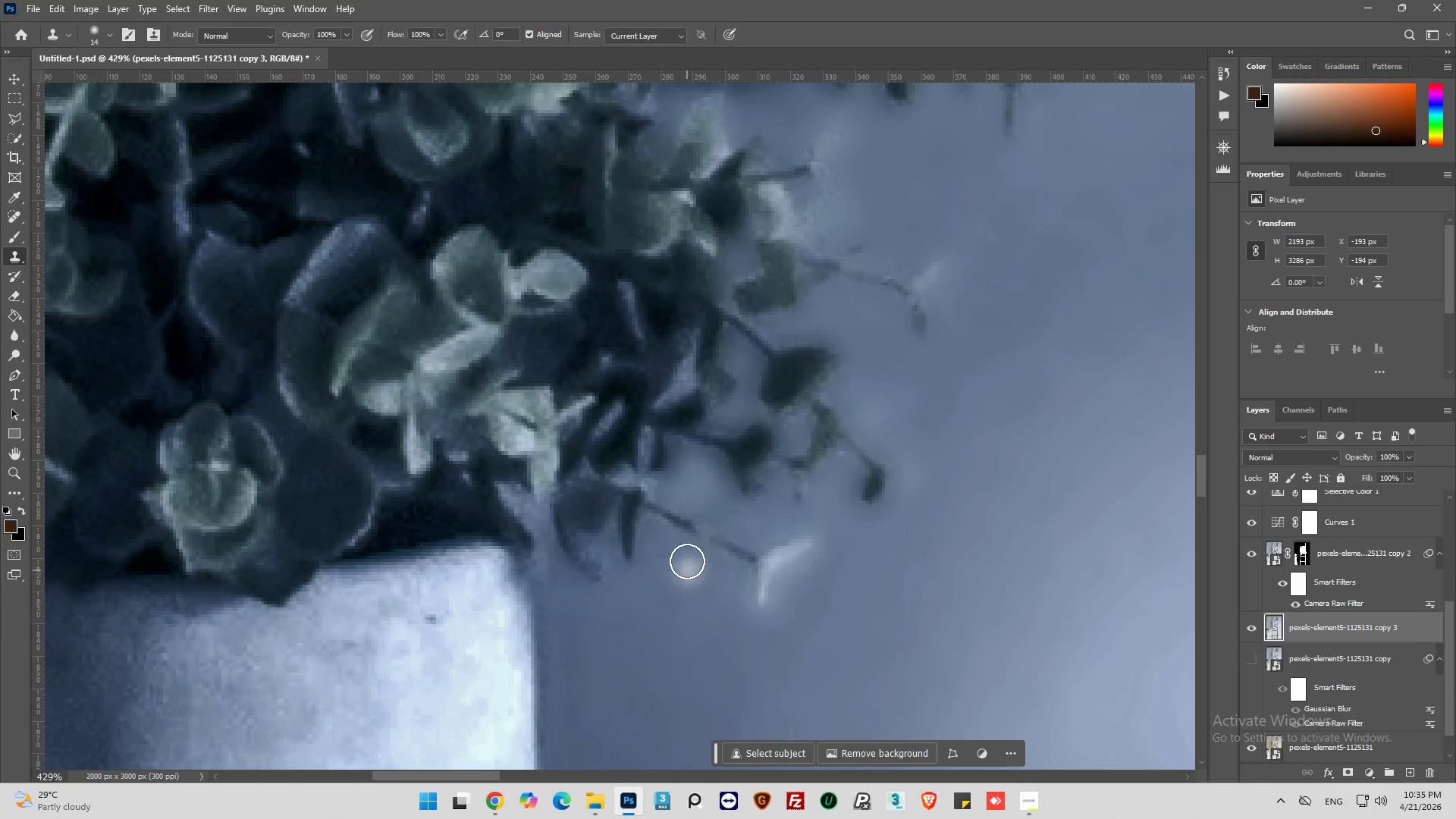 
left_click_drag(start_coordinate=[687, 560], to_coordinate=[734, 588])
 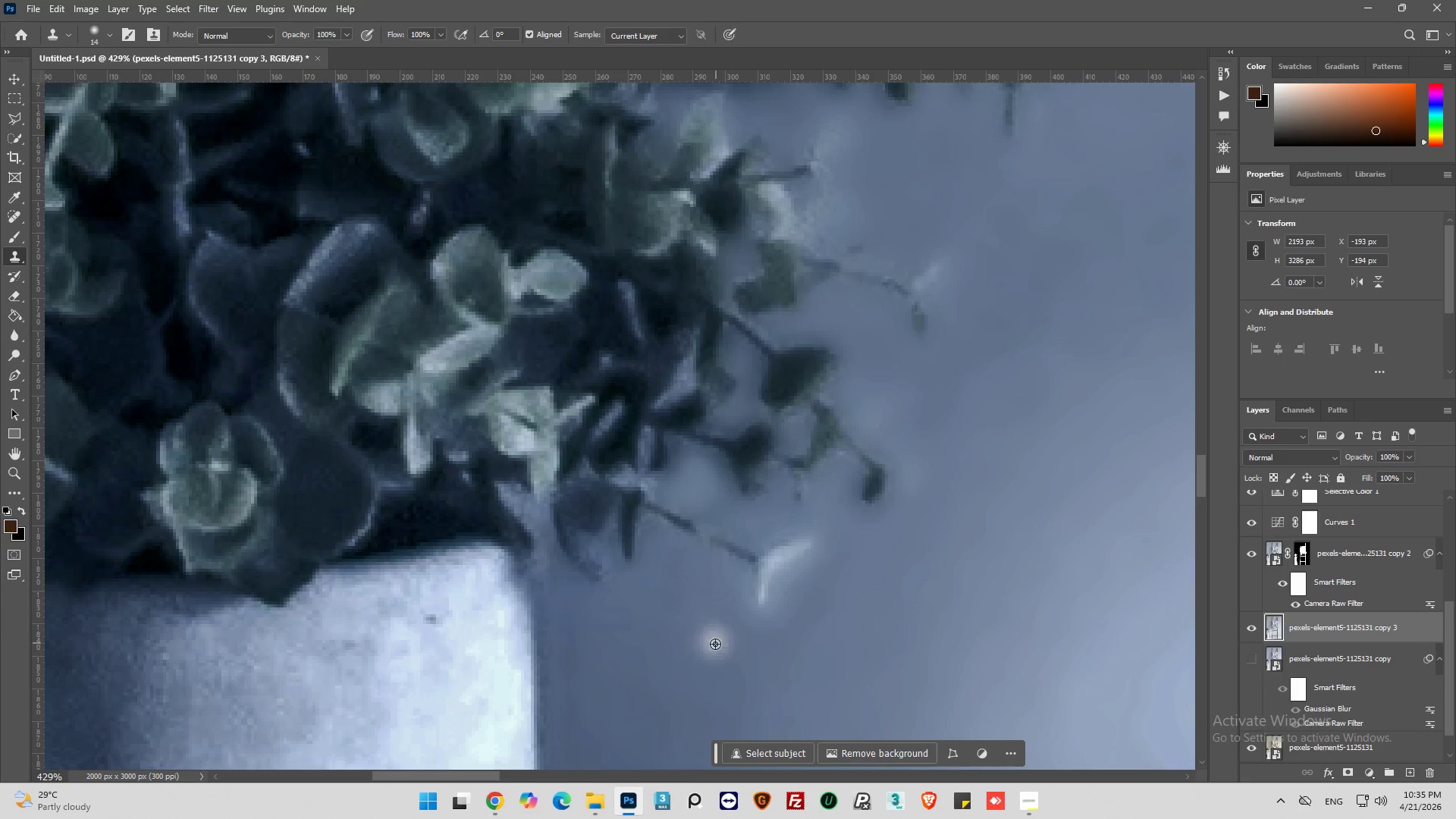 
hold_key(key=AltLeft, duration=0.53)
left_click([723, 607])
 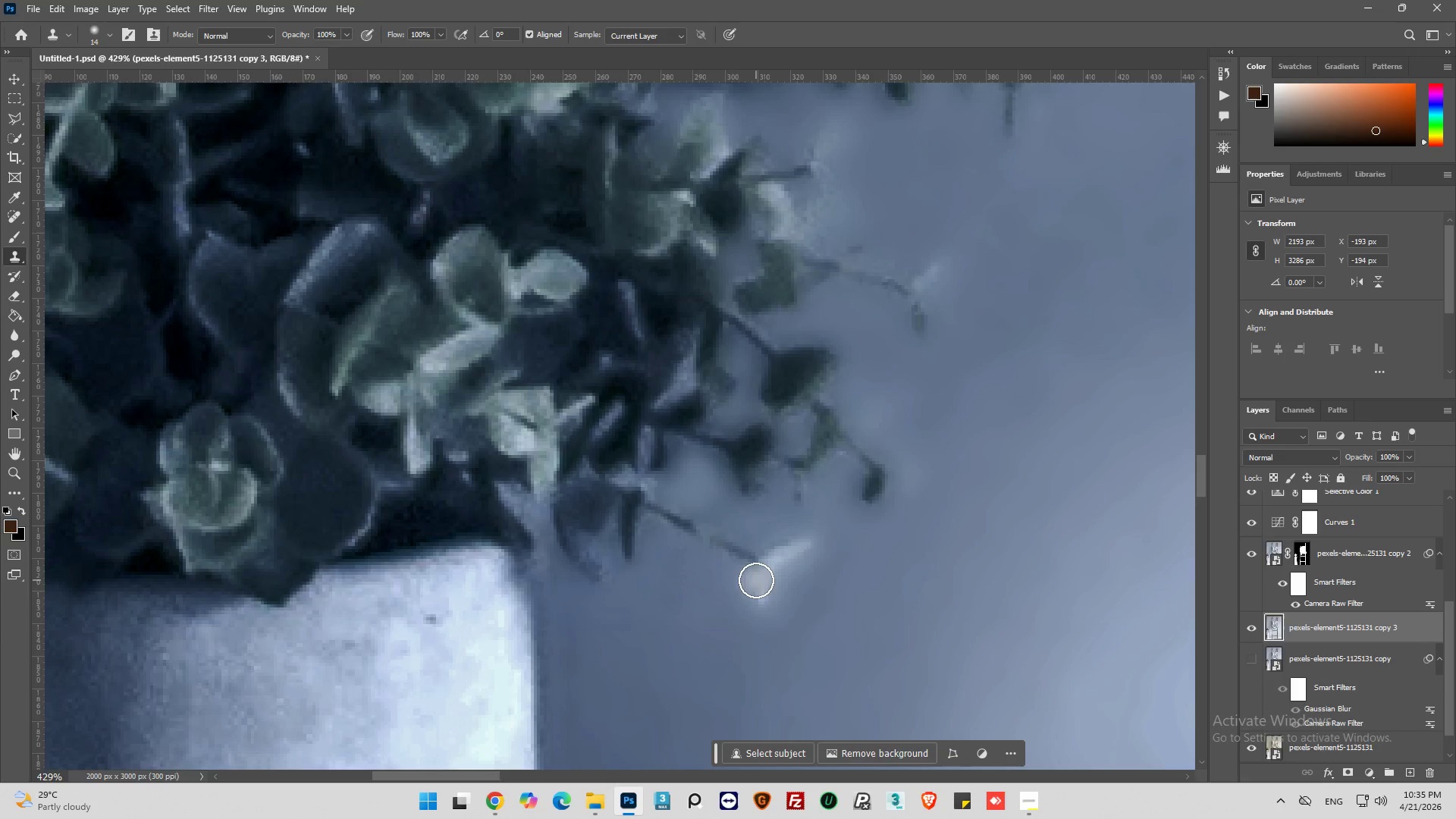 
left_click_drag(start_coordinate=[756, 580], to_coordinate=[767, 645])
 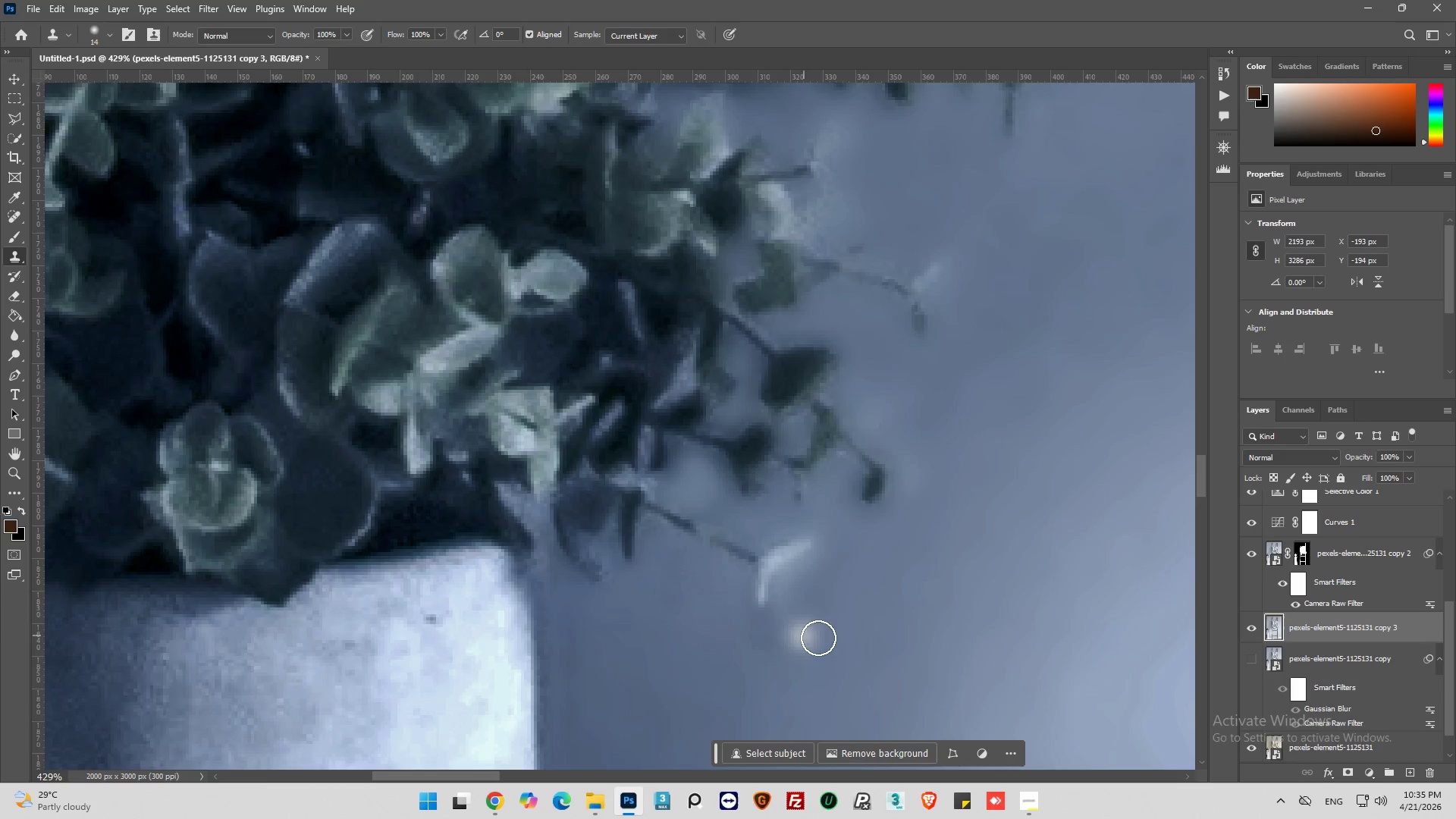 
hold_key(key=AltLeft, duration=0.59)
left_click_drag(start_coordinate=[811, 640], to_coordinate=[807, 640])
 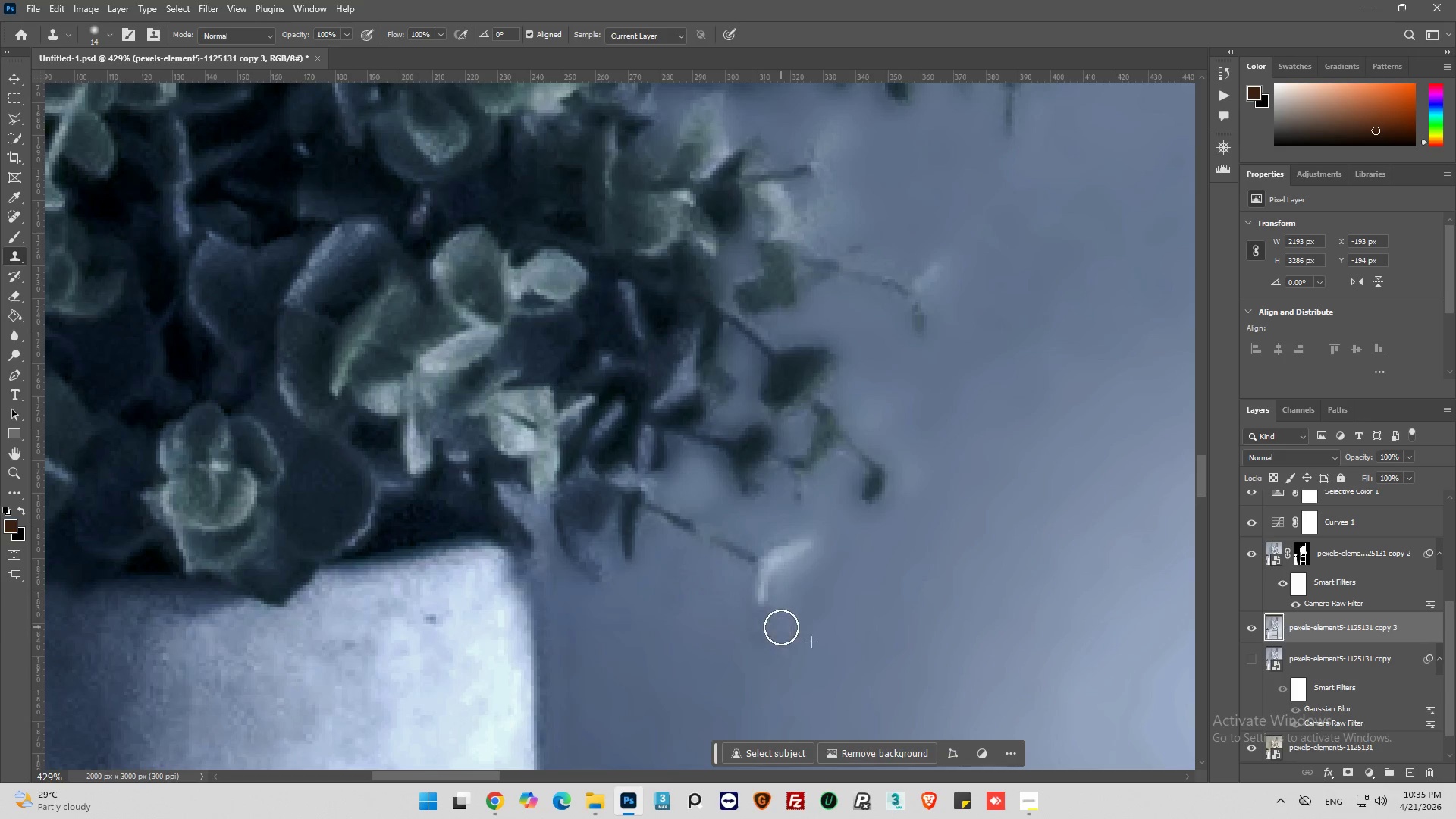 
left_click_drag(start_coordinate=[782, 628], to_coordinate=[780, 581])
 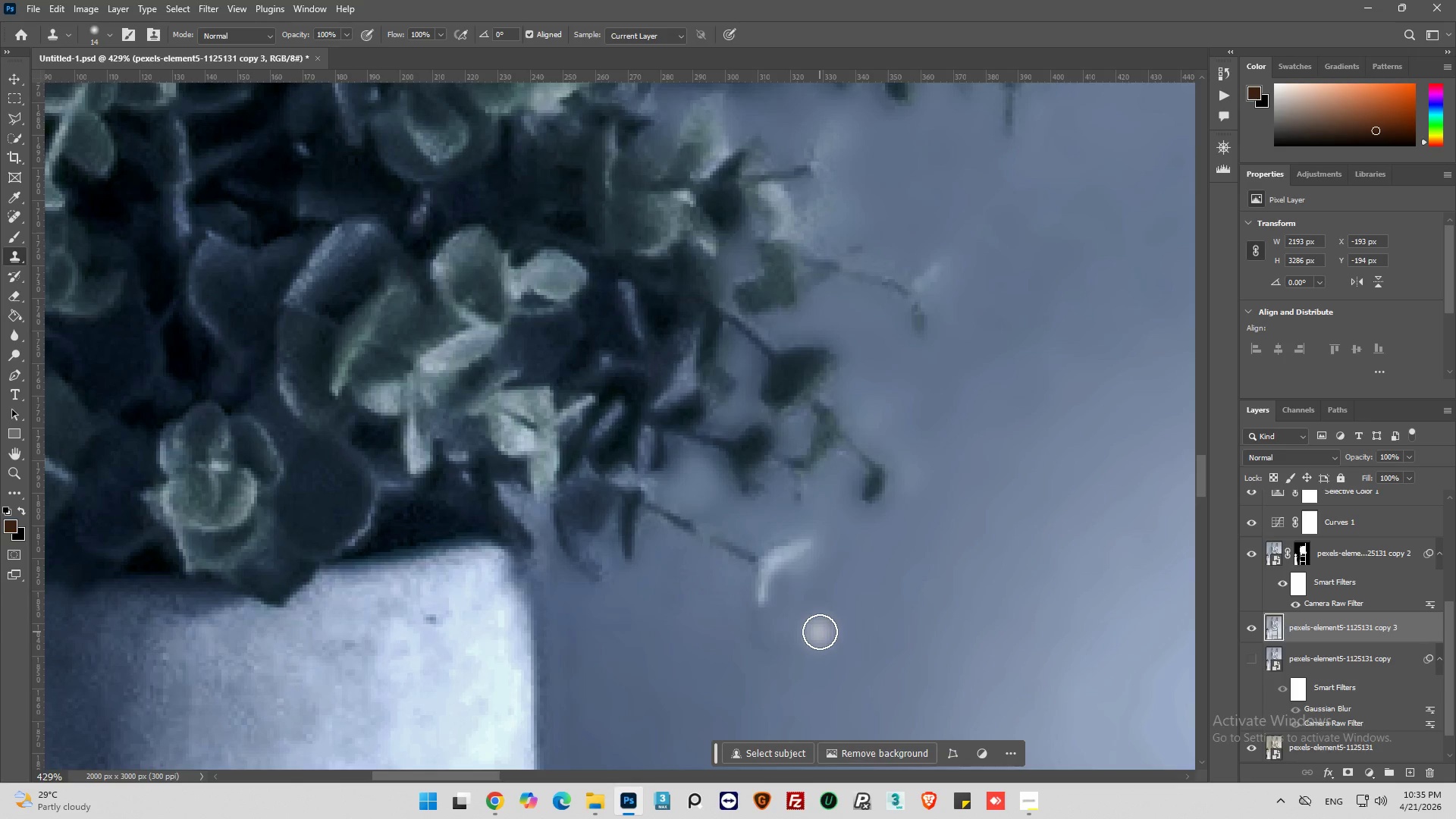 
hold_key(key=AltLeft, duration=0.52)
 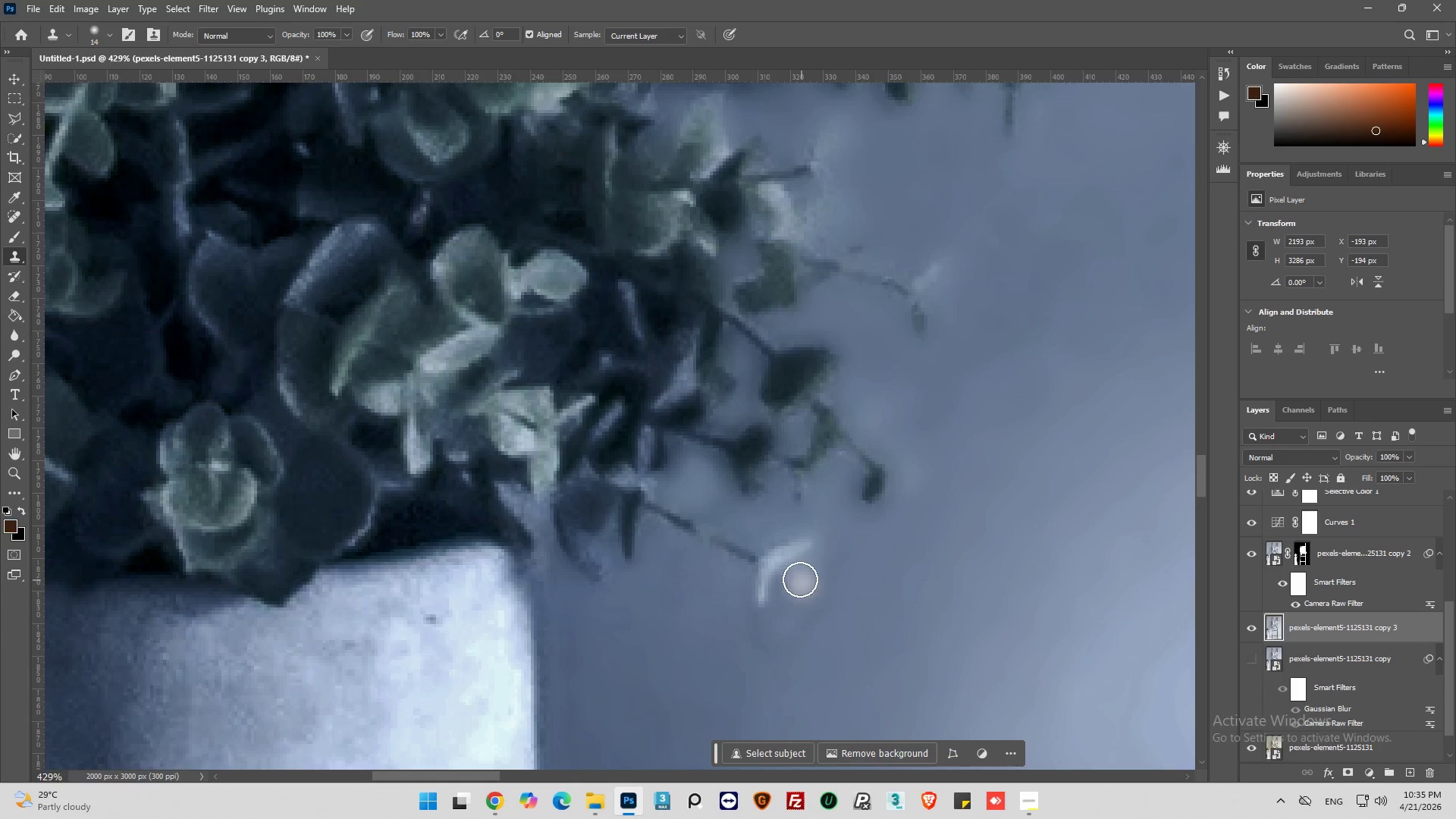 
left_click_drag(start_coordinate=[799, 579], to_coordinate=[839, 529])
 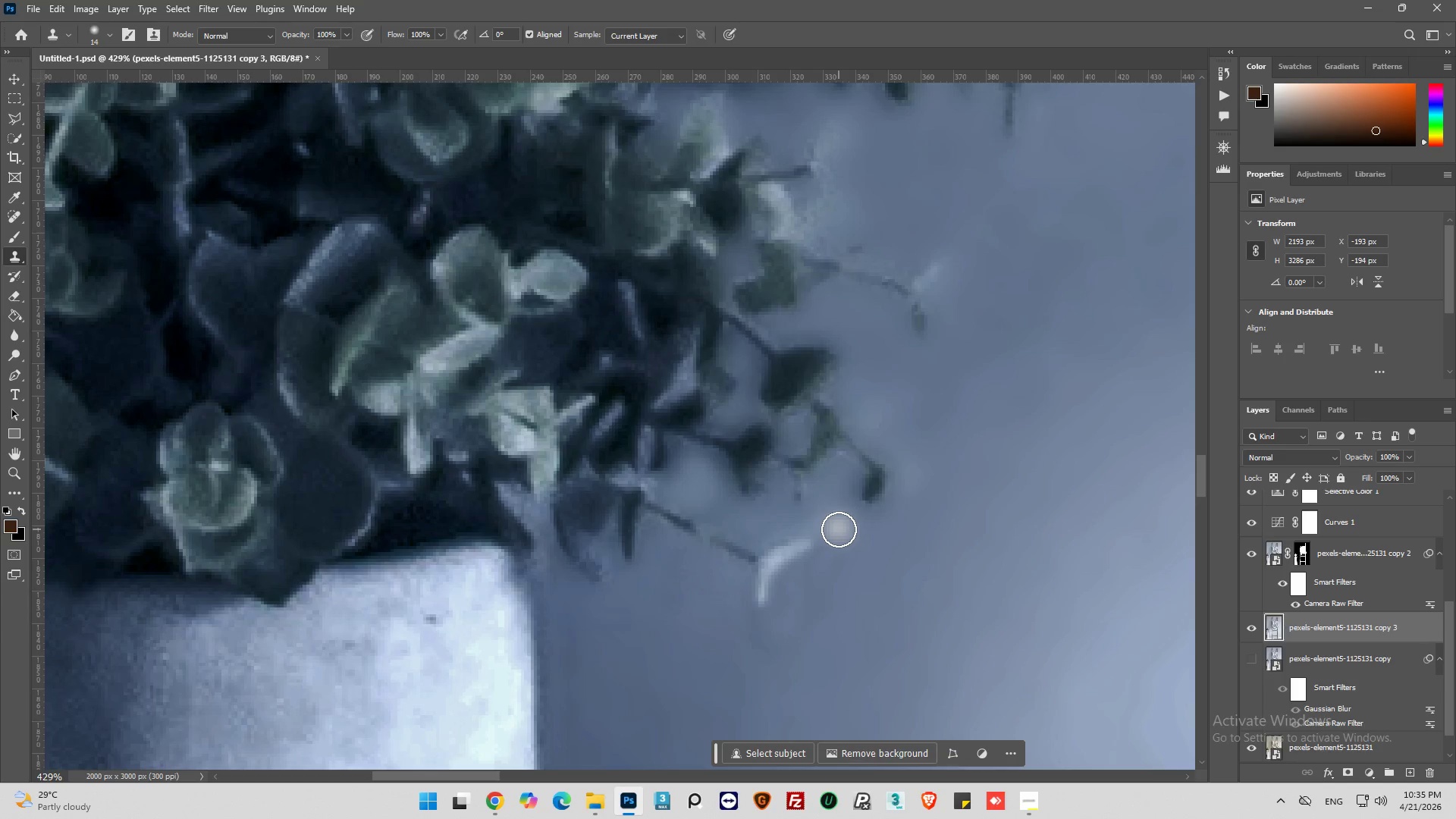 
hold_key(key=AltLeft, duration=0.8)
left_click([836, 546])
 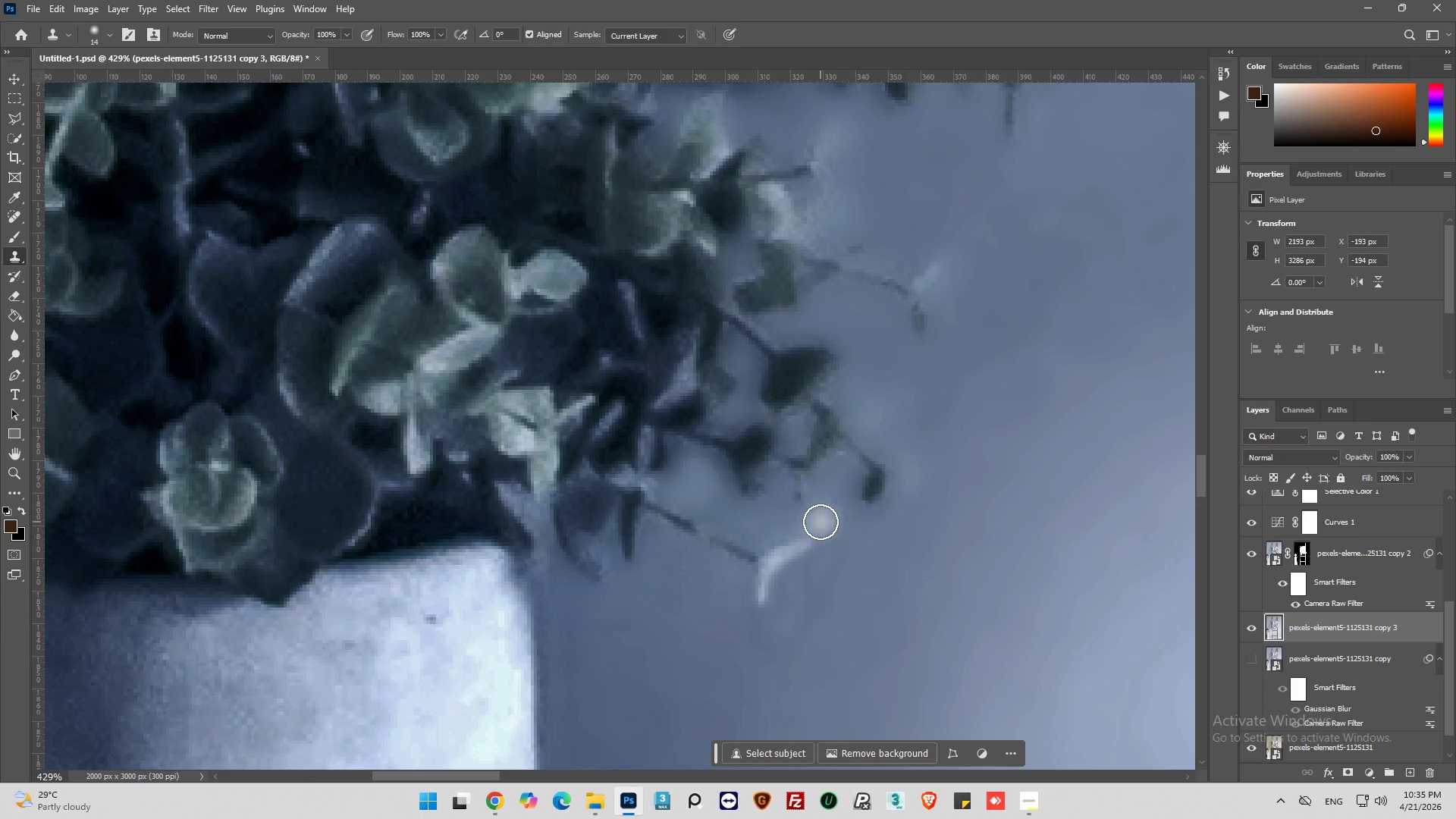 
left_click_drag(start_coordinate=[821, 522], to_coordinate=[789, 563])
 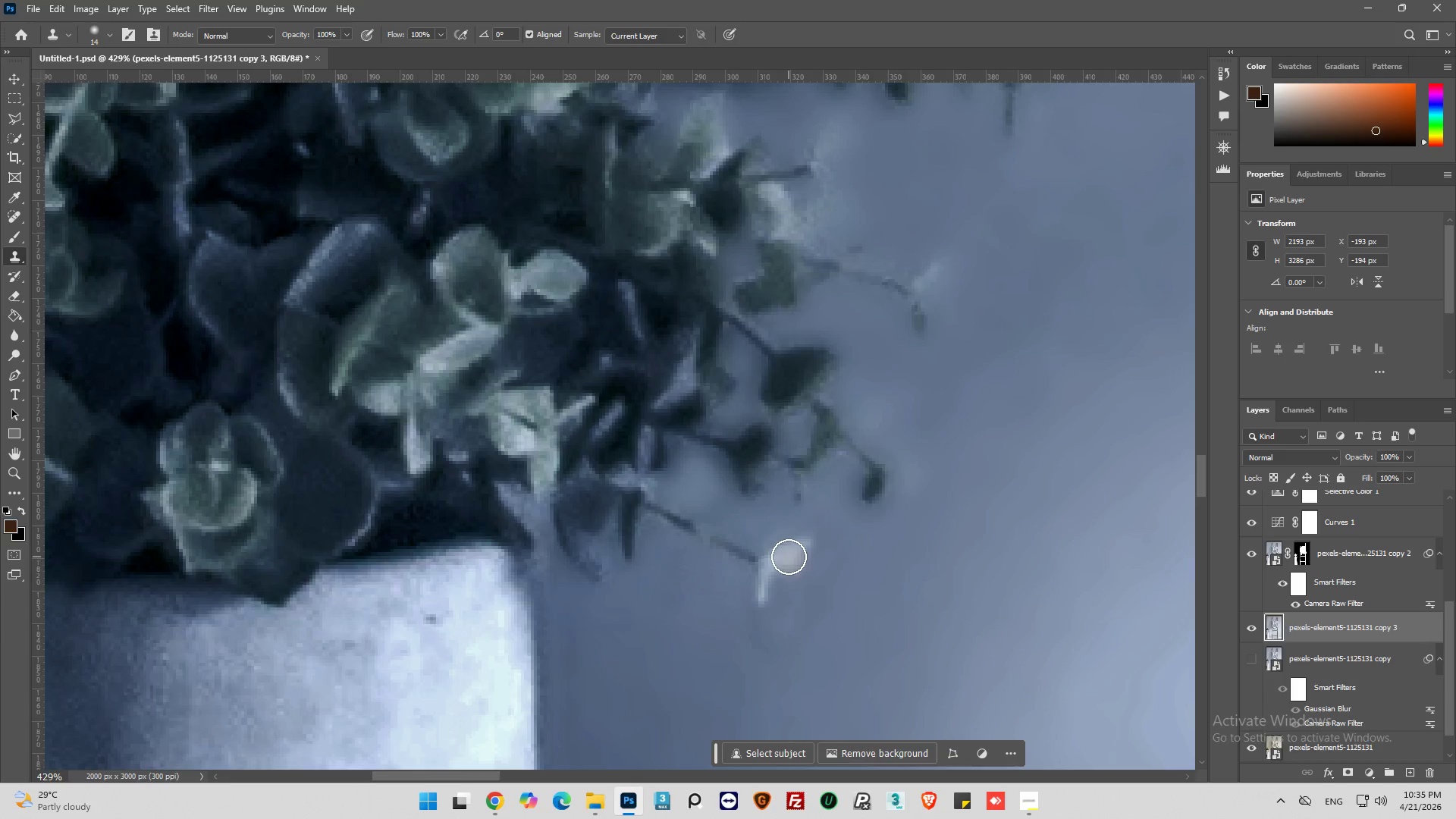 
hold_key(key=AltLeft, duration=0.81)
left_click_drag(start_coordinate=[829, 571], to_coordinate=[824, 570])
 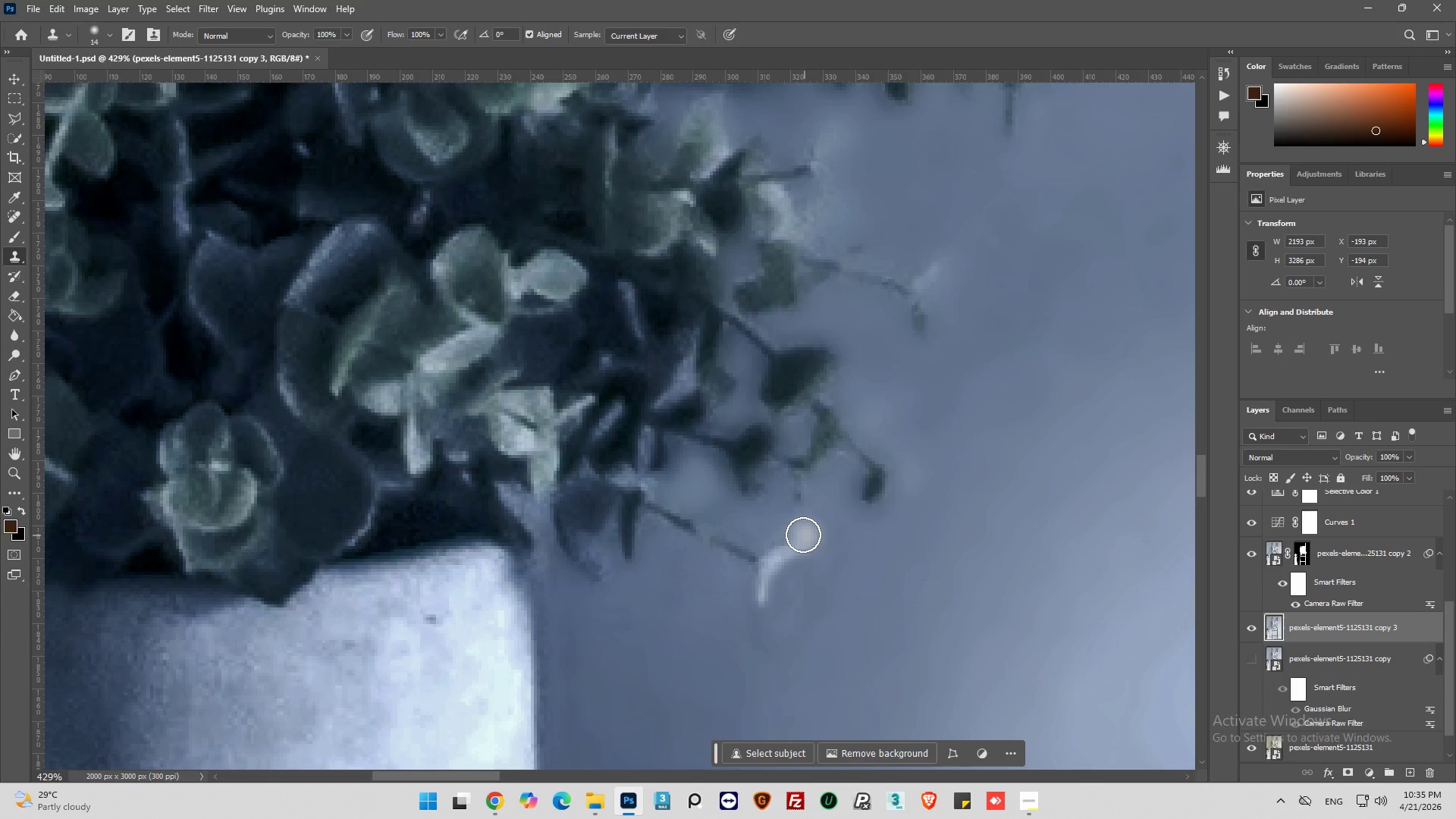 
left_click_drag(start_coordinate=[799, 535], to_coordinate=[766, 563])
 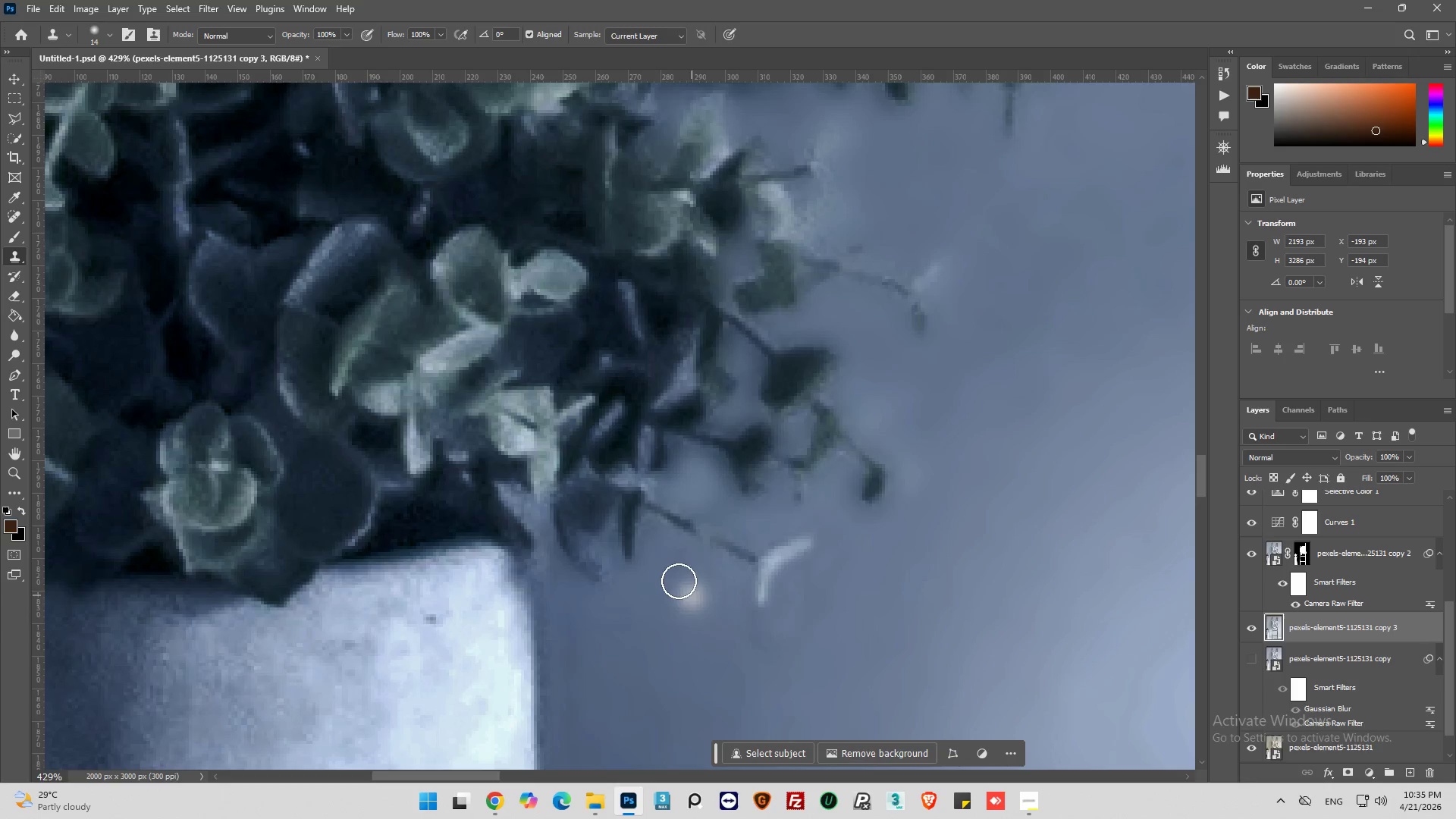 
hold_key(key=AltLeft, duration=0.97)
 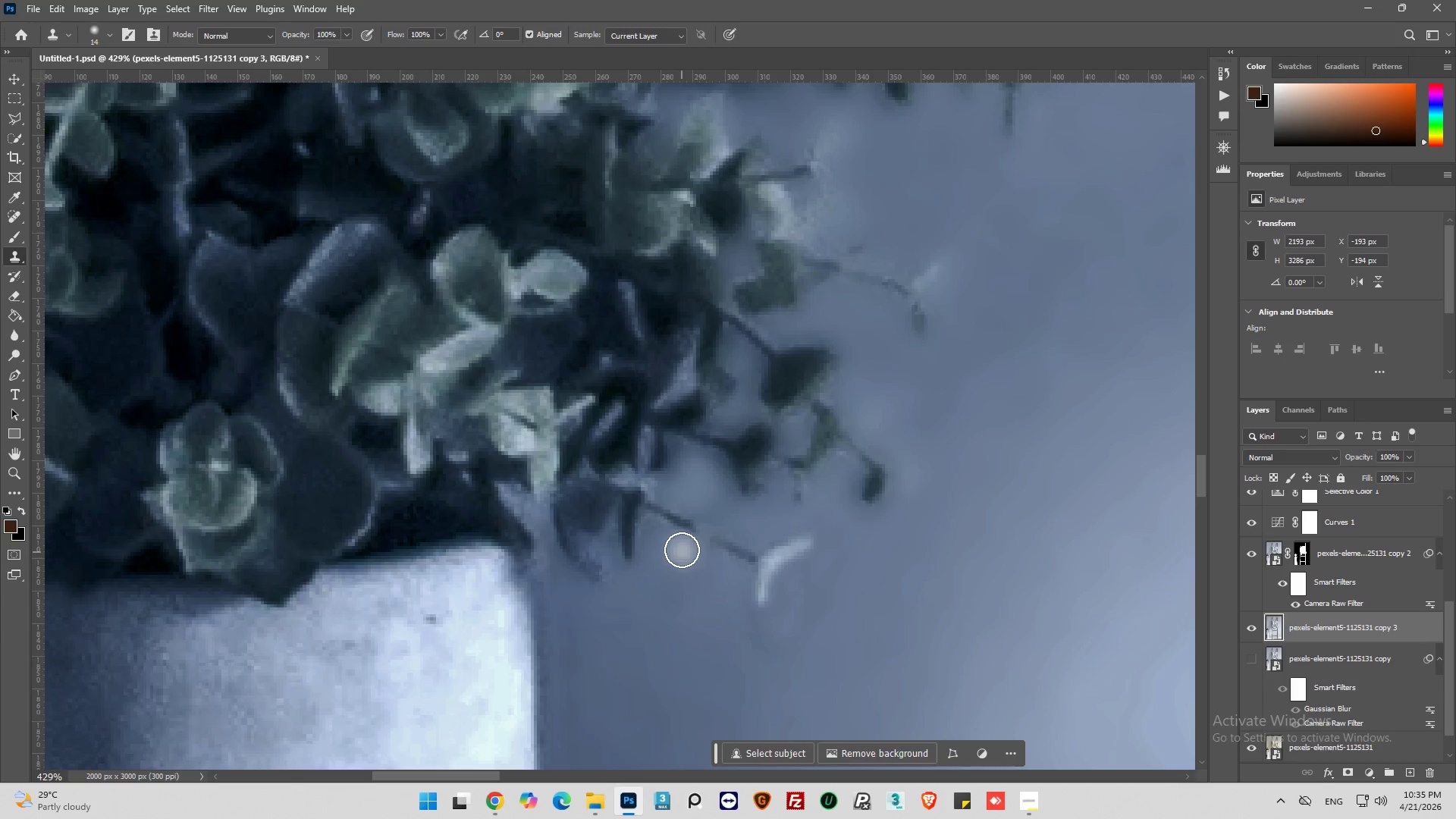 
left_click_drag(start_coordinate=[682, 546], to_coordinate=[654, 504])
 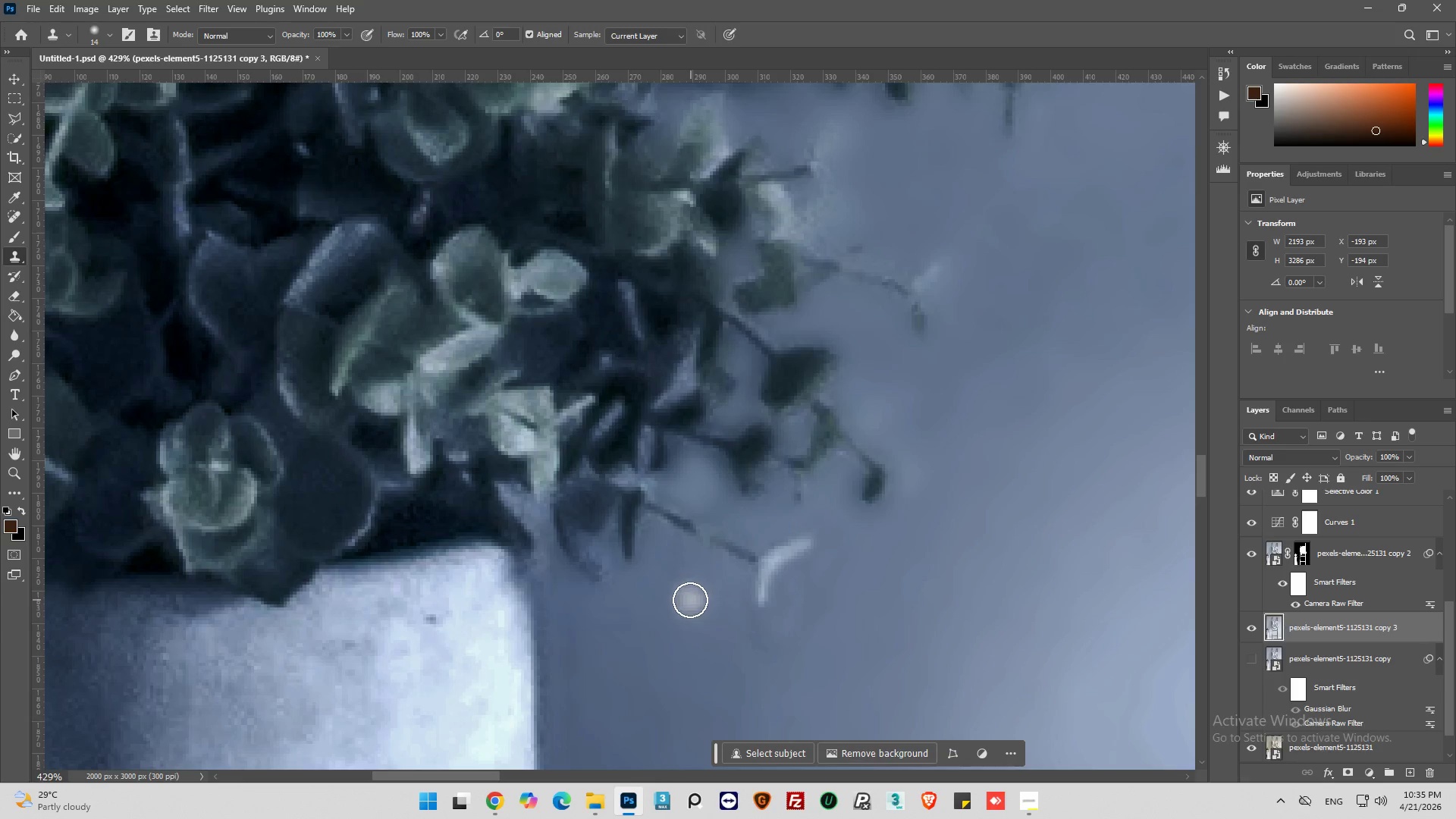 
hold_key(key=AltLeft, duration=0.62)
 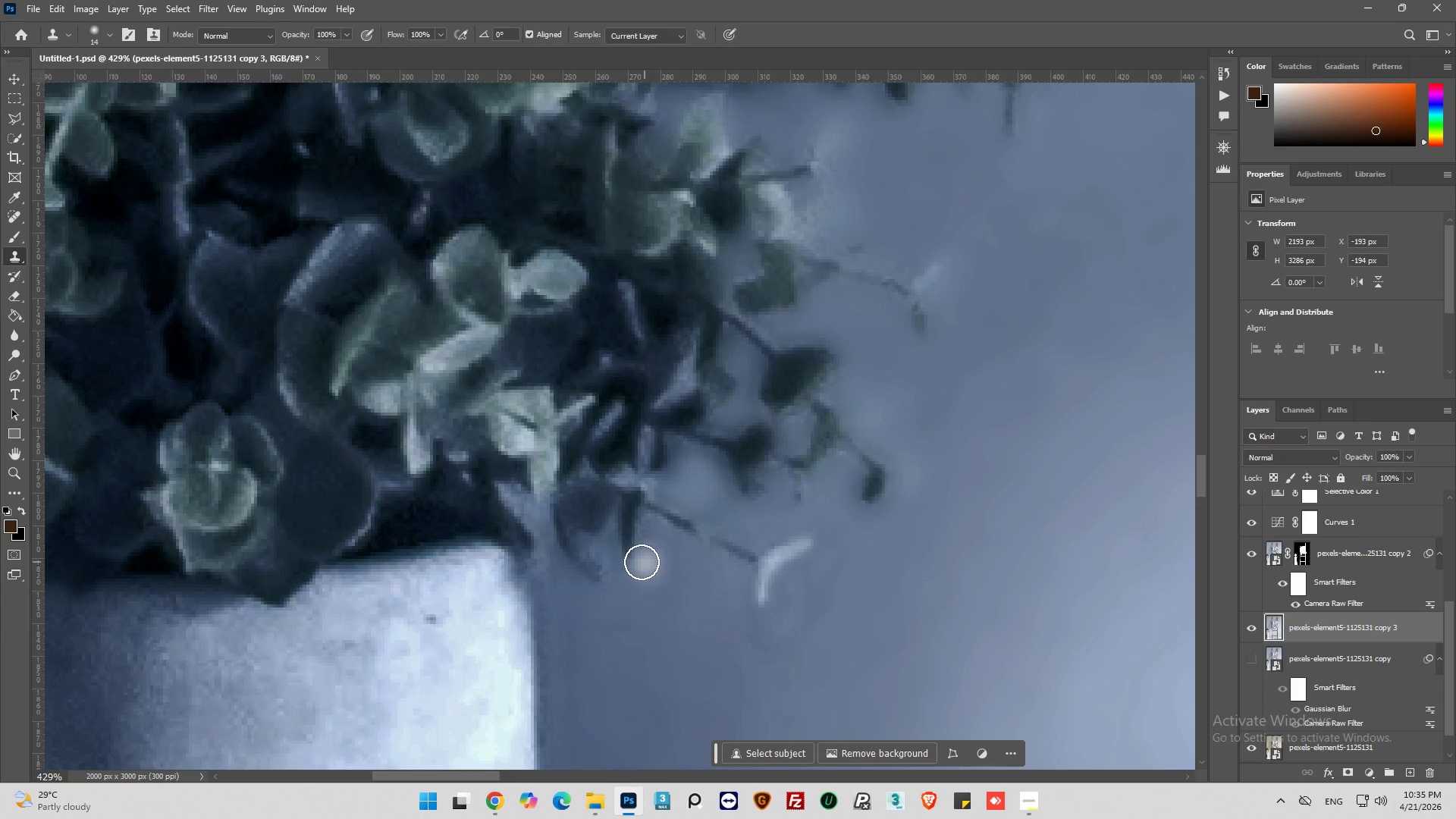 
left_click_drag(start_coordinate=[642, 562], to_coordinate=[648, 518])
 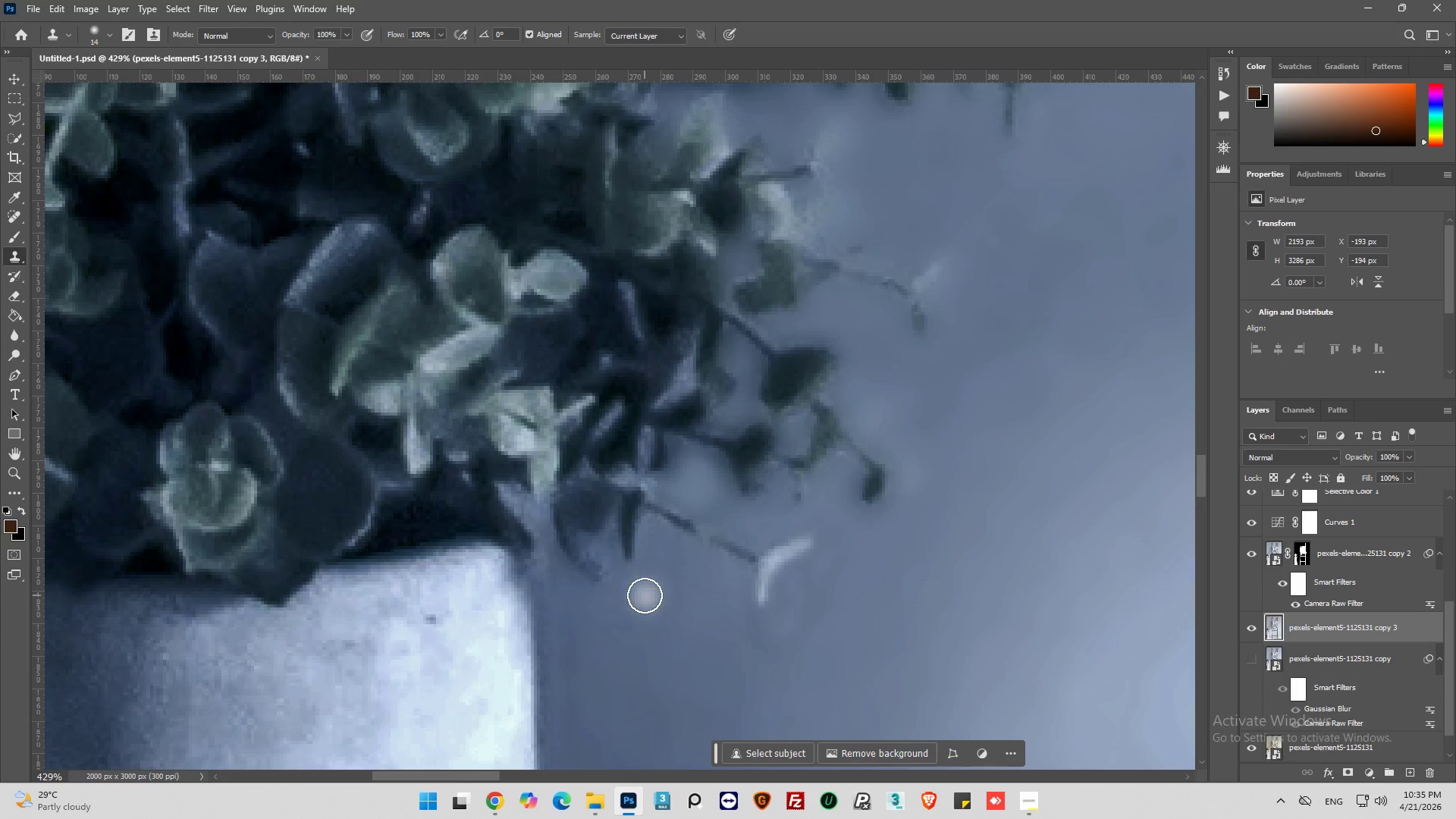 
hold_key(key=AltLeft, duration=0.56)
left_click_drag(start_coordinate=[661, 557], to_coordinate=[663, 551])
 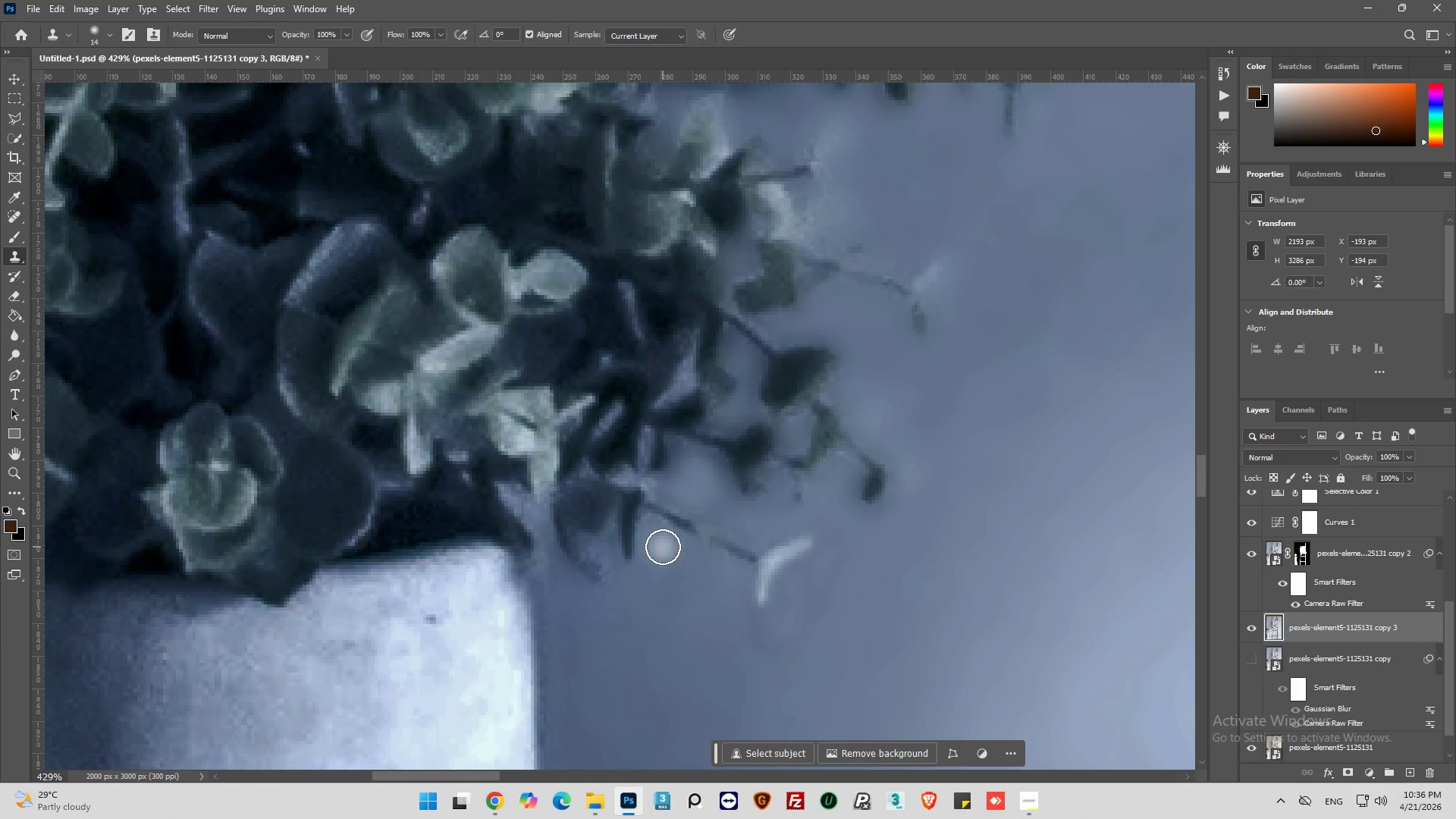 
left_click_drag(start_coordinate=[663, 546], to_coordinate=[646, 524])
 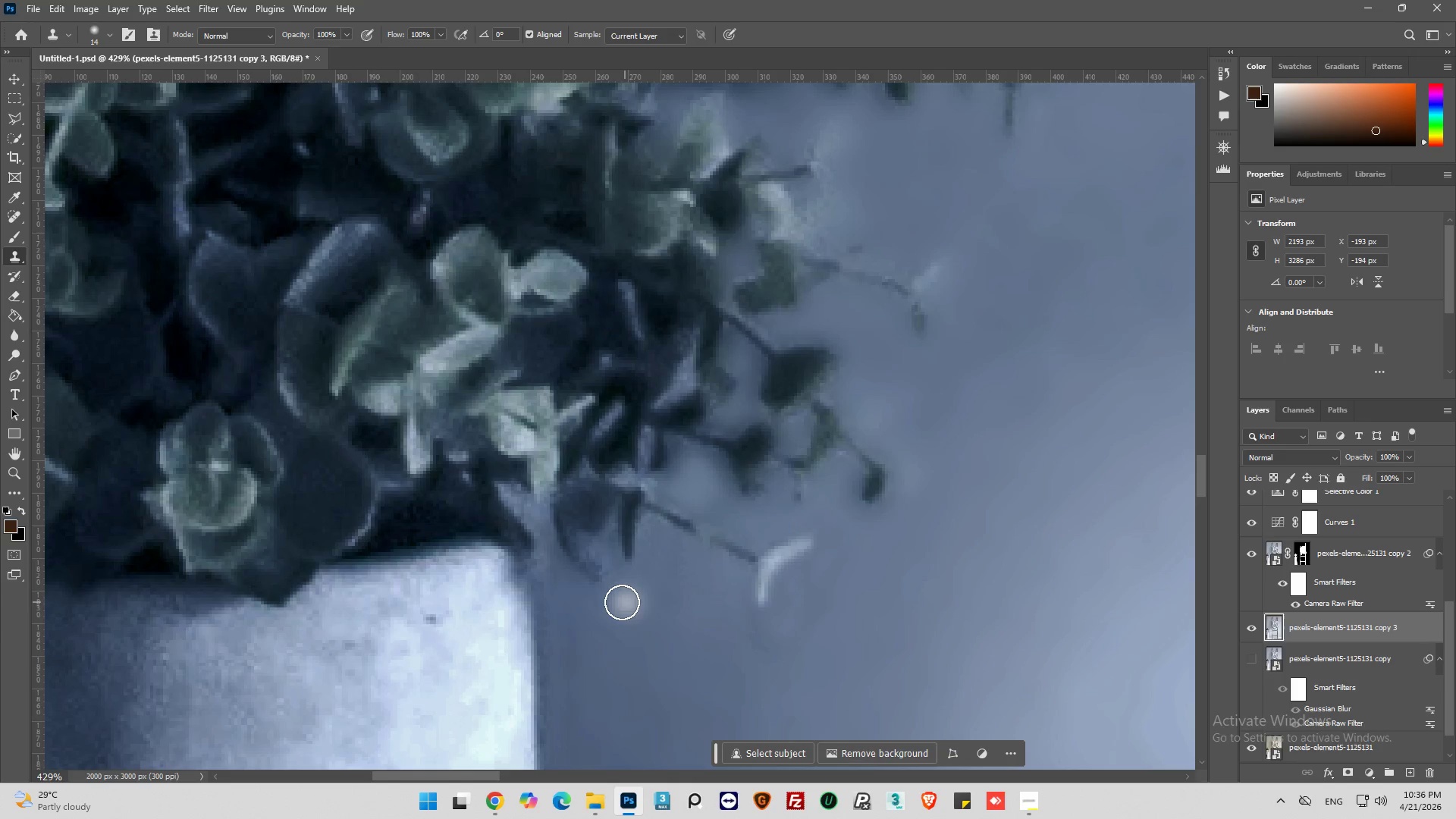 
hold_key(key=AltLeft, duration=0.56)
 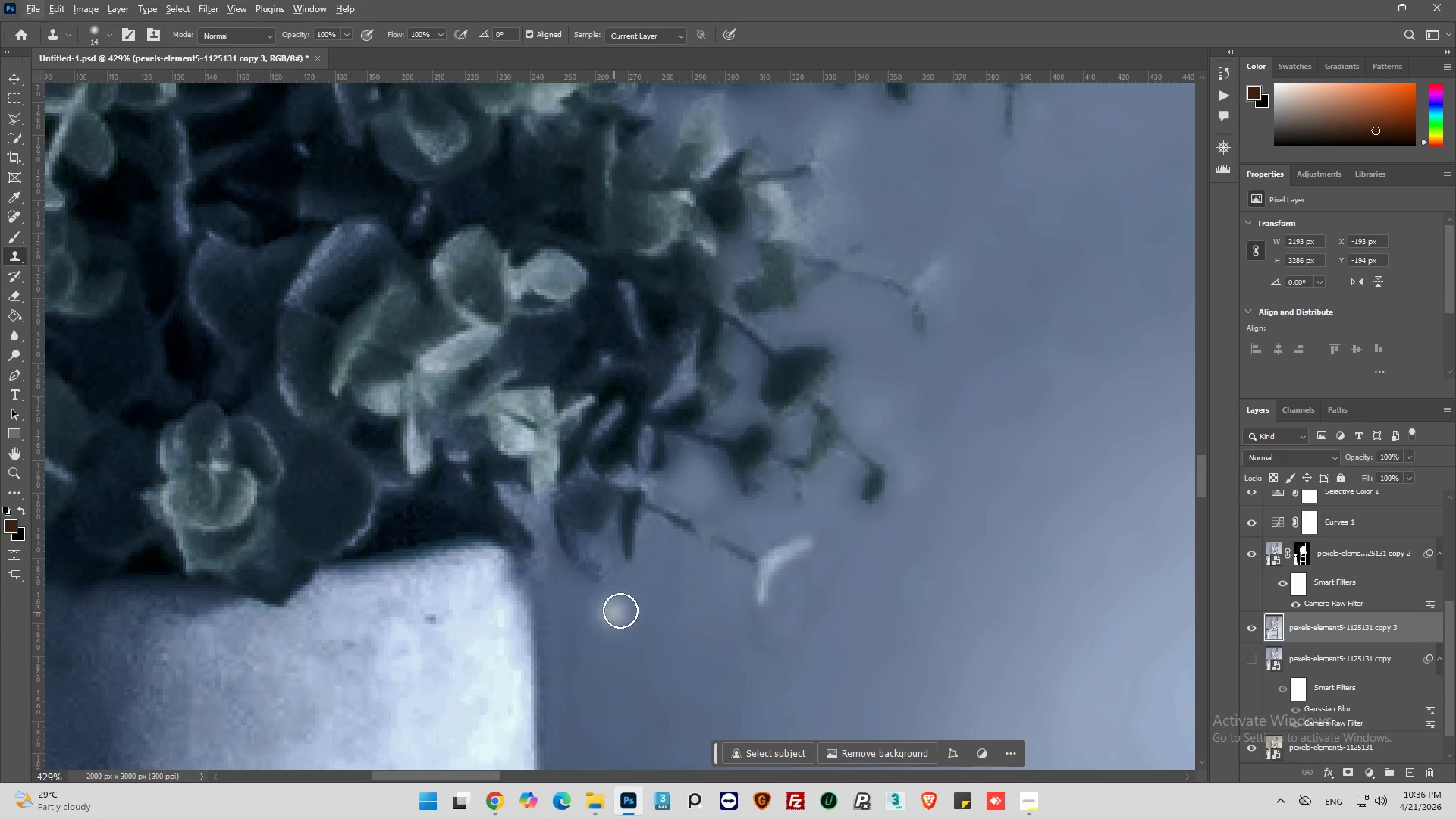 
key(Alt+AltLeft)
 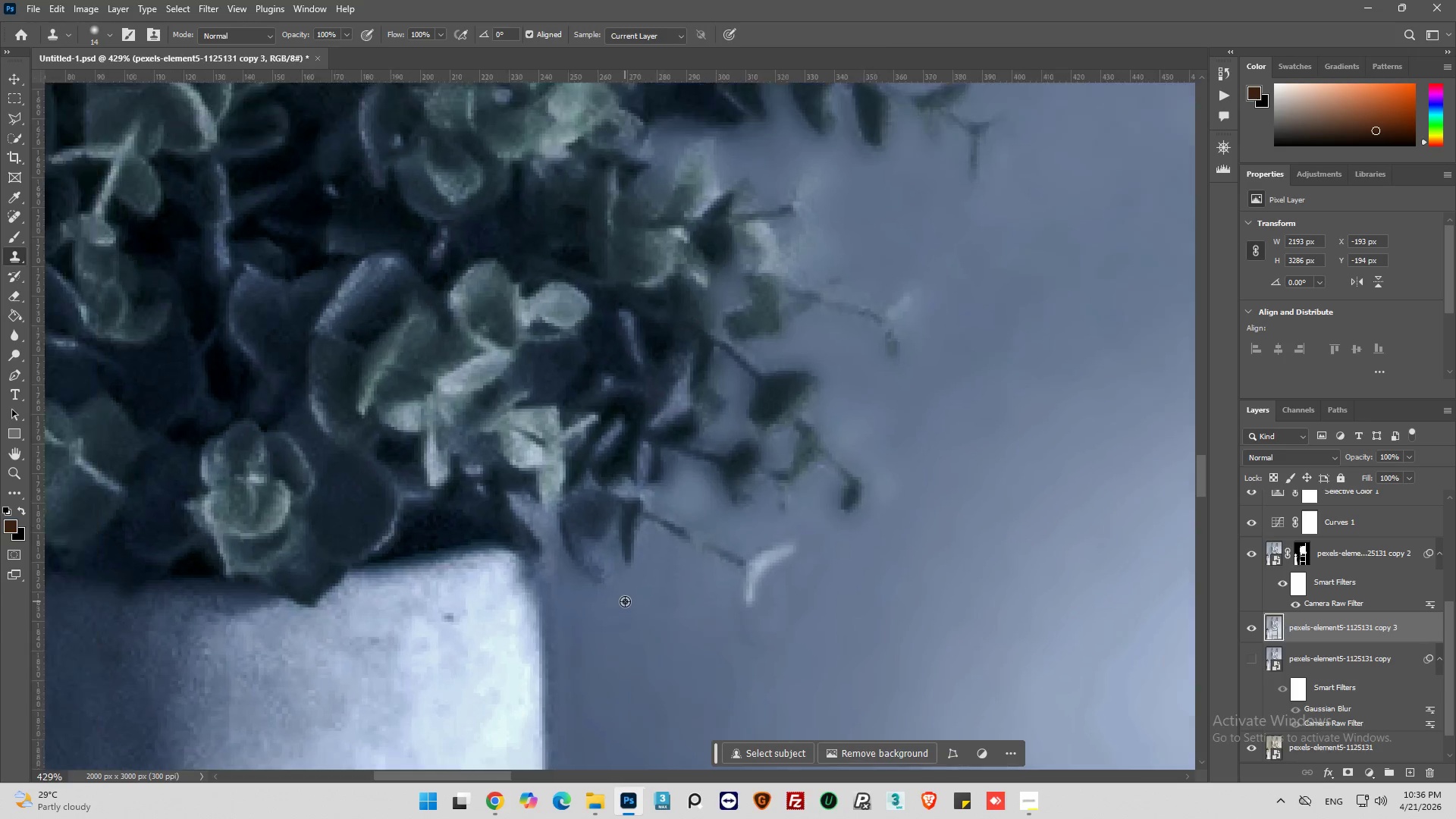 
key(Alt+AltLeft)
 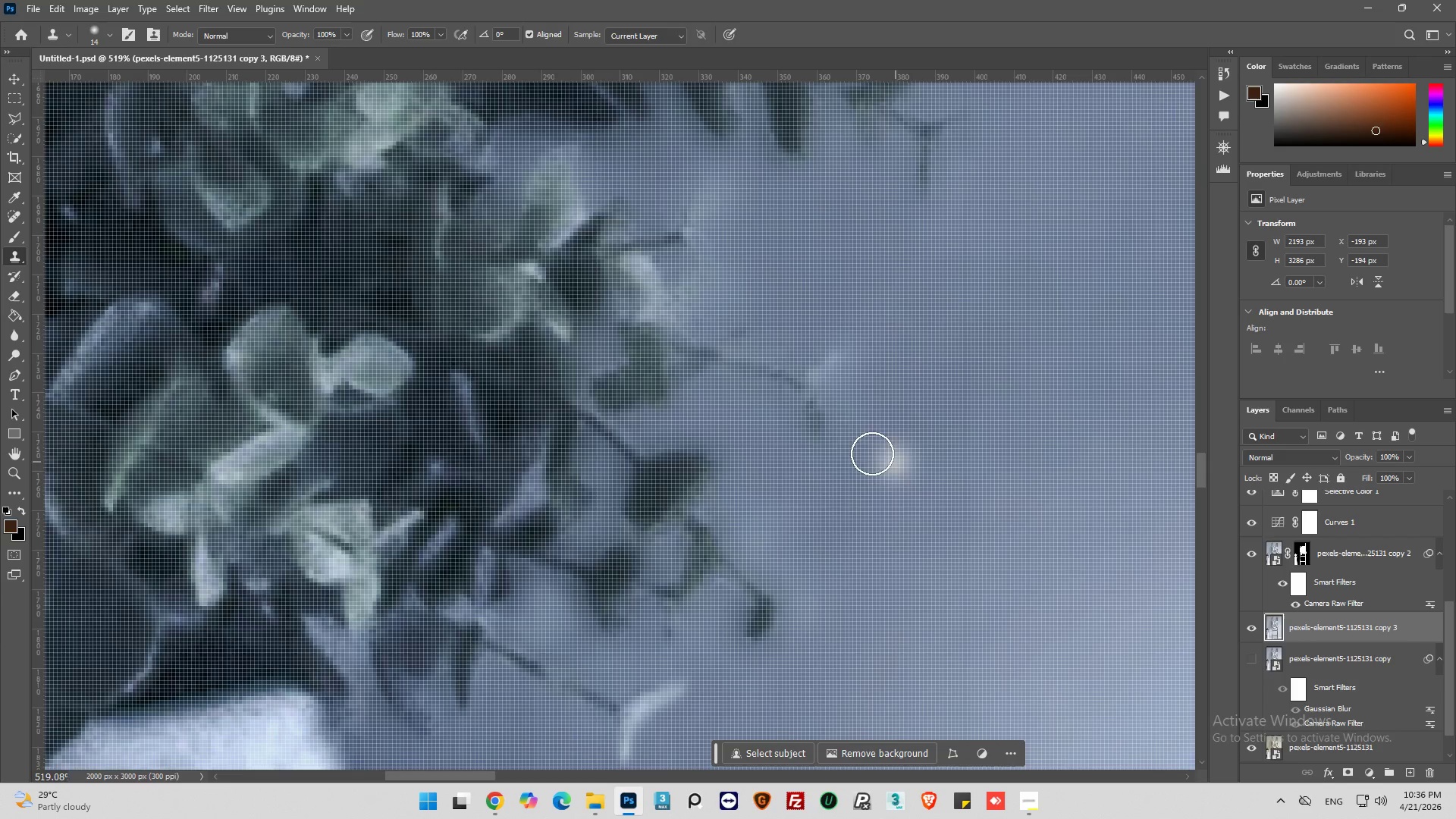 
key(Alt+AltLeft)
 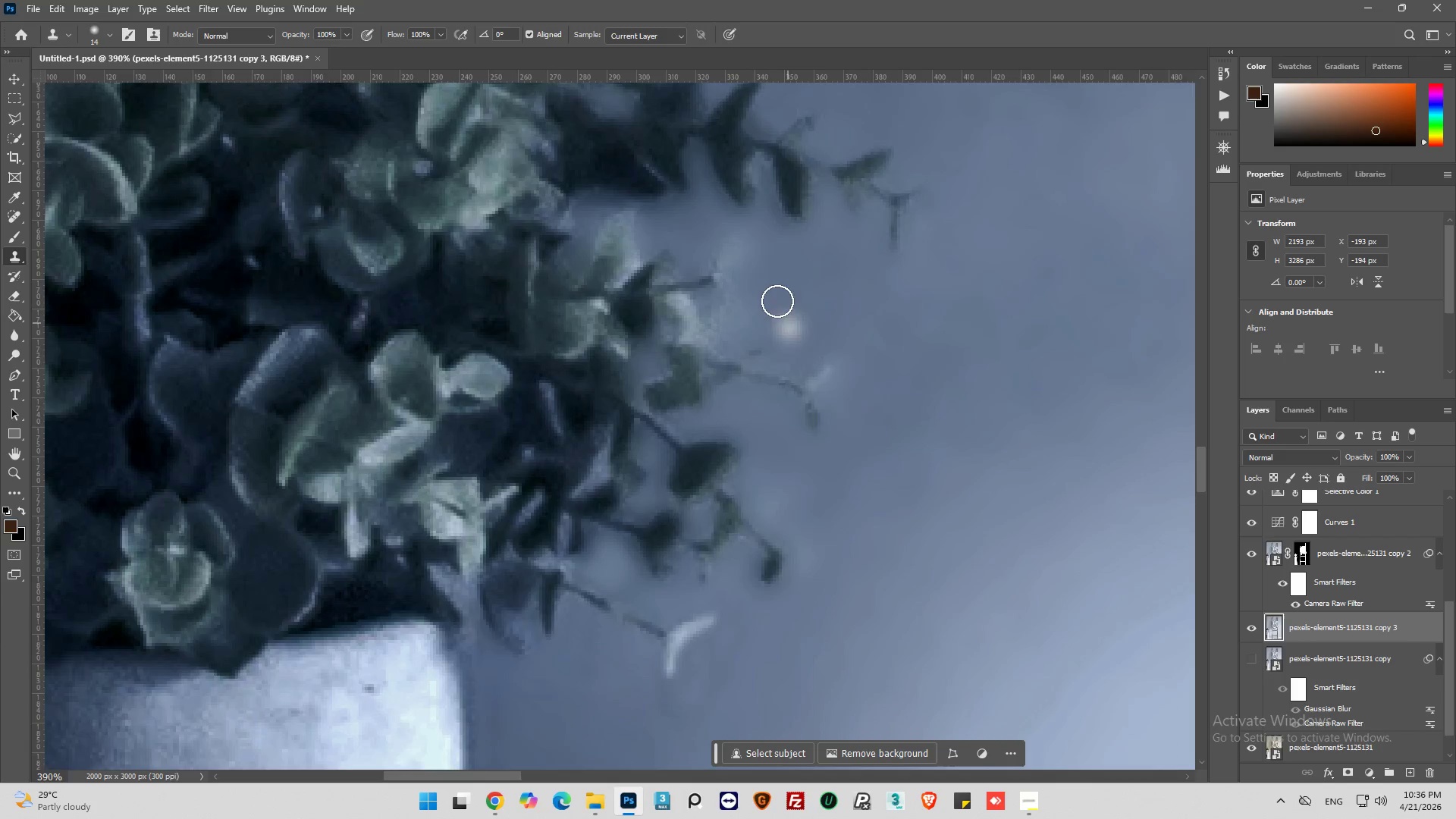 
scroll: coordinate [805, 412], scroll_direction: up, amount: 3.0
 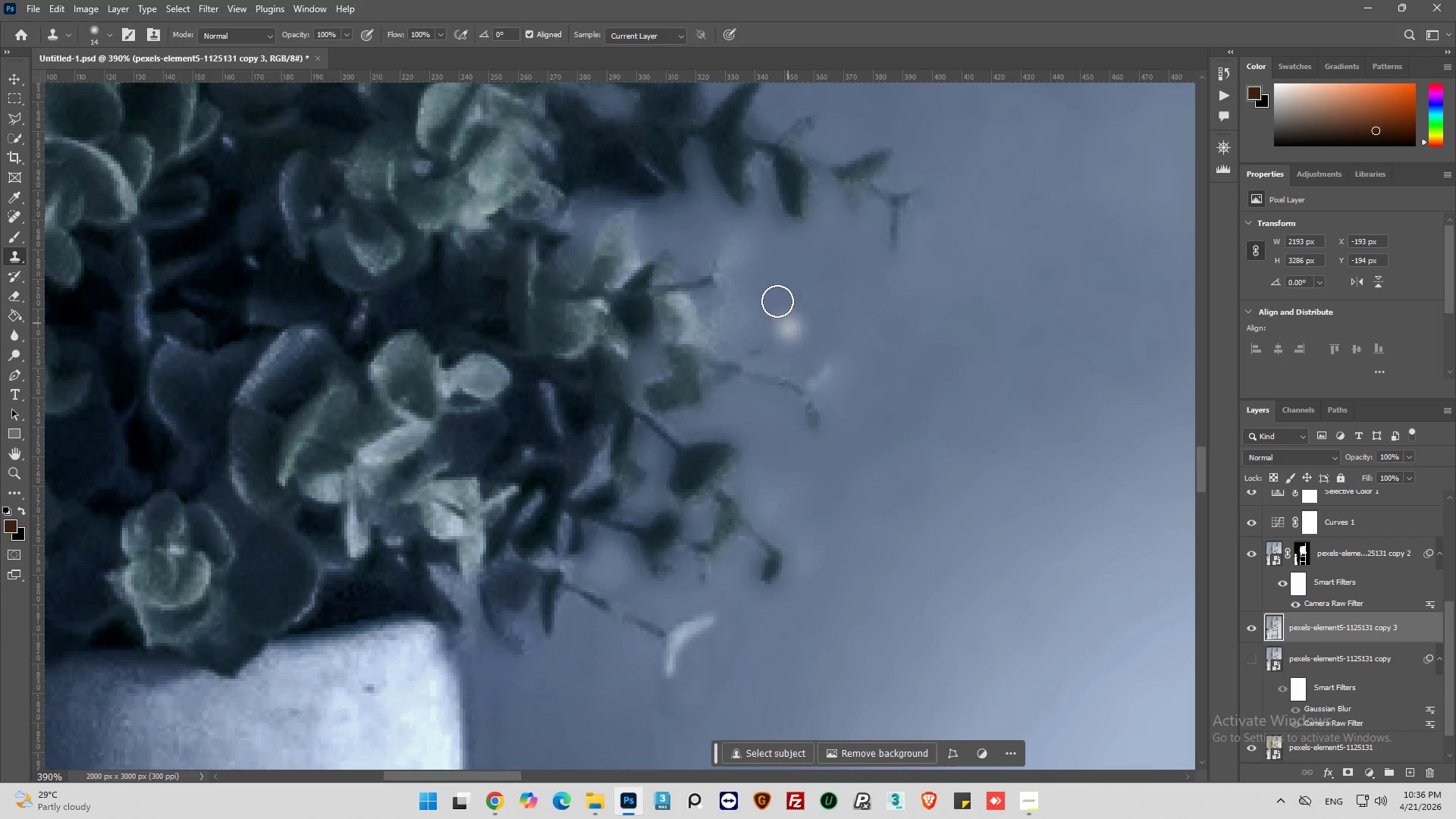 
hold_key(key=AltLeft, duration=0.73)
left_click_drag(start_coordinate=[772, 255], to_coordinate=[768, 256])
 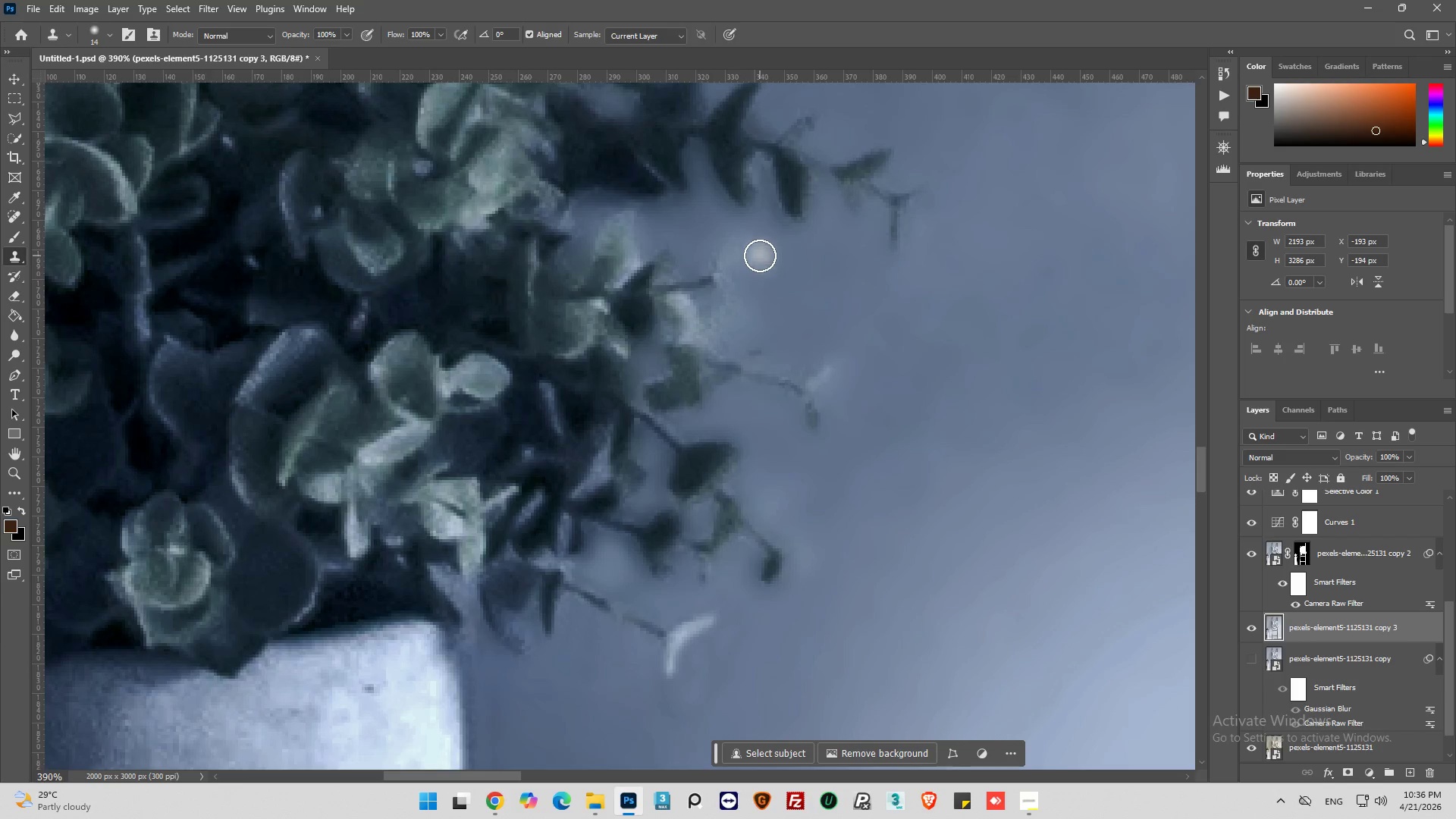 
left_click_drag(start_coordinate=[759, 256], to_coordinate=[745, 253])
 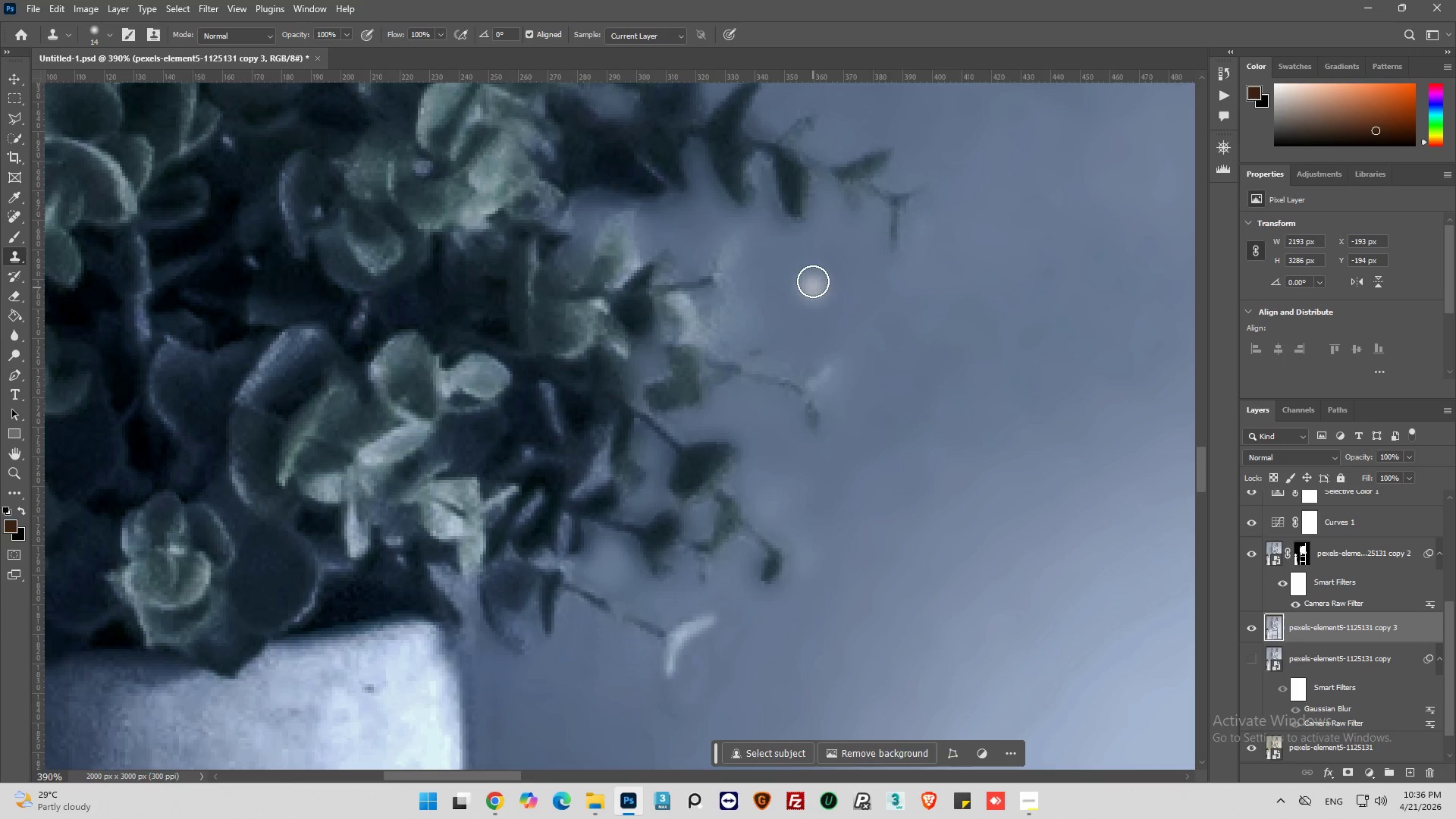 
key(Alt+AltLeft)
 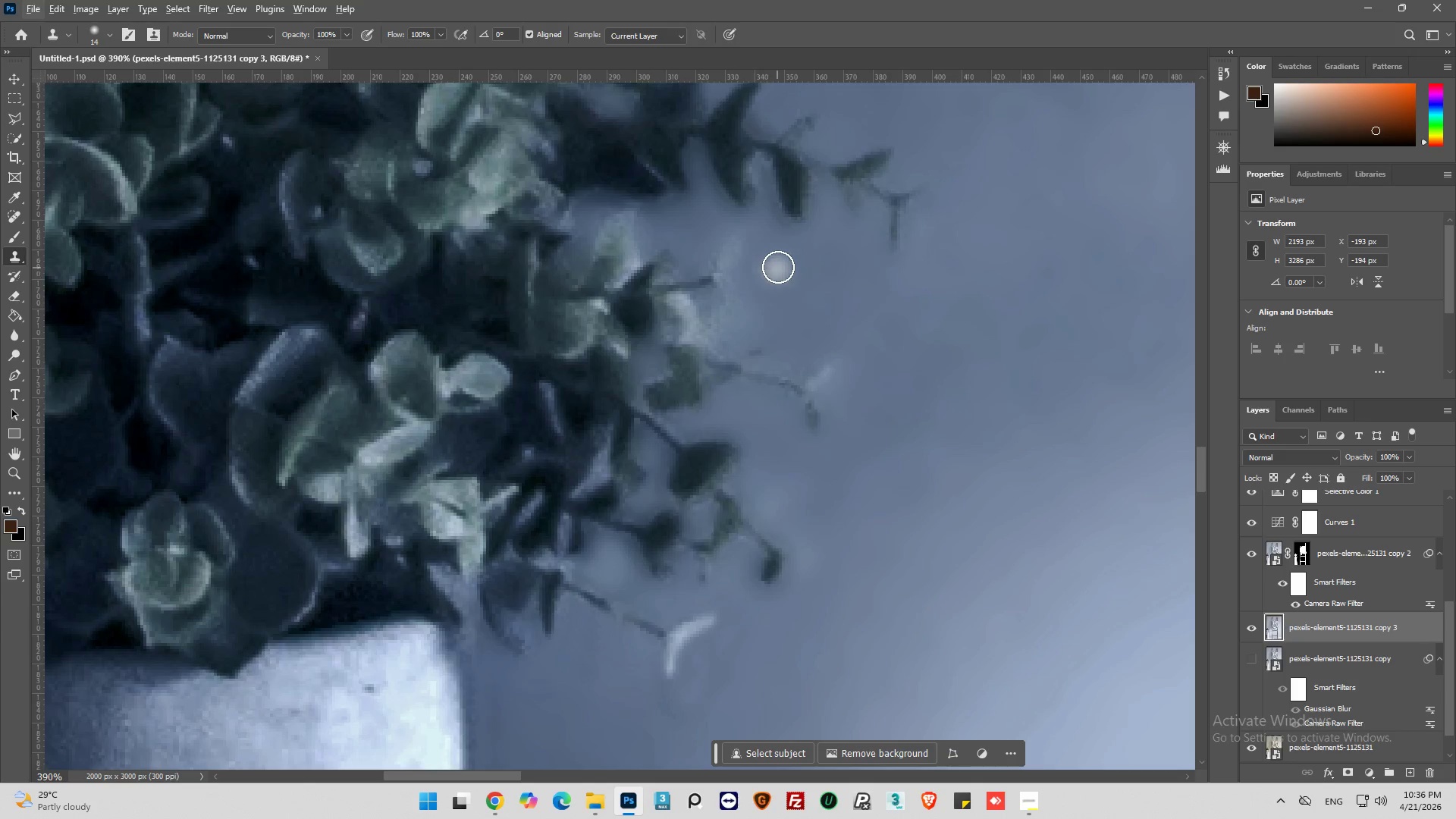 
hold_key(key=AltLeft, duration=0.53)
left_click([776, 252])
 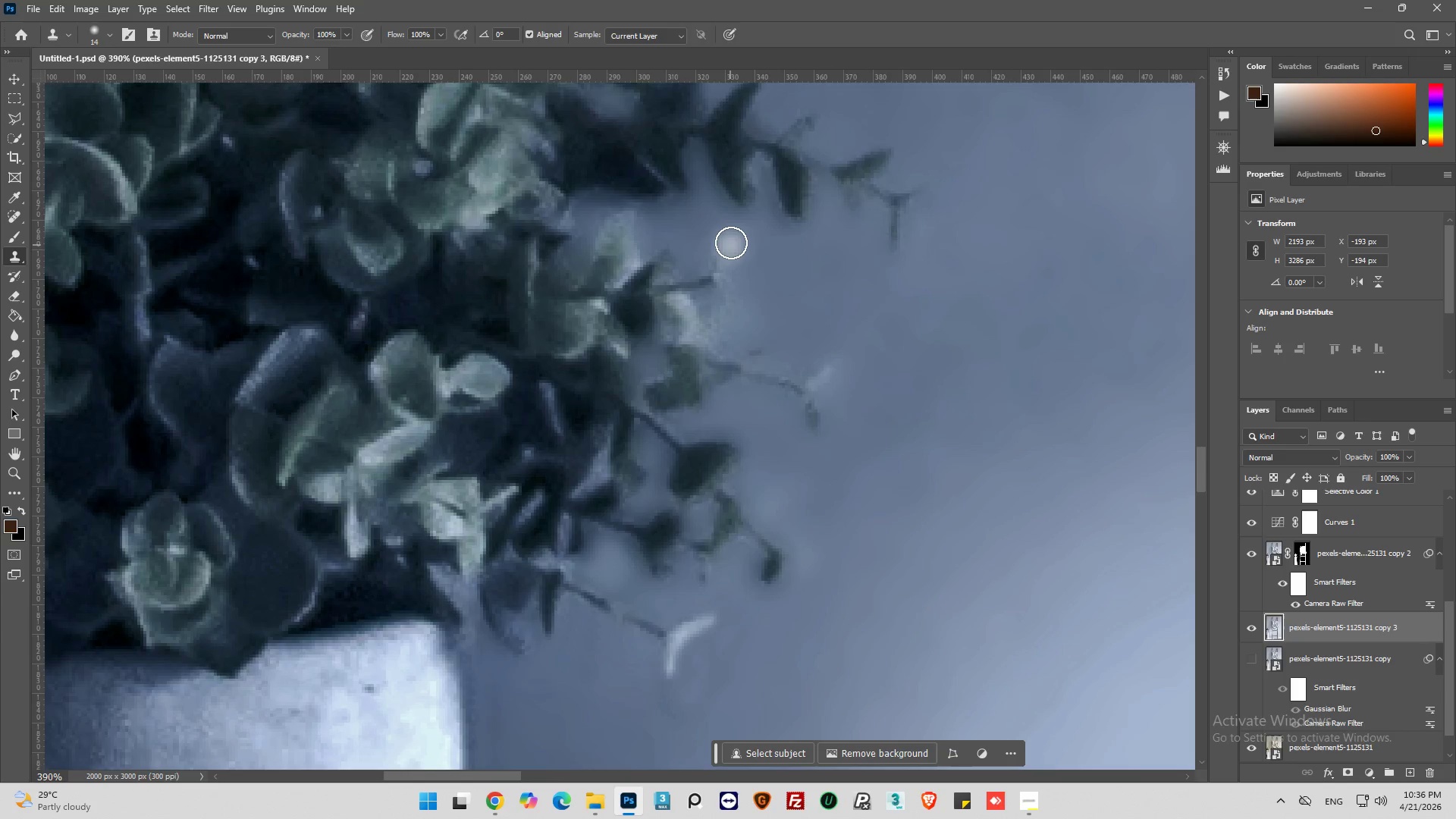 
left_click_drag(start_coordinate=[731, 243], to_coordinate=[737, 305])
 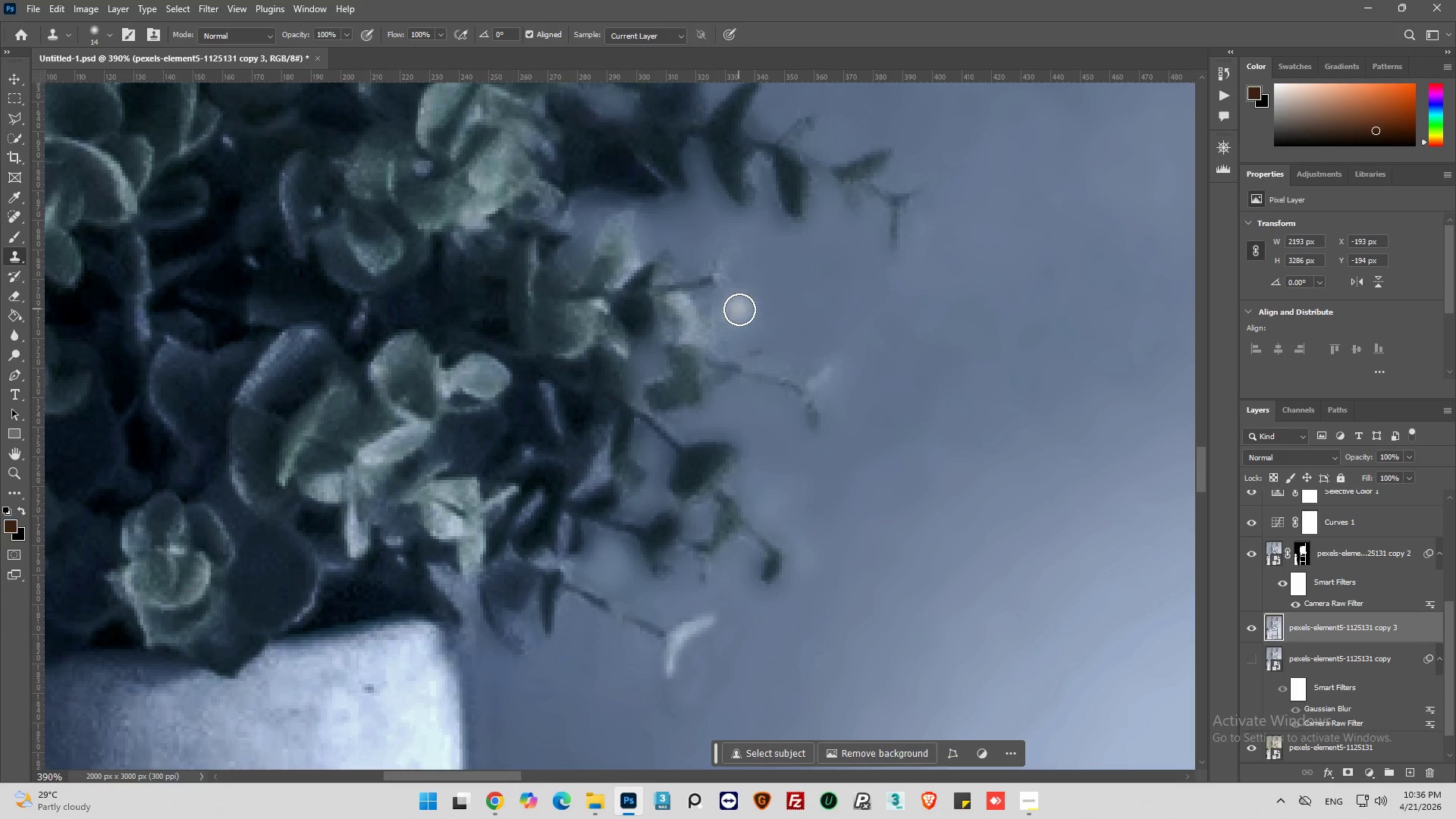 
hold_key(key=AltLeft, duration=0.78)
left_click_drag(start_coordinate=[770, 293], to_coordinate=[771, 290])
 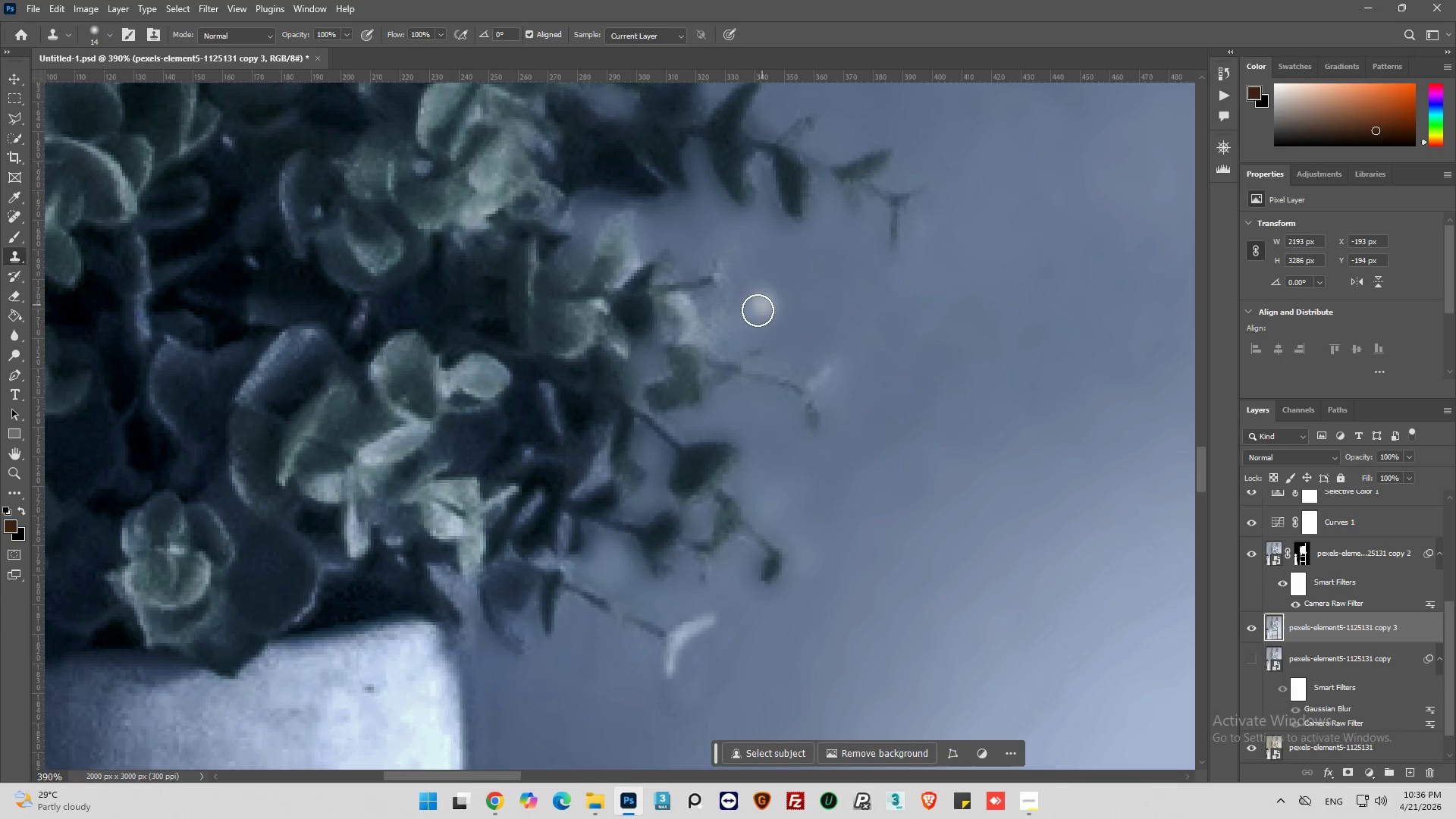 
left_click_drag(start_coordinate=[752, 314], to_coordinate=[716, 306])
 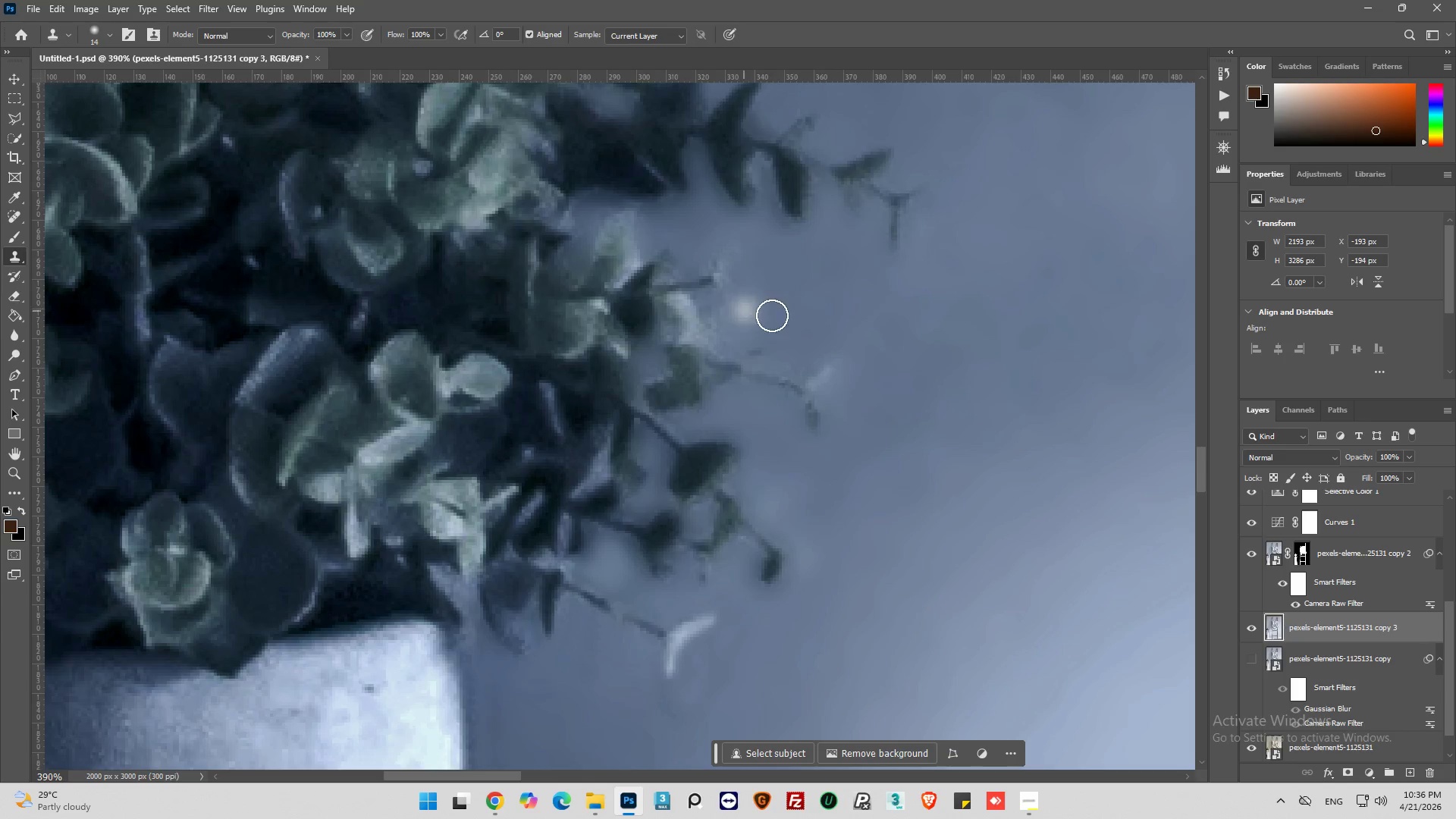 
hold_key(key=AltLeft, duration=1.38)
left_click([785, 322])
 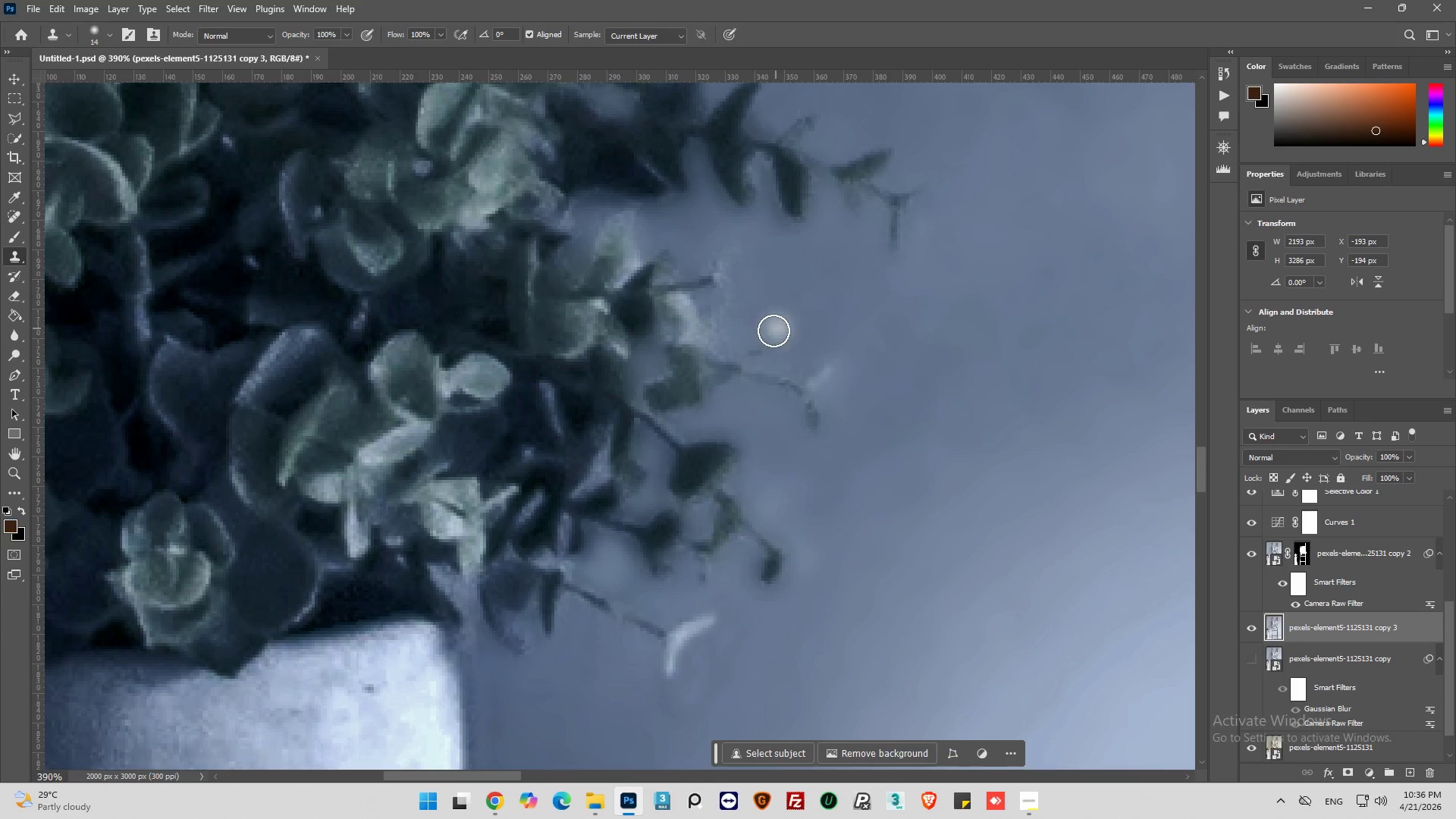 
left_click_drag(start_coordinate=[774, 332], to_coordinate=[862, 362])
 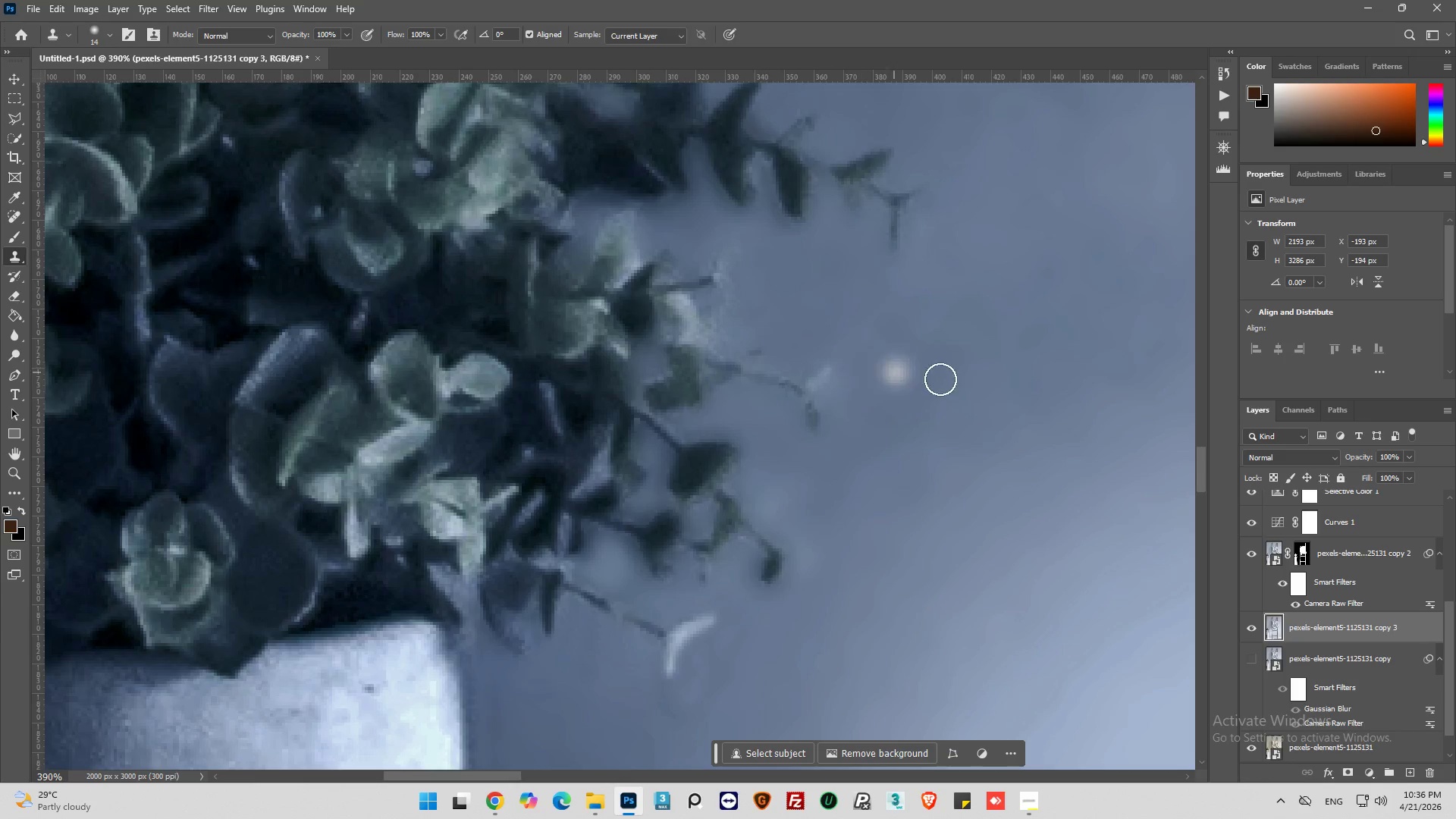 
hold_key(key=AltLeft, duration=0.78)
left_click([882, 359])
 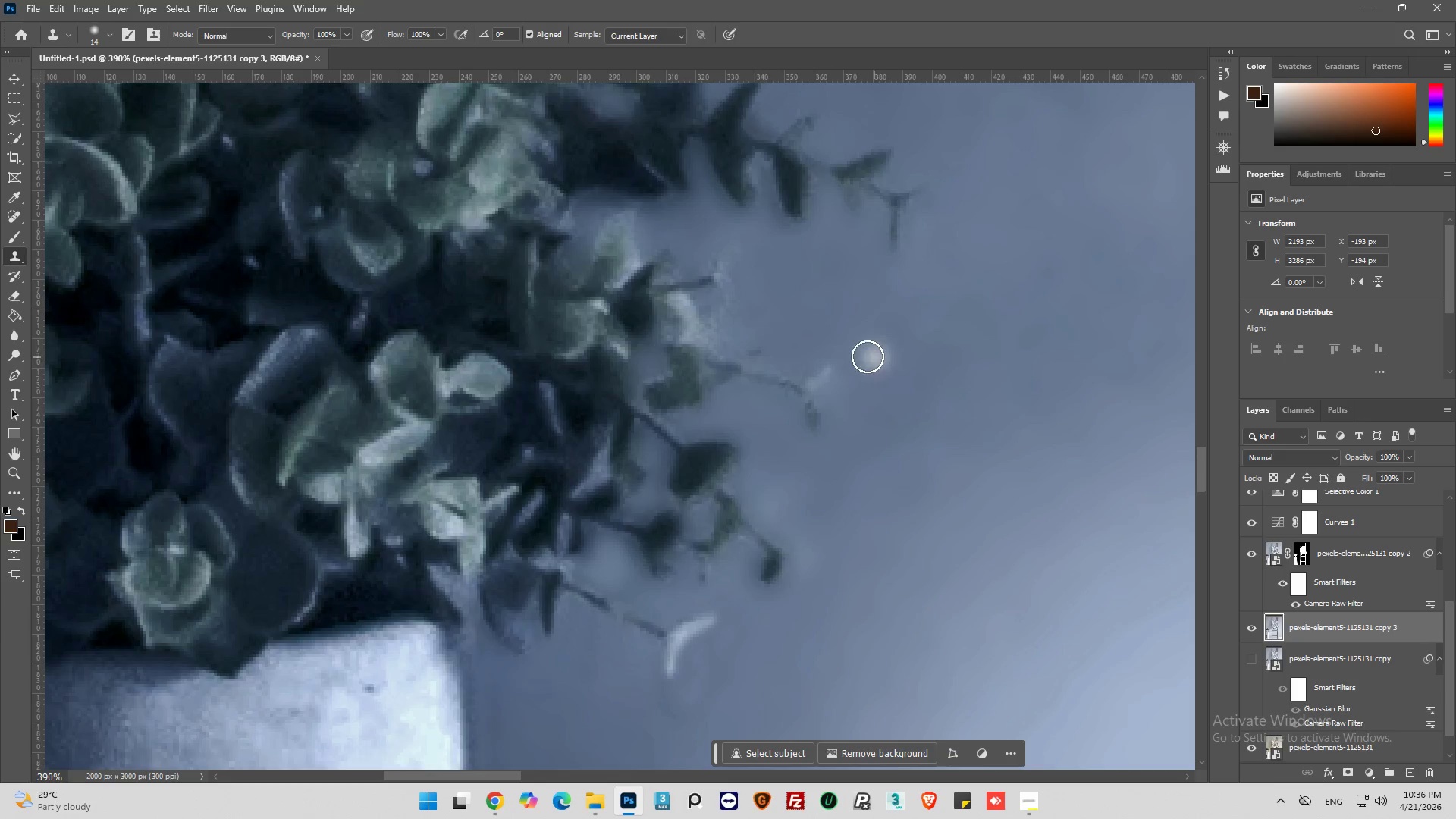 
left_click_drag(start_coordinate=[863, 356], to_coordinate=[852, 455])
 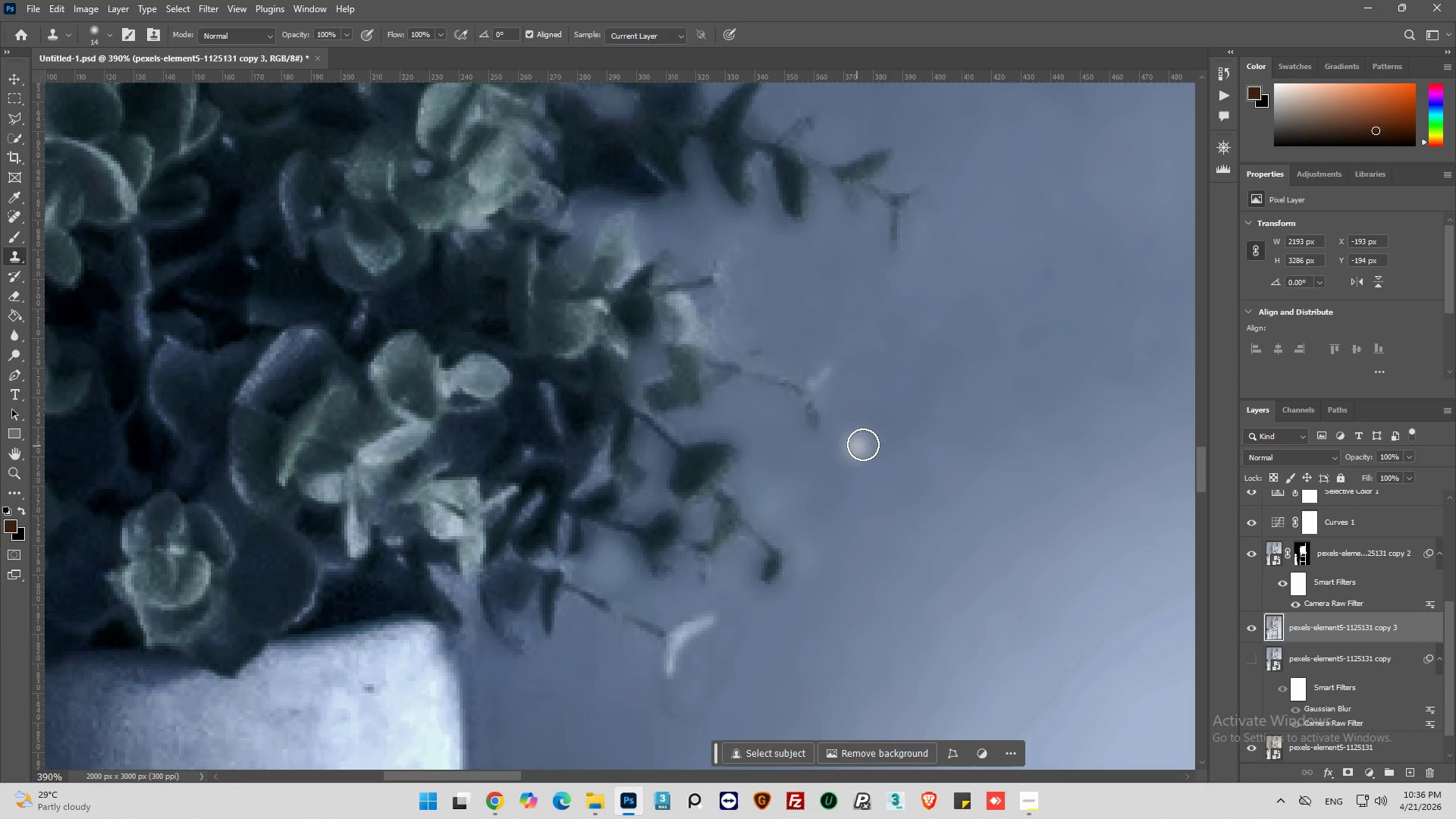 
hold_key(key=AltLeft, duration=0.83)
 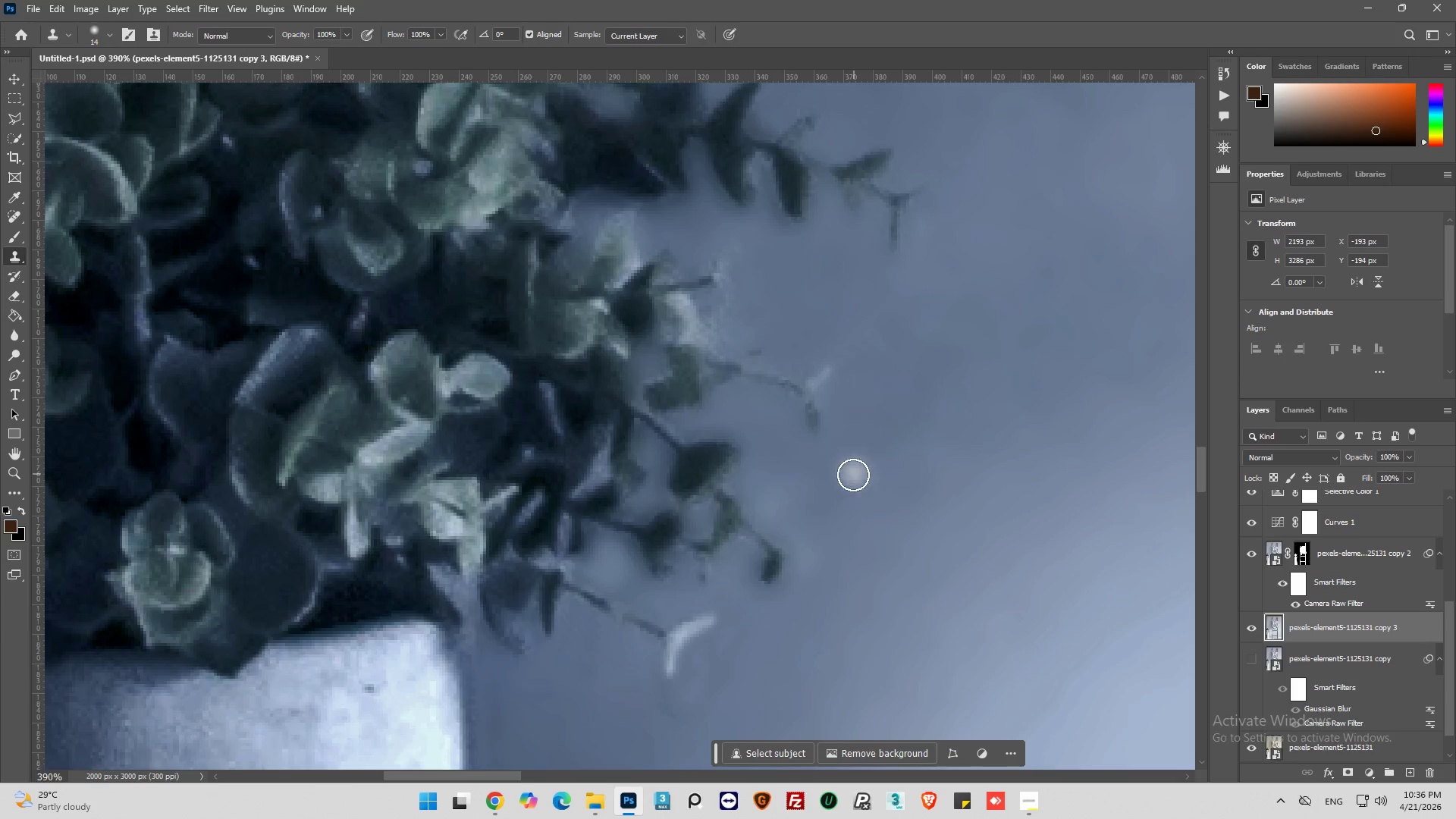 
left_click_drag(start_coordinate=[852, 475], to_coordinate=[824, 400])
 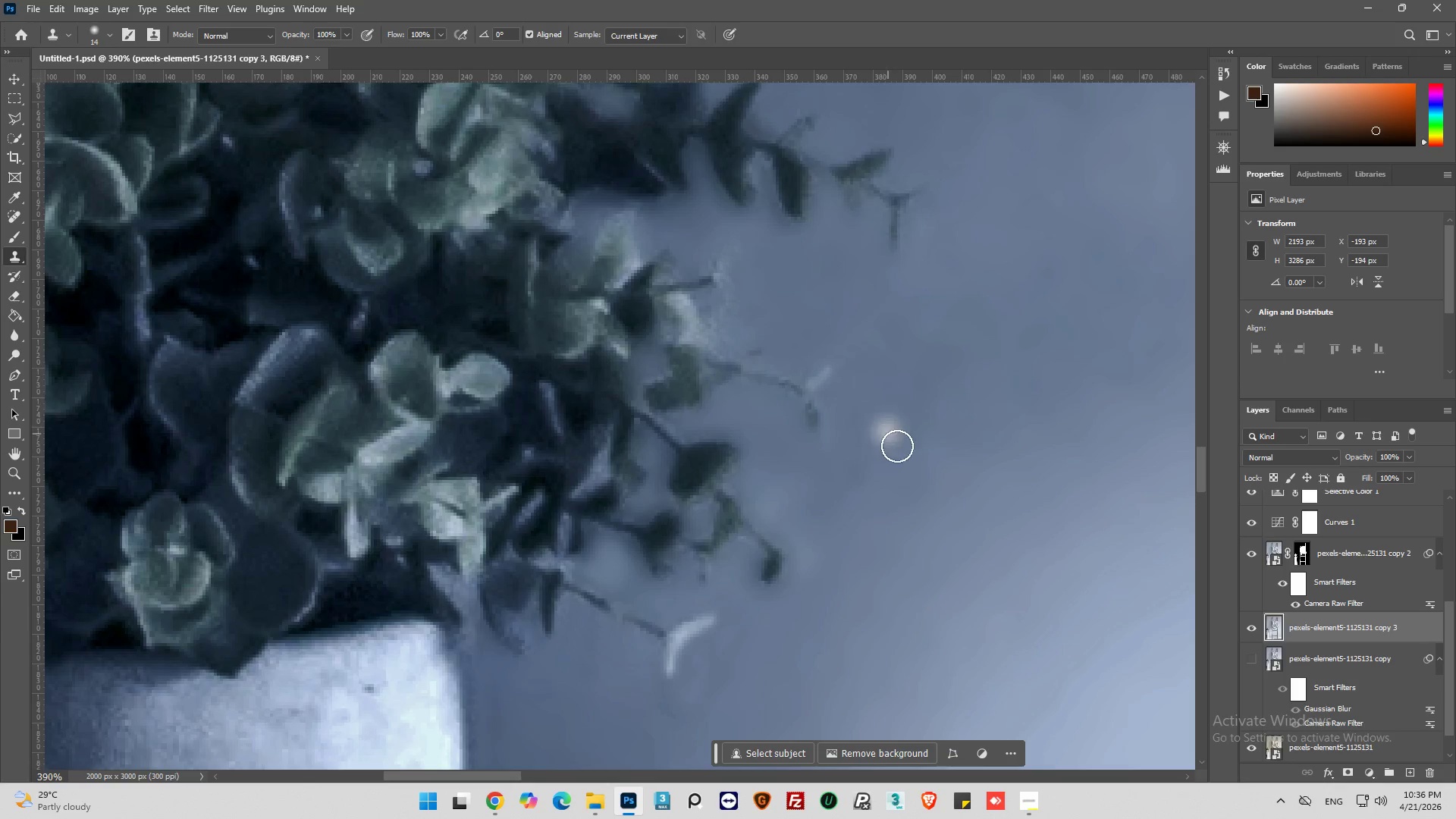 
hold_key(key=AltLeft, duration=0.62)
left_click_drag(start_coordinate=[830, 498], to_coordinate=[821, 483])
 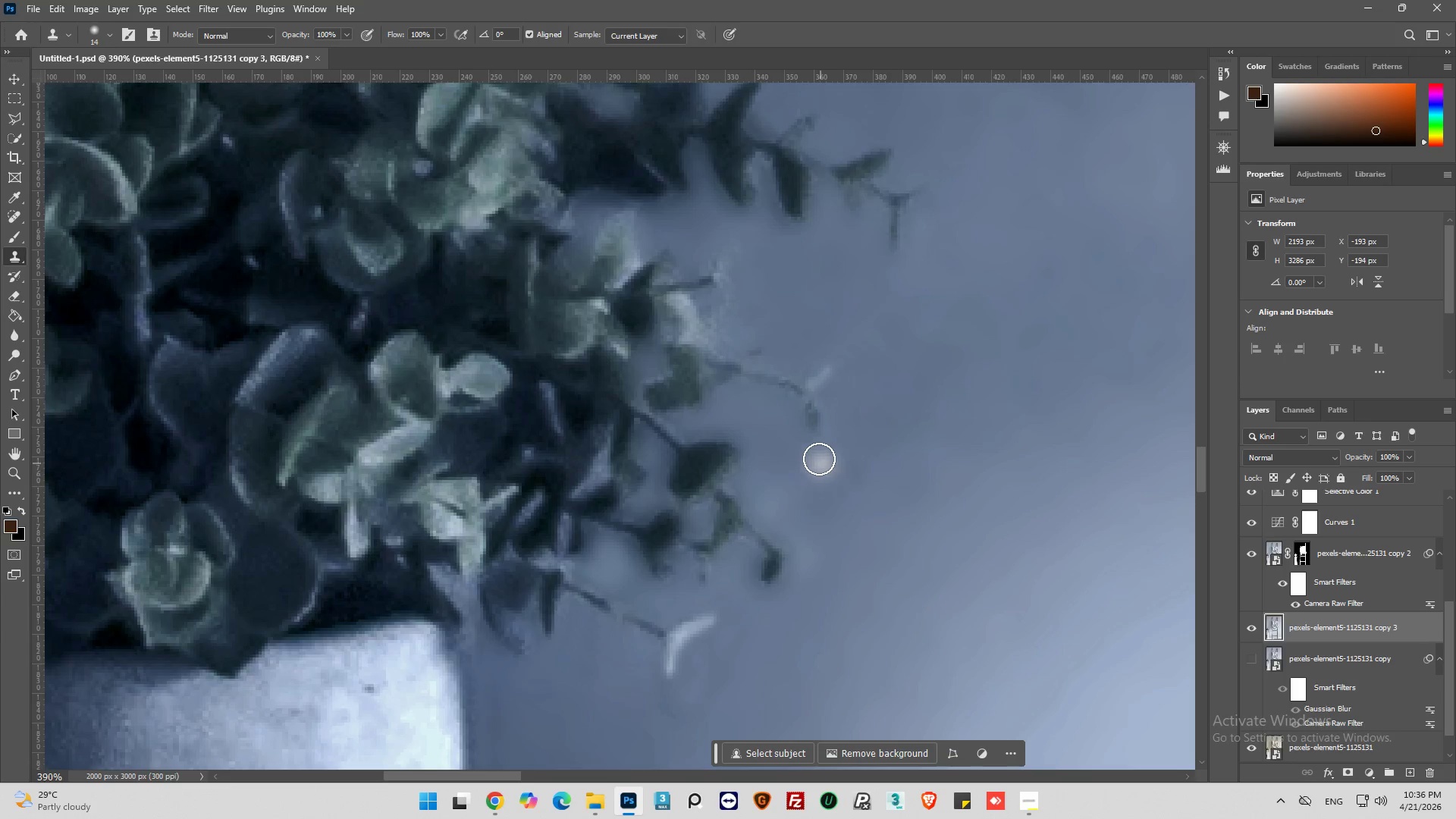 
left_click_drag(start_coordinate=[819, 447], to_coordinate=[819, 392])
 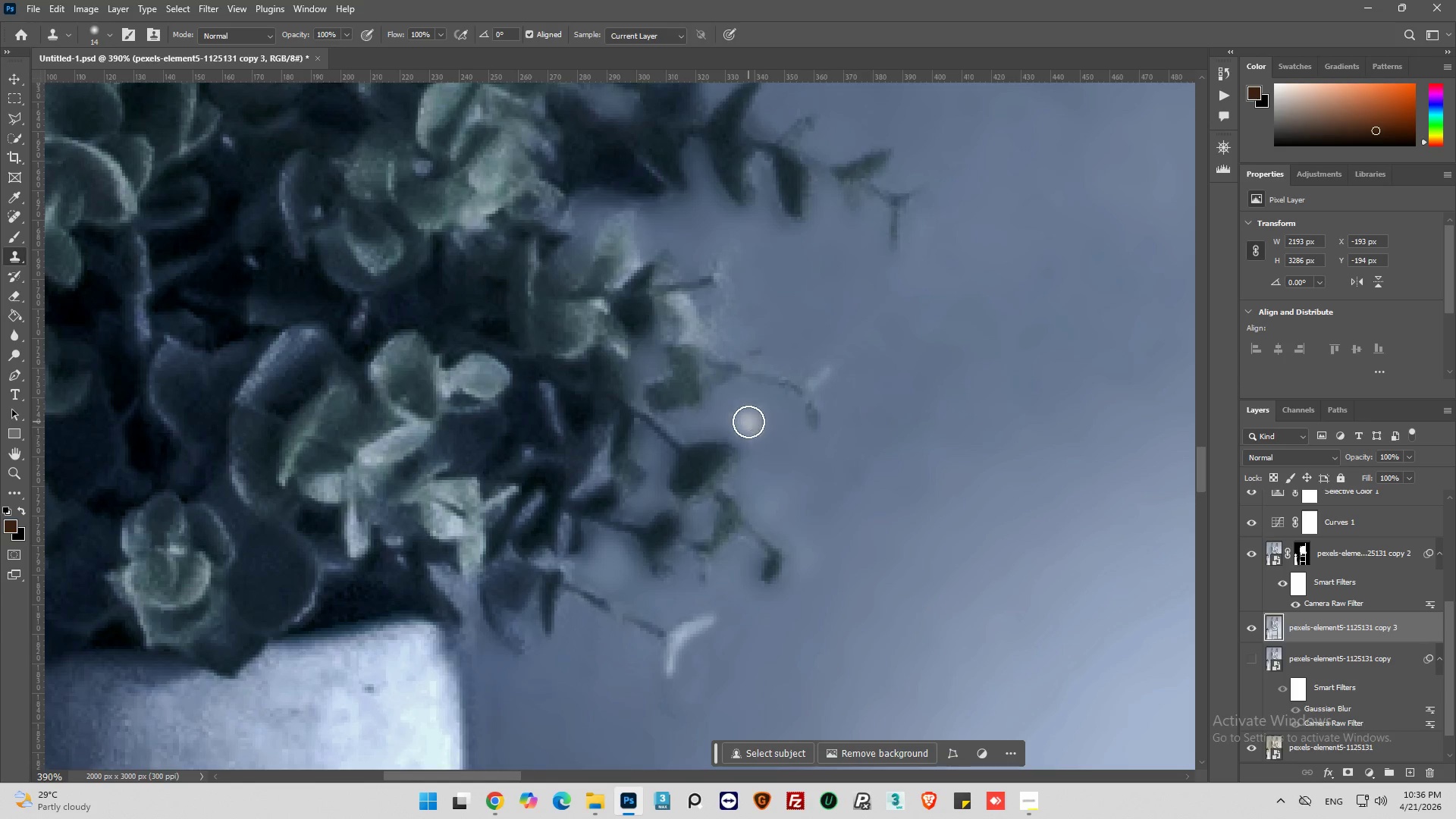 
hold_key(key=AltLeft, duration=0.44)
left_click([770, 426])
 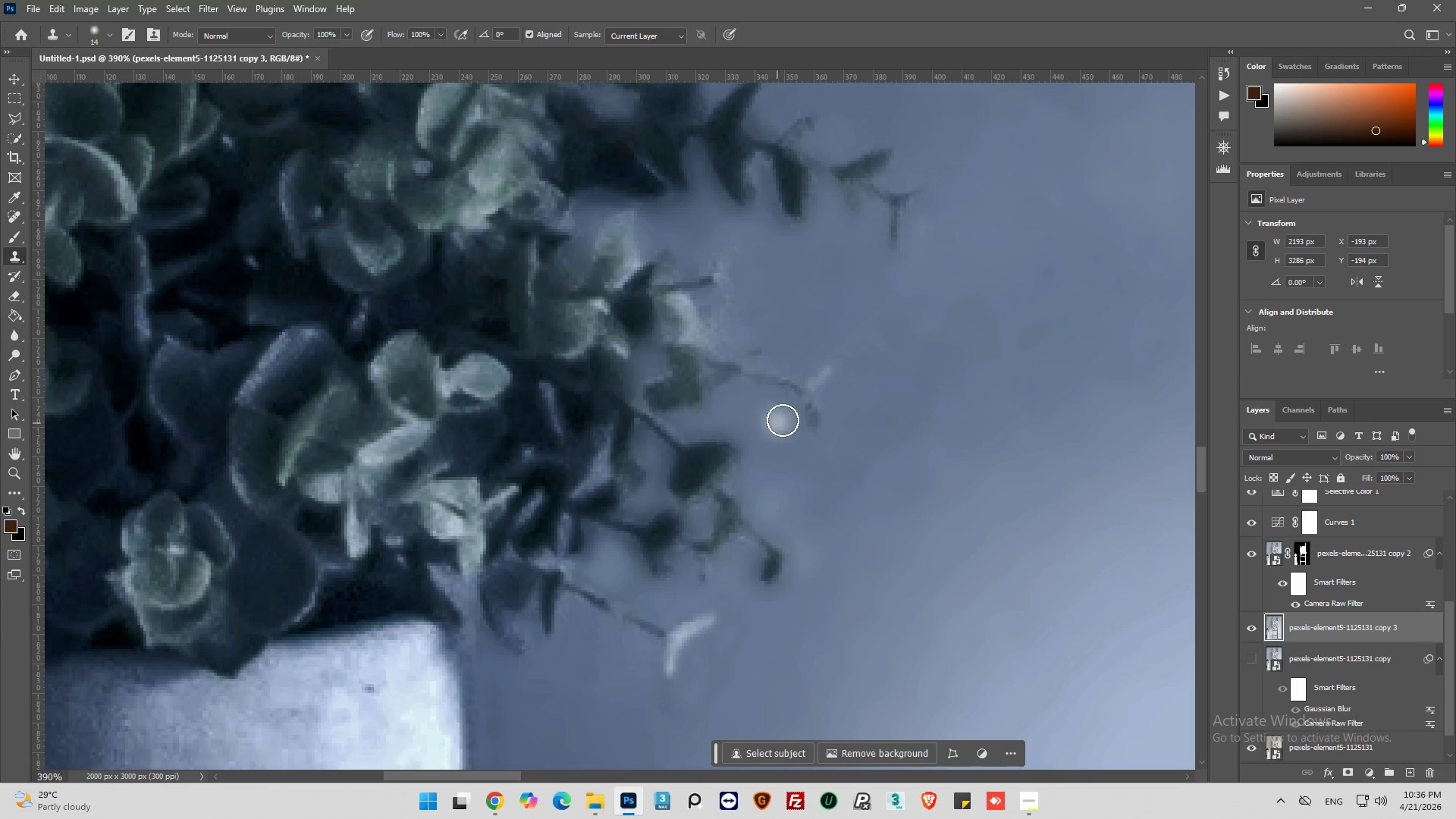 
left_click_drag(start_coordinate=[785, 419], to_coordinate=[814, 444])
 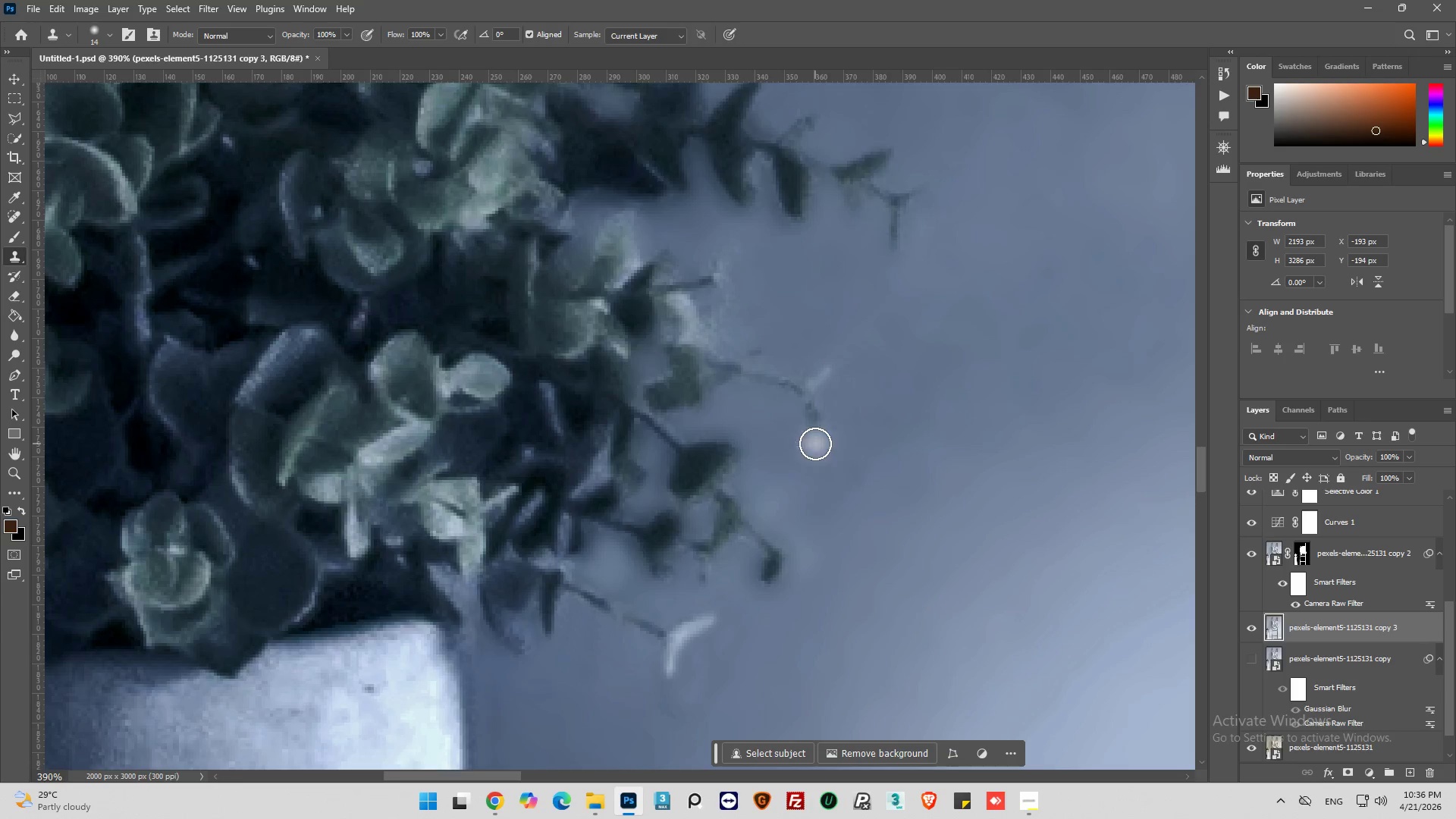 
hold_key(key=AltLeft, duration=0.59)
scroll: coordinate [830, 444], scroll_direction: down, amount: 7.0
 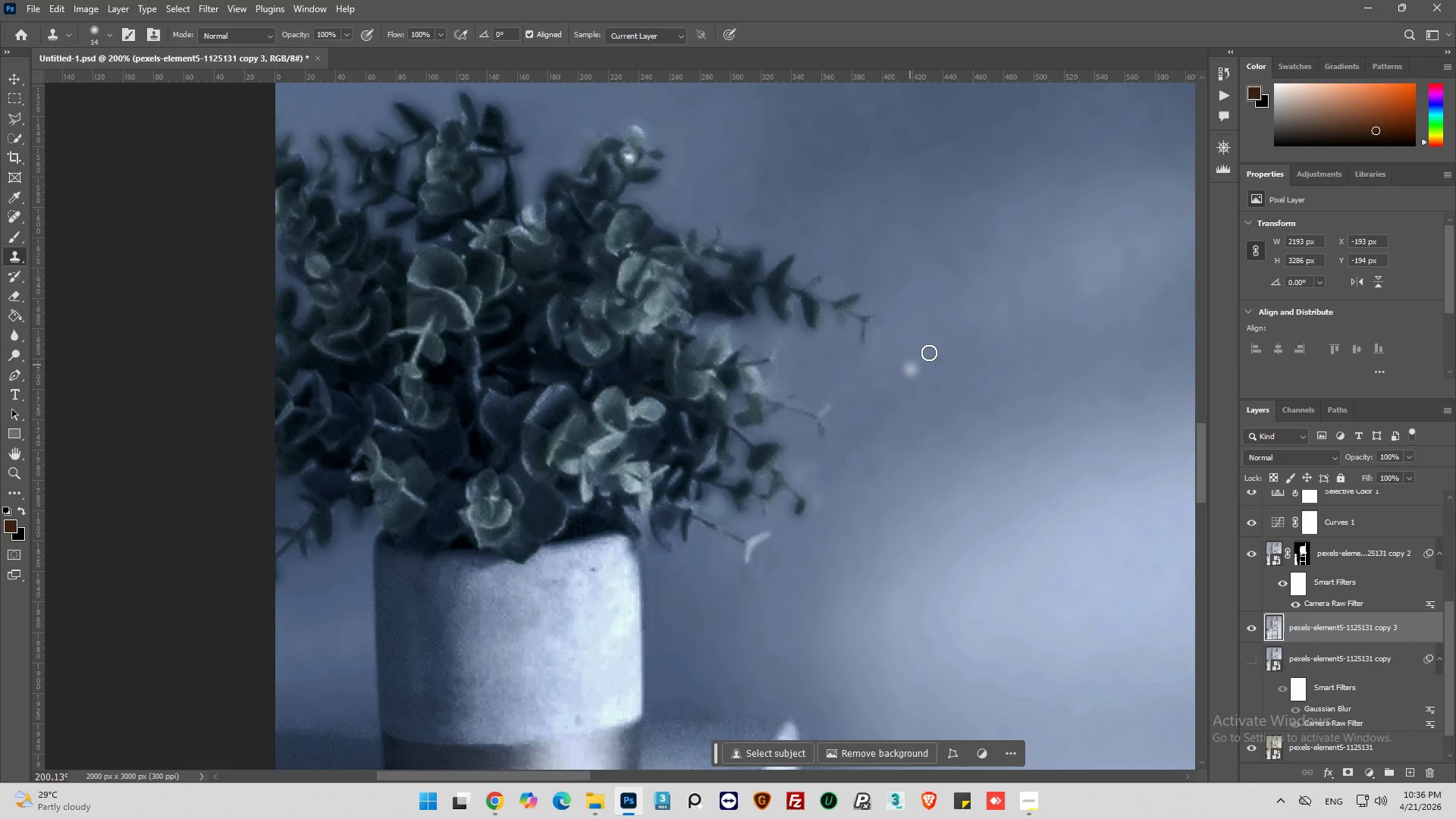 
key(Alt+AltLeft)
 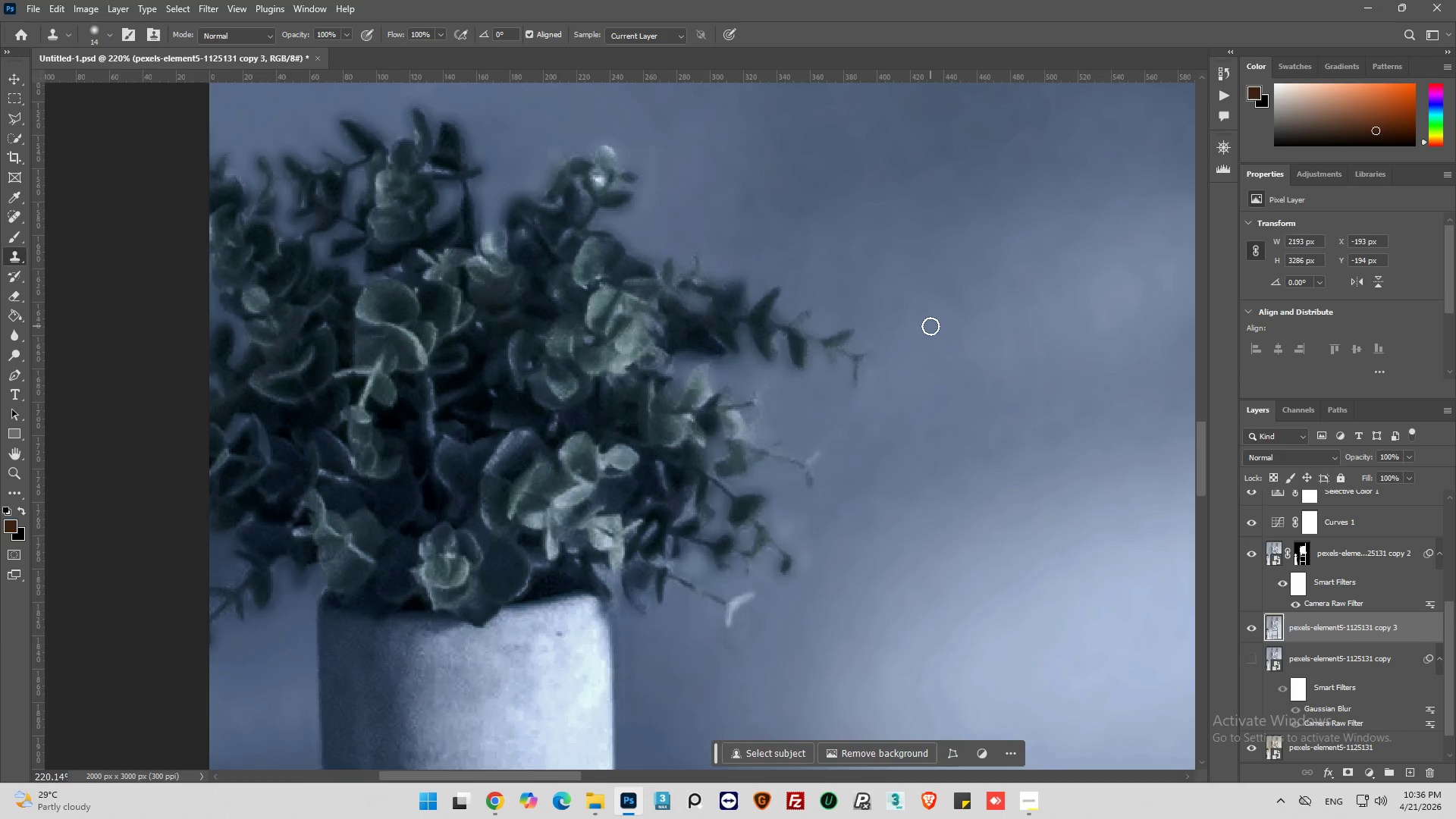 
hold_key(key=AltLeft, duration=0.45)
 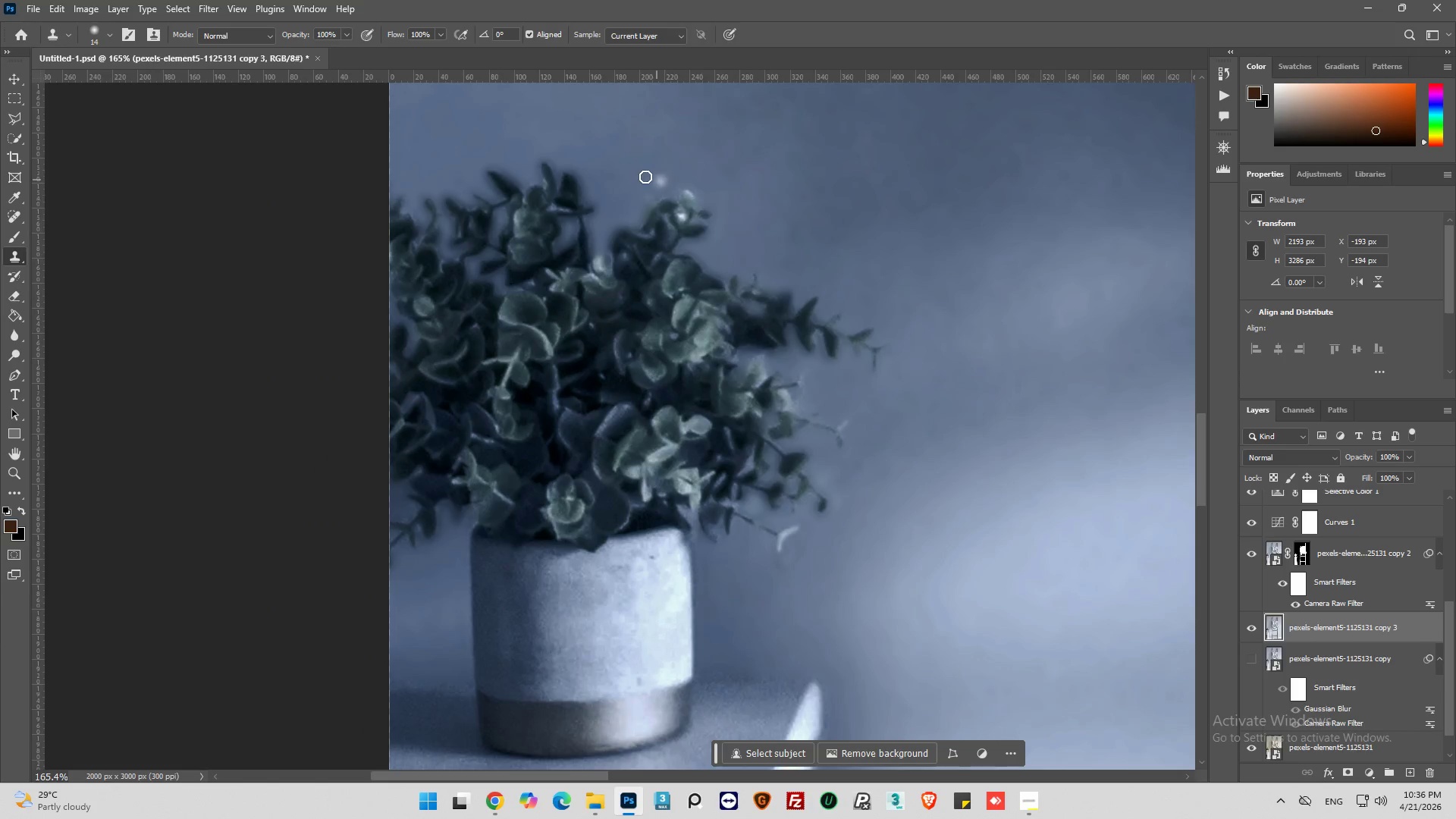 
scroll: coordinate [930, 326], scroll_direction: up, amount: 4.0
 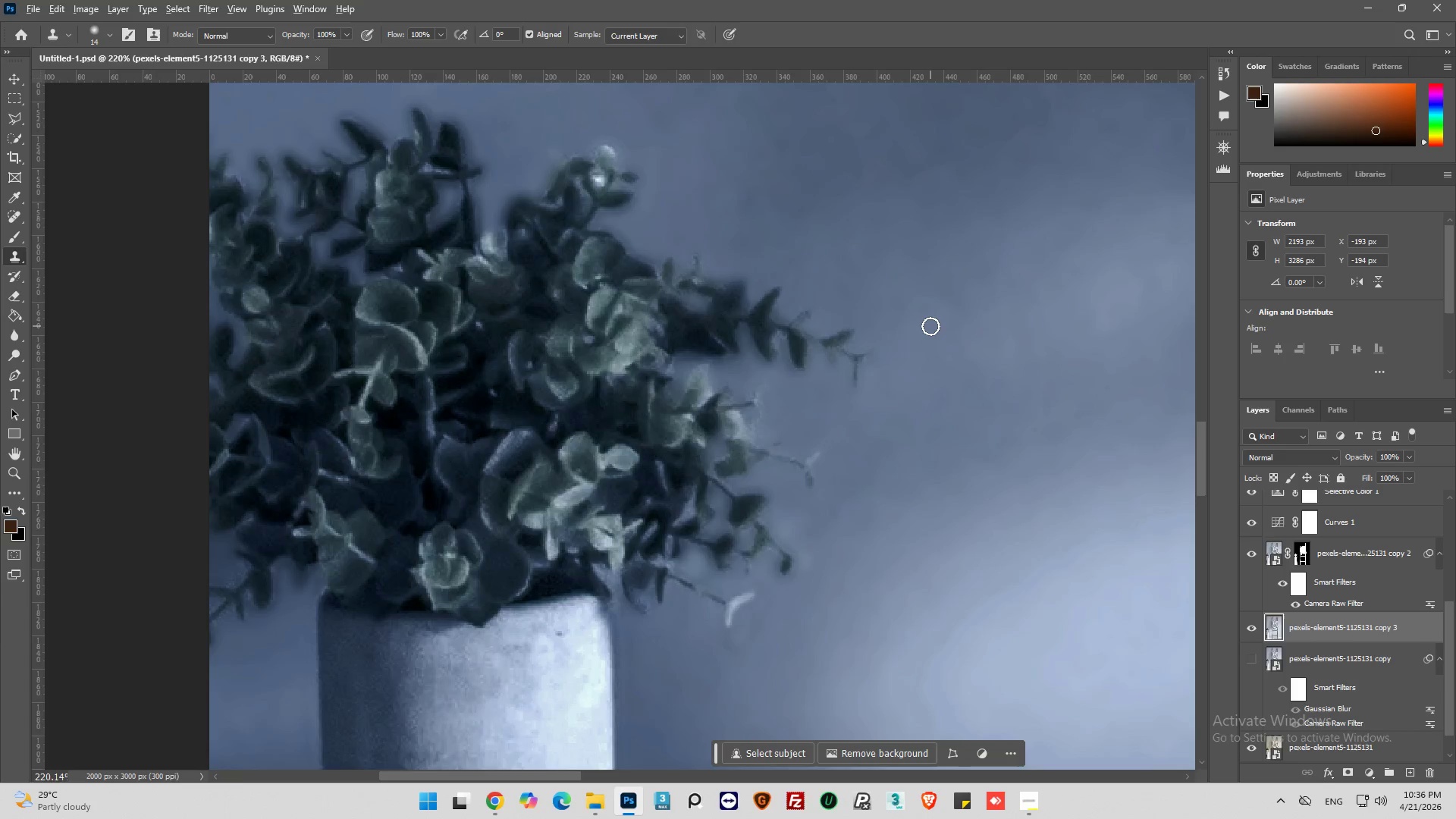 
scroll: coordinate [930, 326], scroll_direction: down, amount: 3.0
 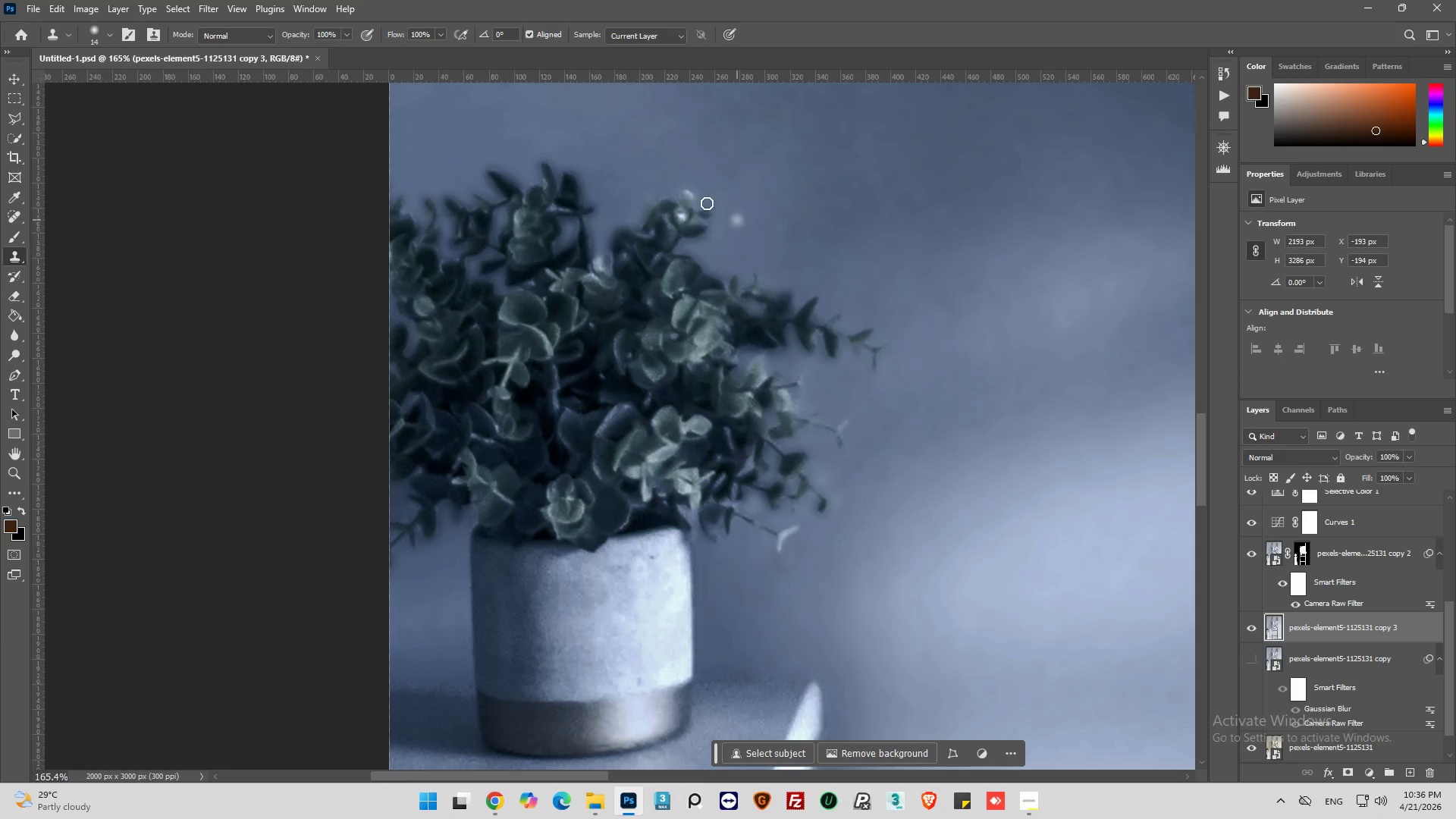 
hold_key(key=AltLeft, duration=0.58)
scroll: coordinate [529, 243], scroll_direction: up, amount: 15.0
 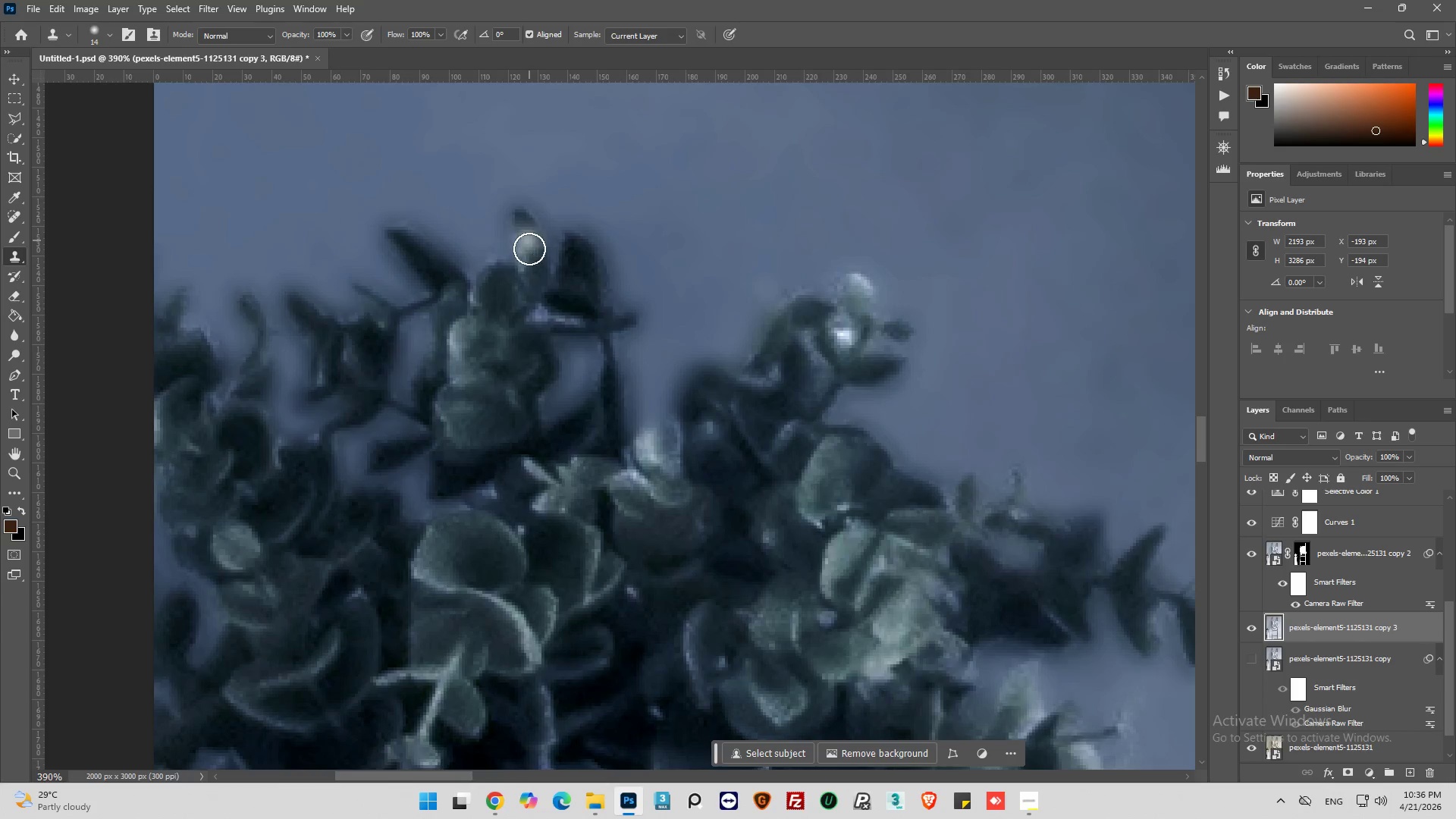 
hold_key(key=AltLeft, duration=0.31)
 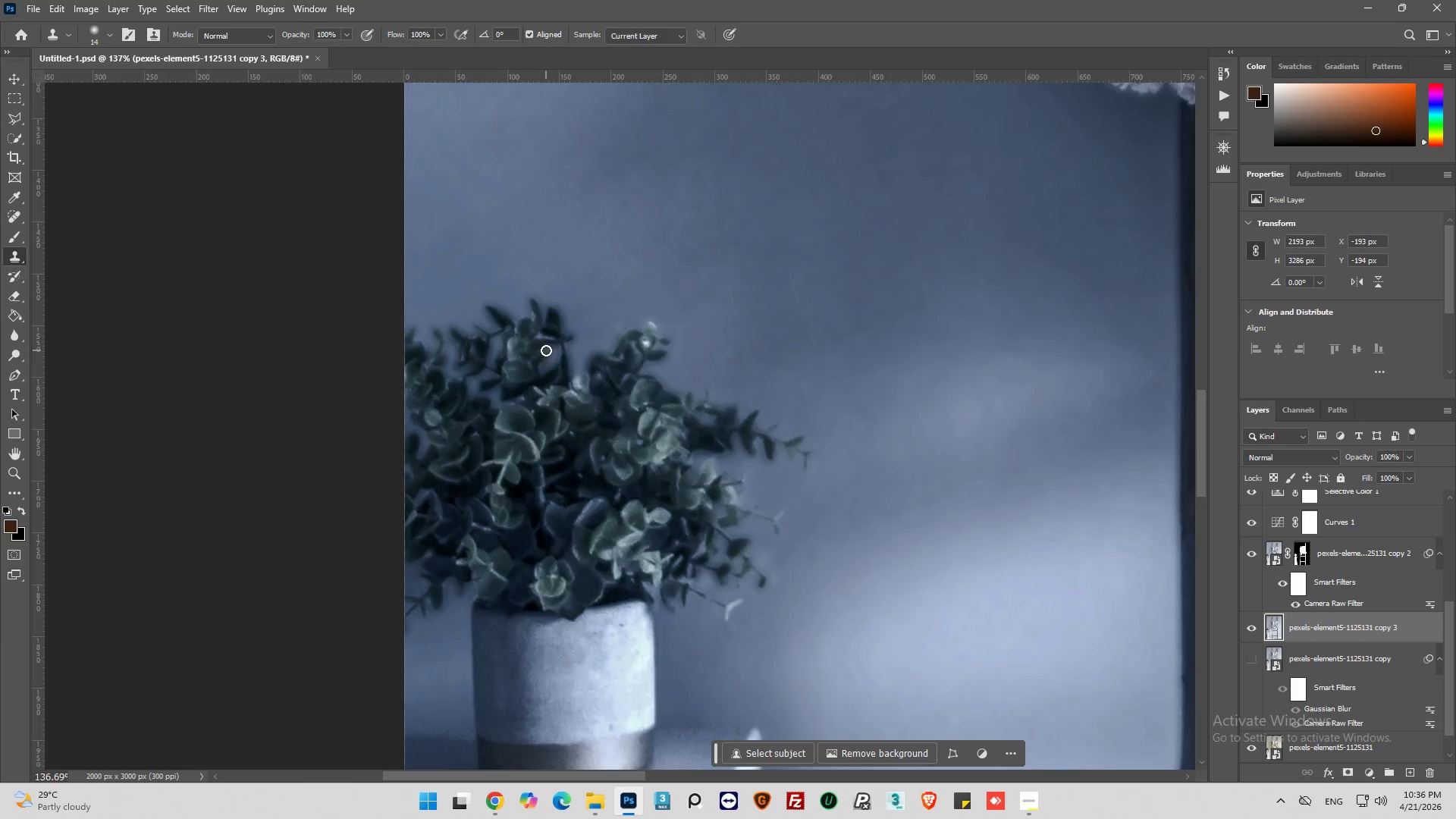 
key(Alt+AltLeft)
 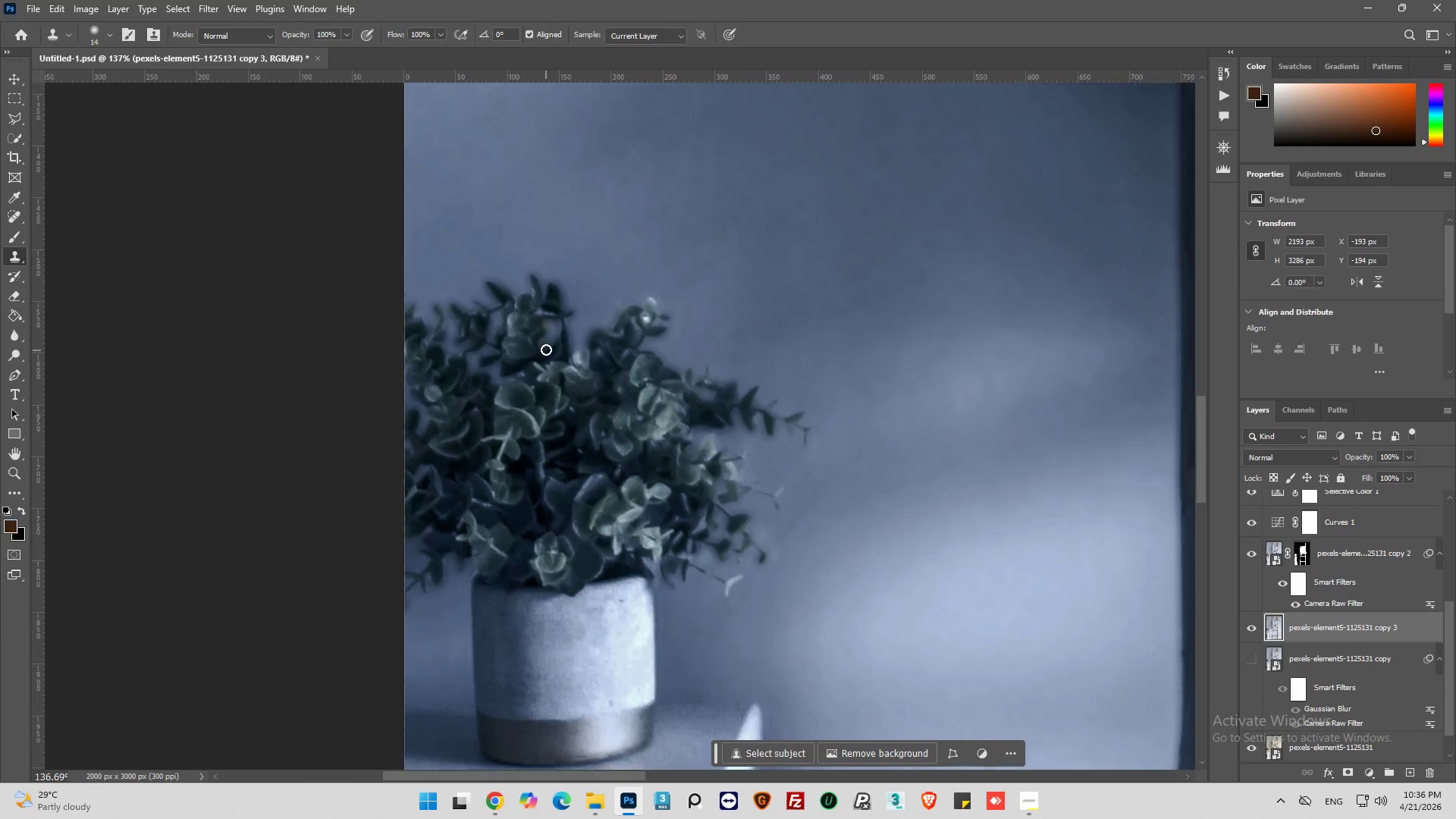 
hold_key(key=AltLeft, duration=0.36)
scroll: coordinate [546, 347], scroll_direction: down, amount: 24.0
 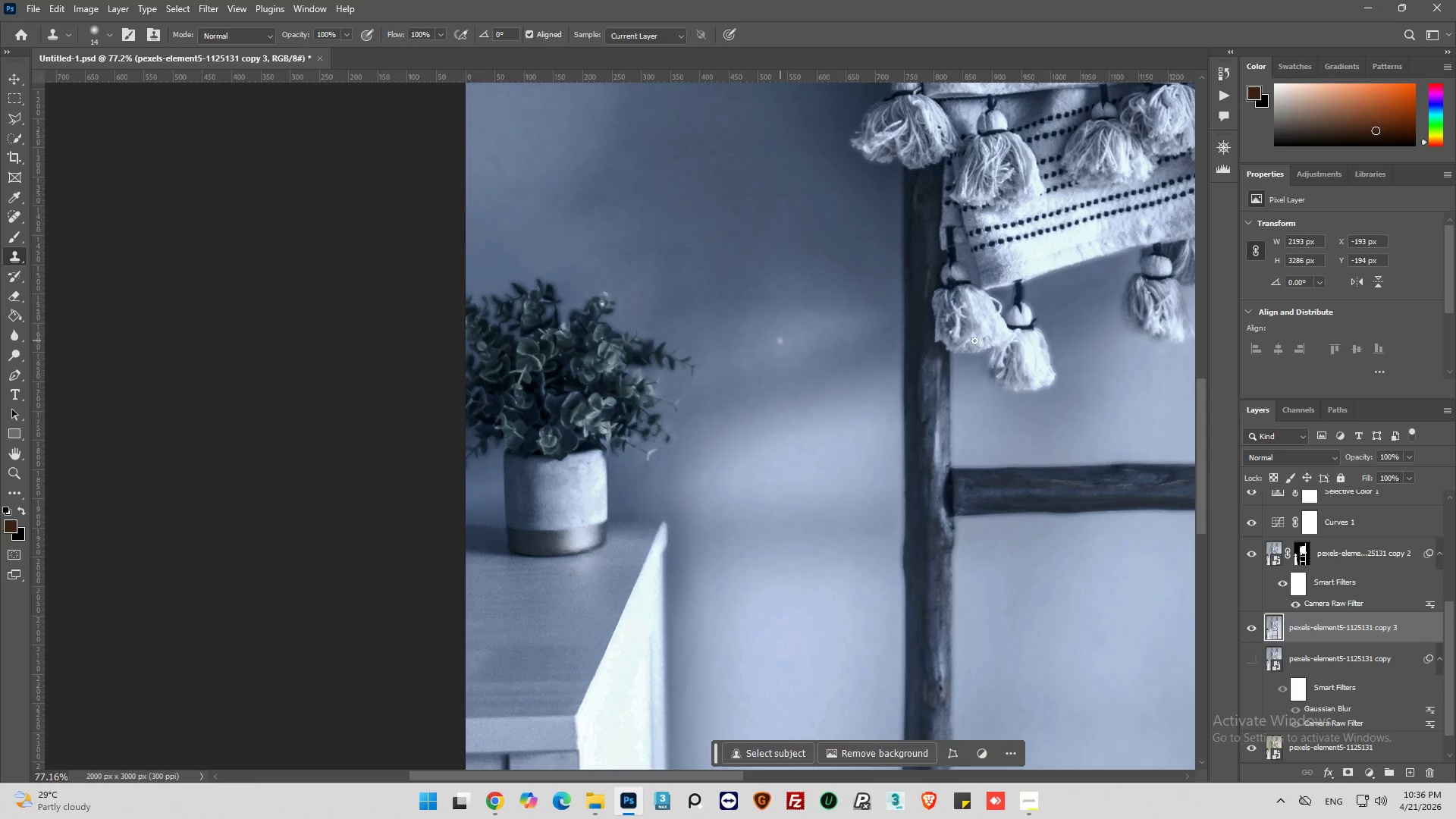 
left_click([1301, 549])
 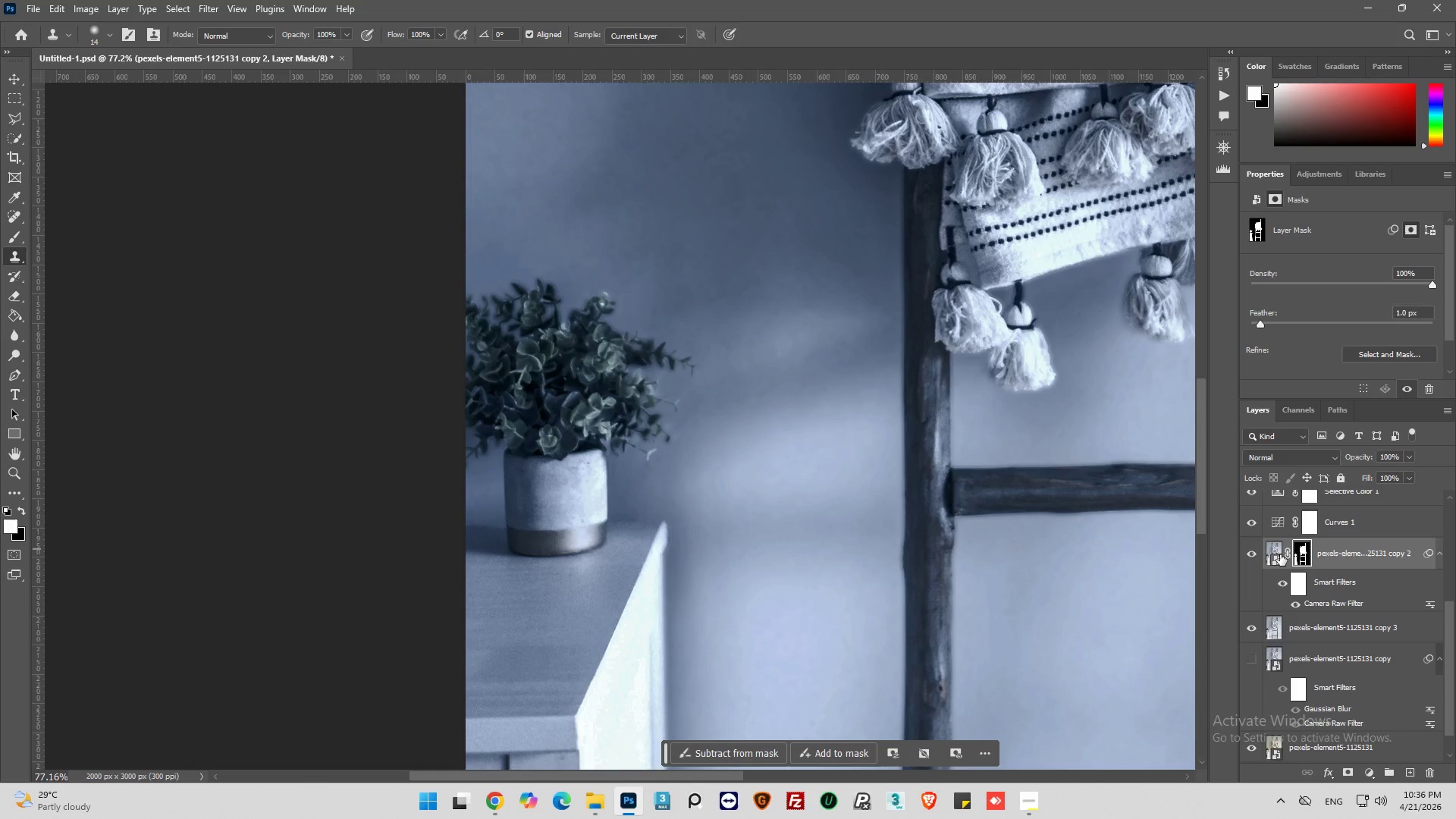 
hold_key(key=AltLeft, duration=0.66)
scroll: coordinate [1111, 375], scroll_direction: up, amount: 10.0
 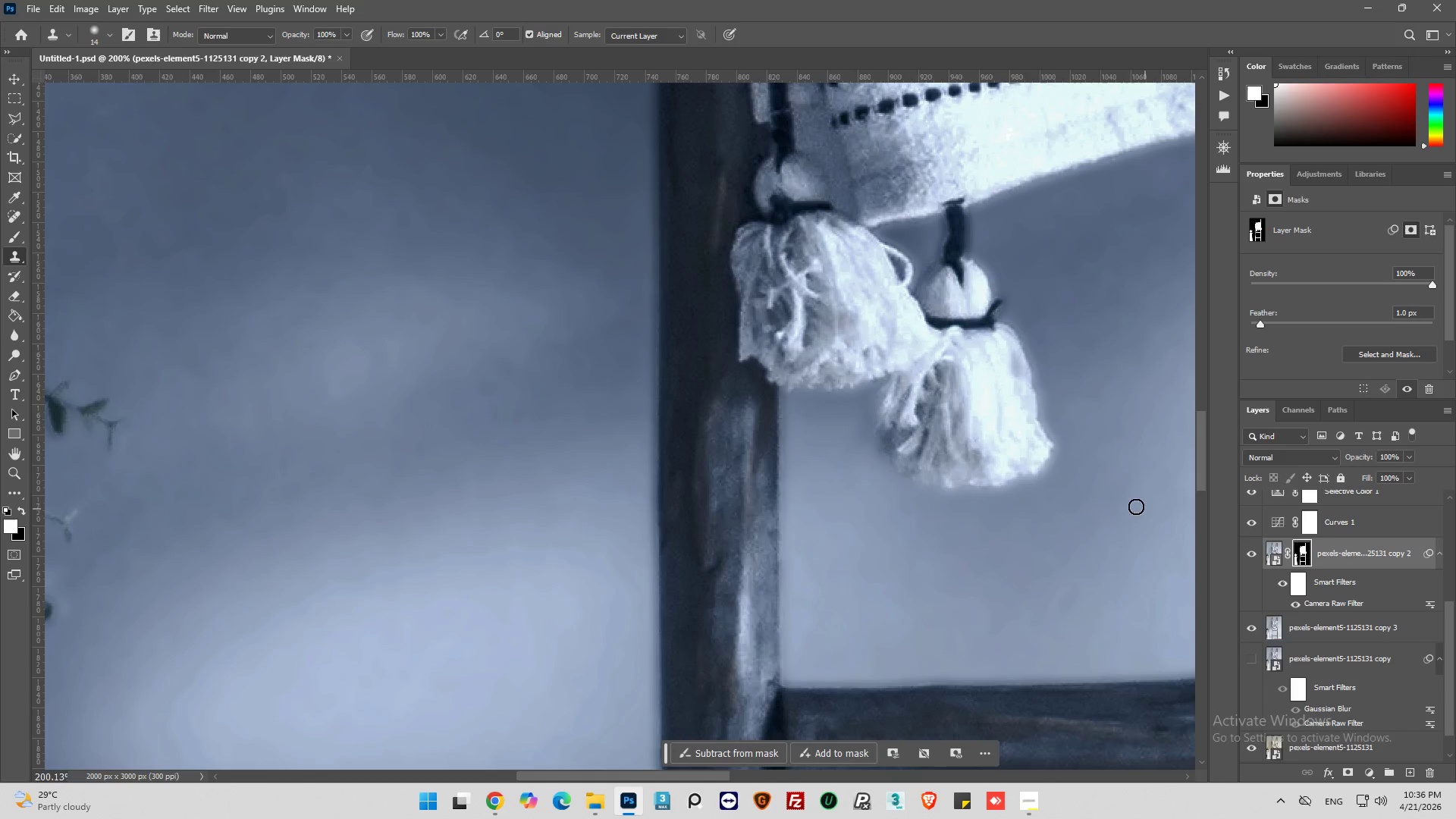 
hold_key(key=AltLeft, duration=0.88)
 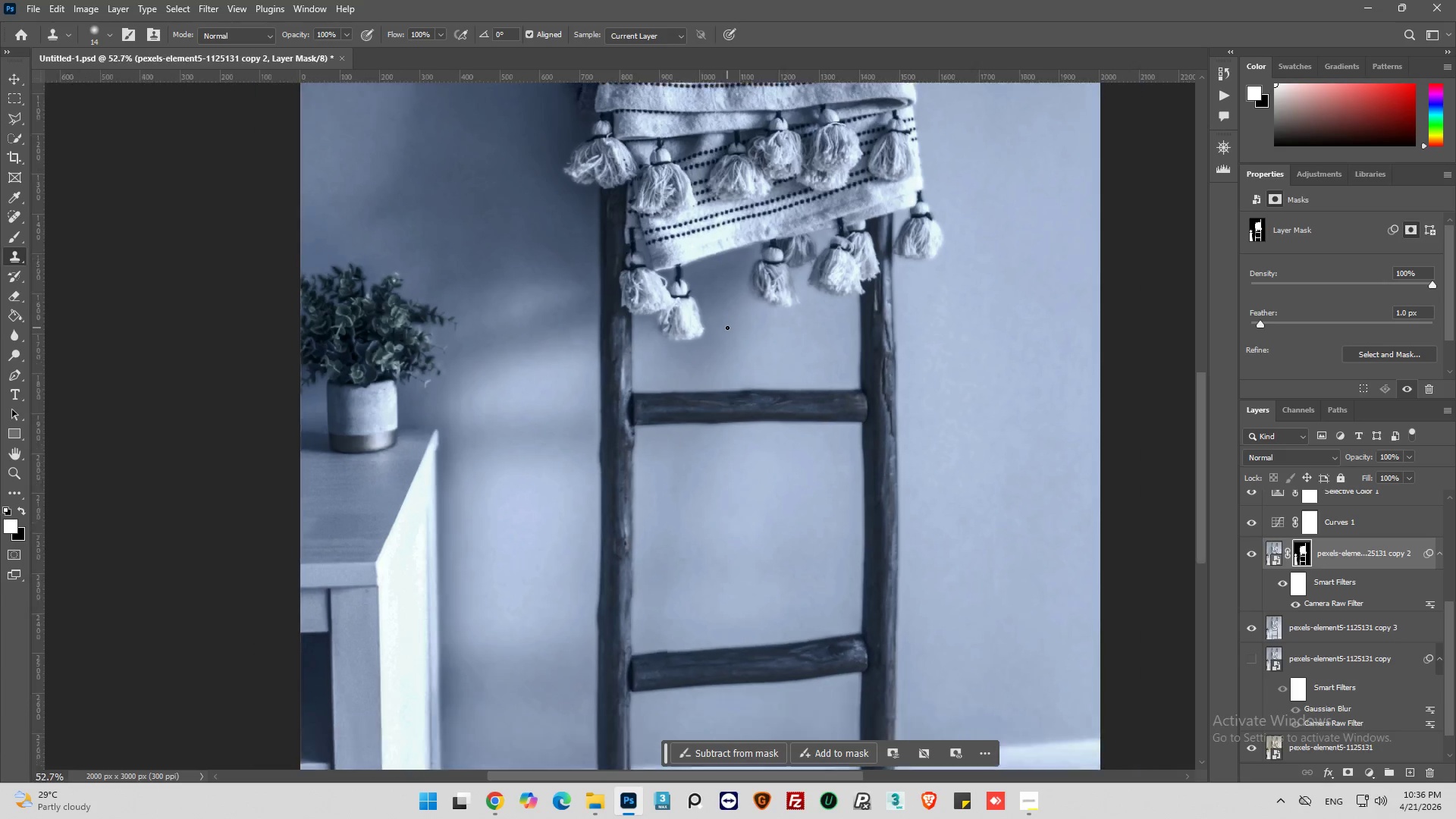 
key(Alt+AltLeft)
 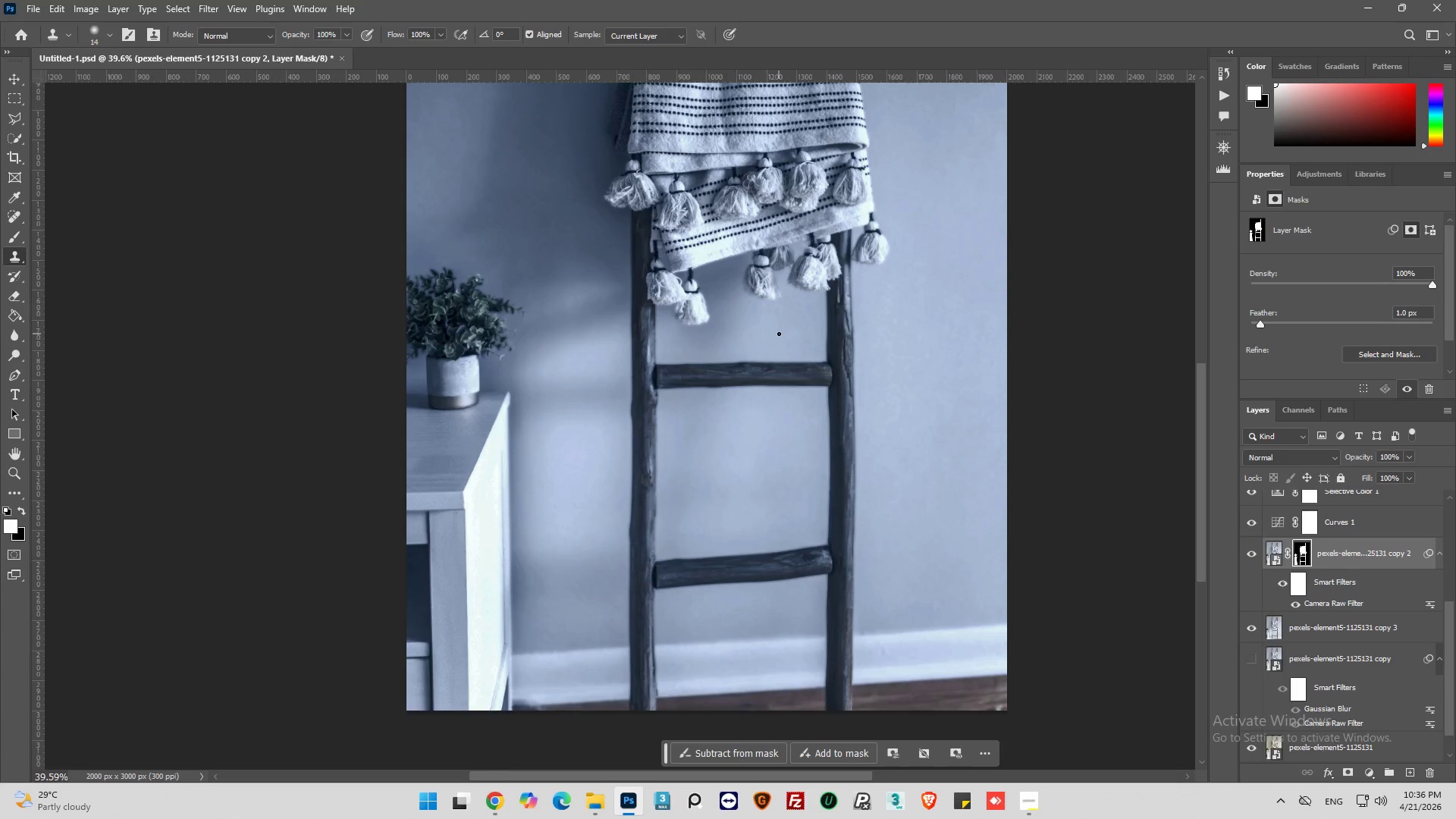 
hold_key(key=AltLeft, duration=0.62)
scroll: coordinate [779, 334], scroll_direction: down, amount: 8.0
 